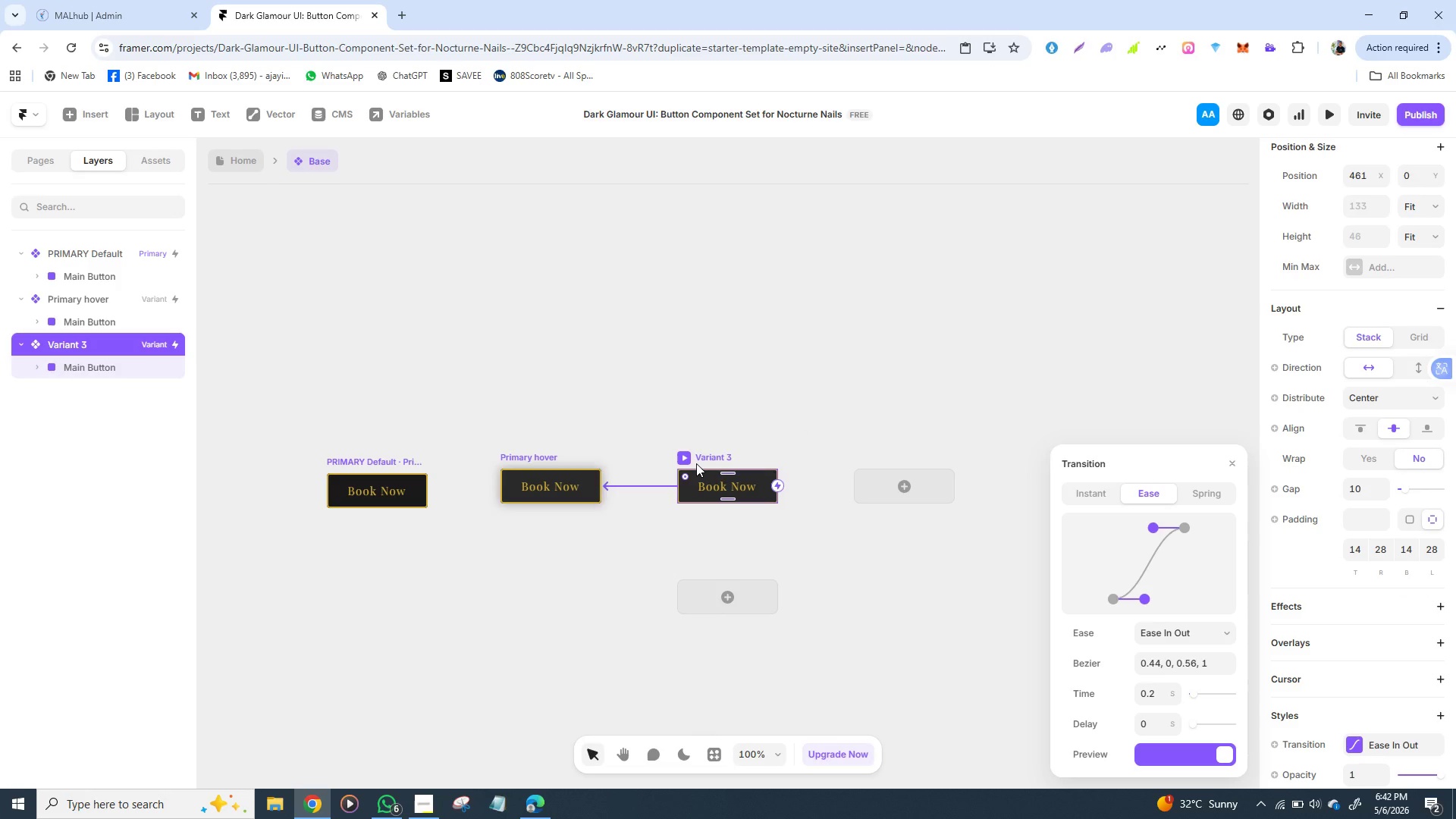 
left_click([696, 463])
 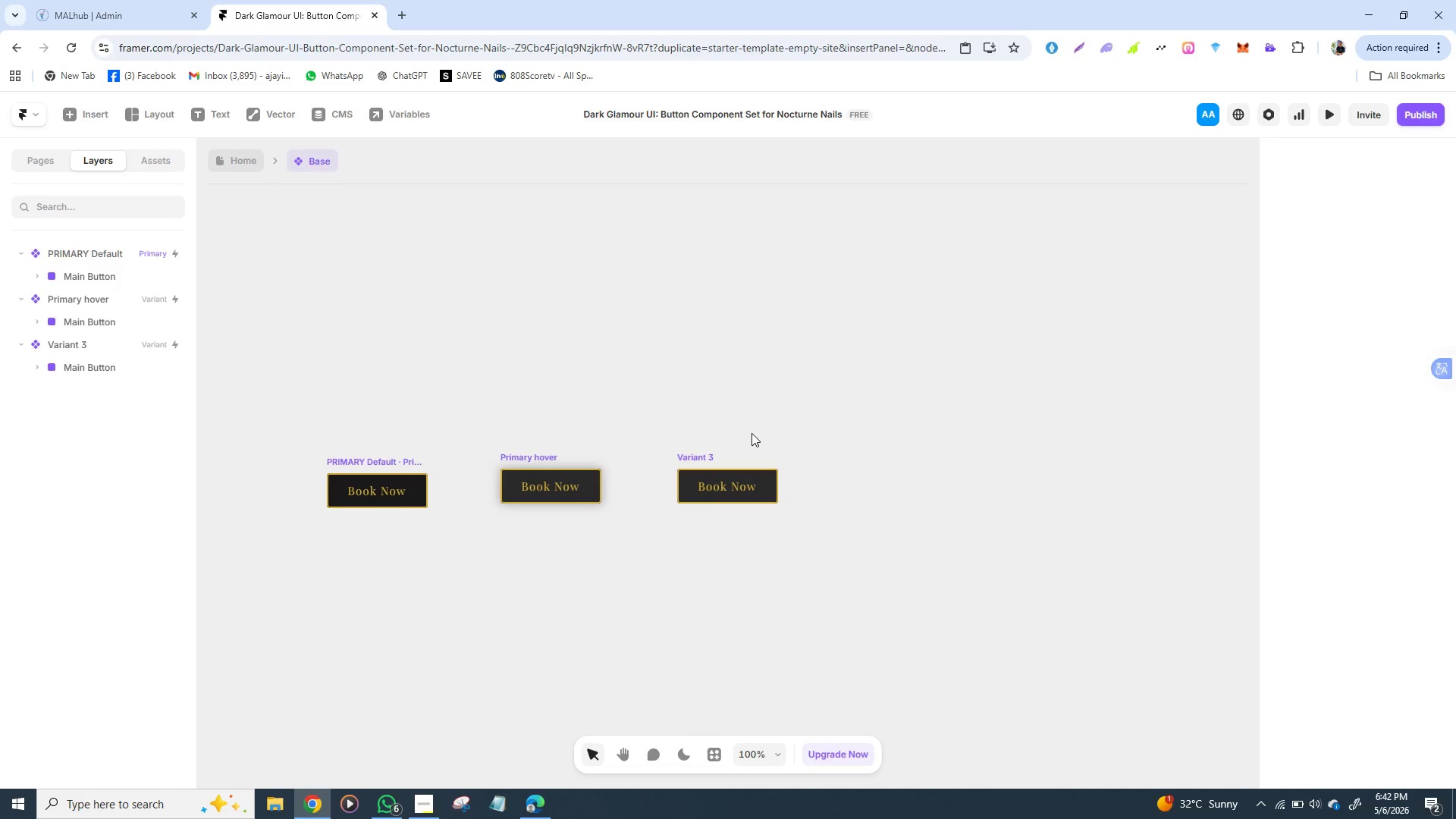 
left_click([752, 433])
 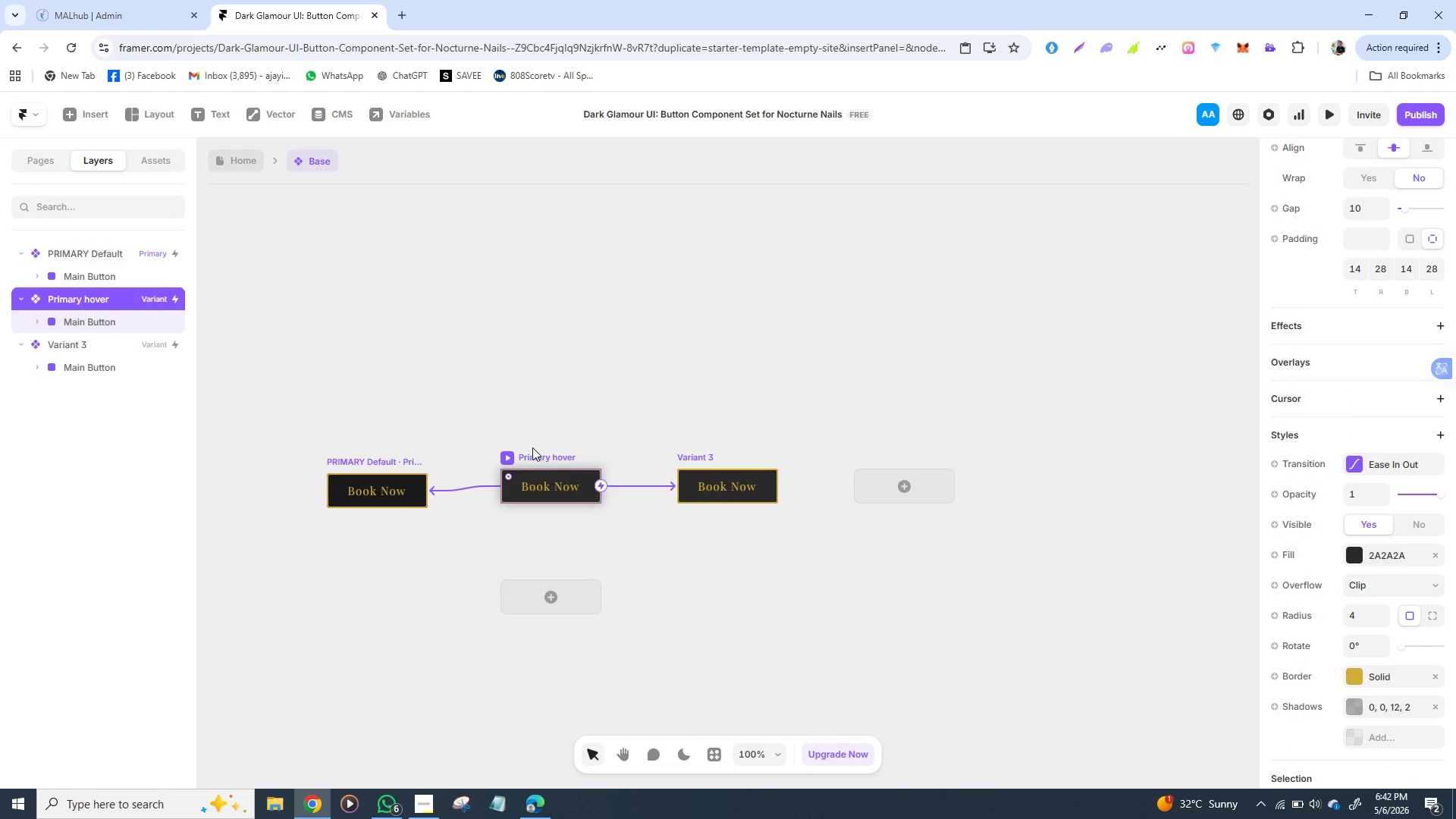 
left_click([532, 447])
 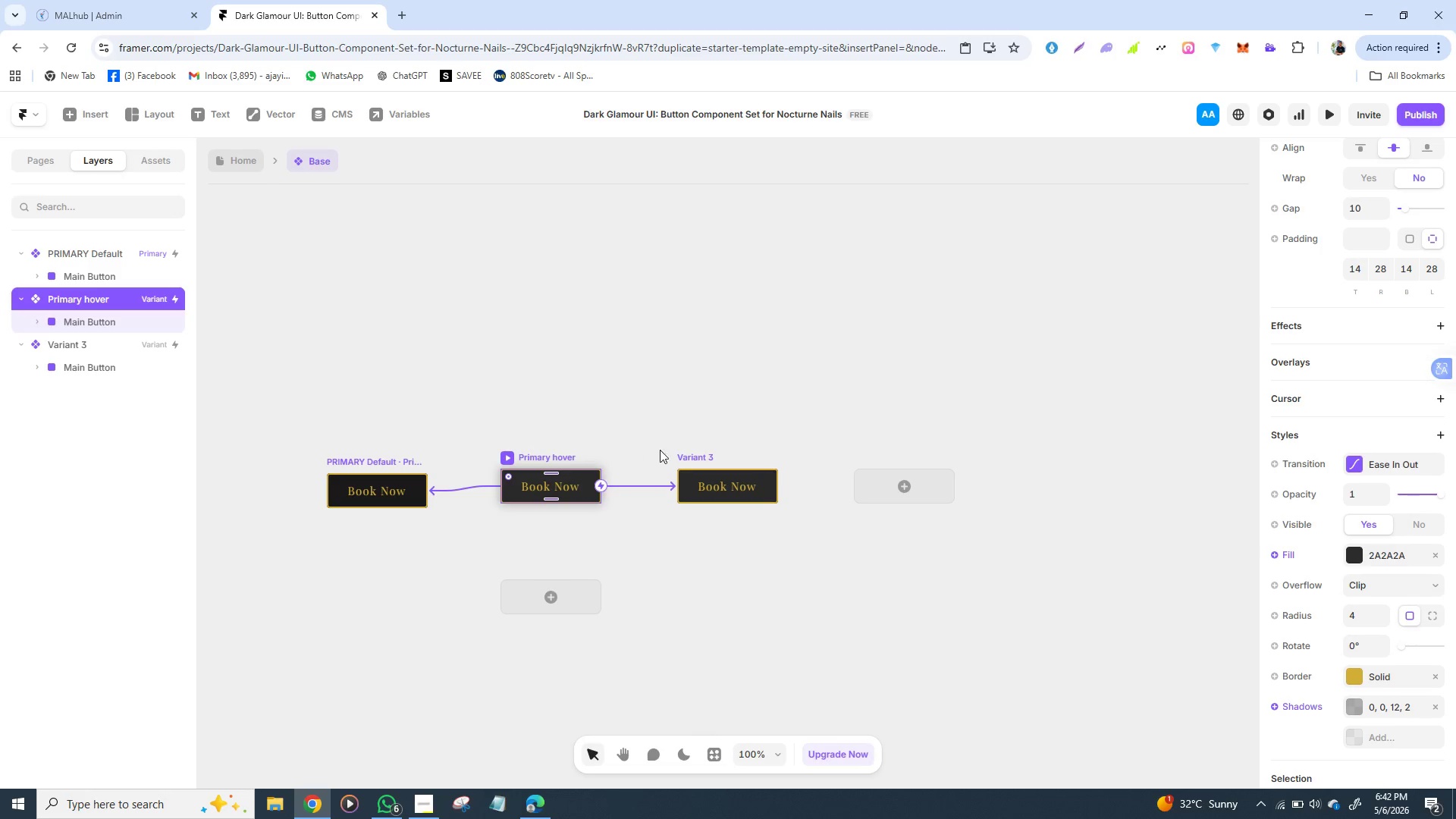 
wait(7.81)
 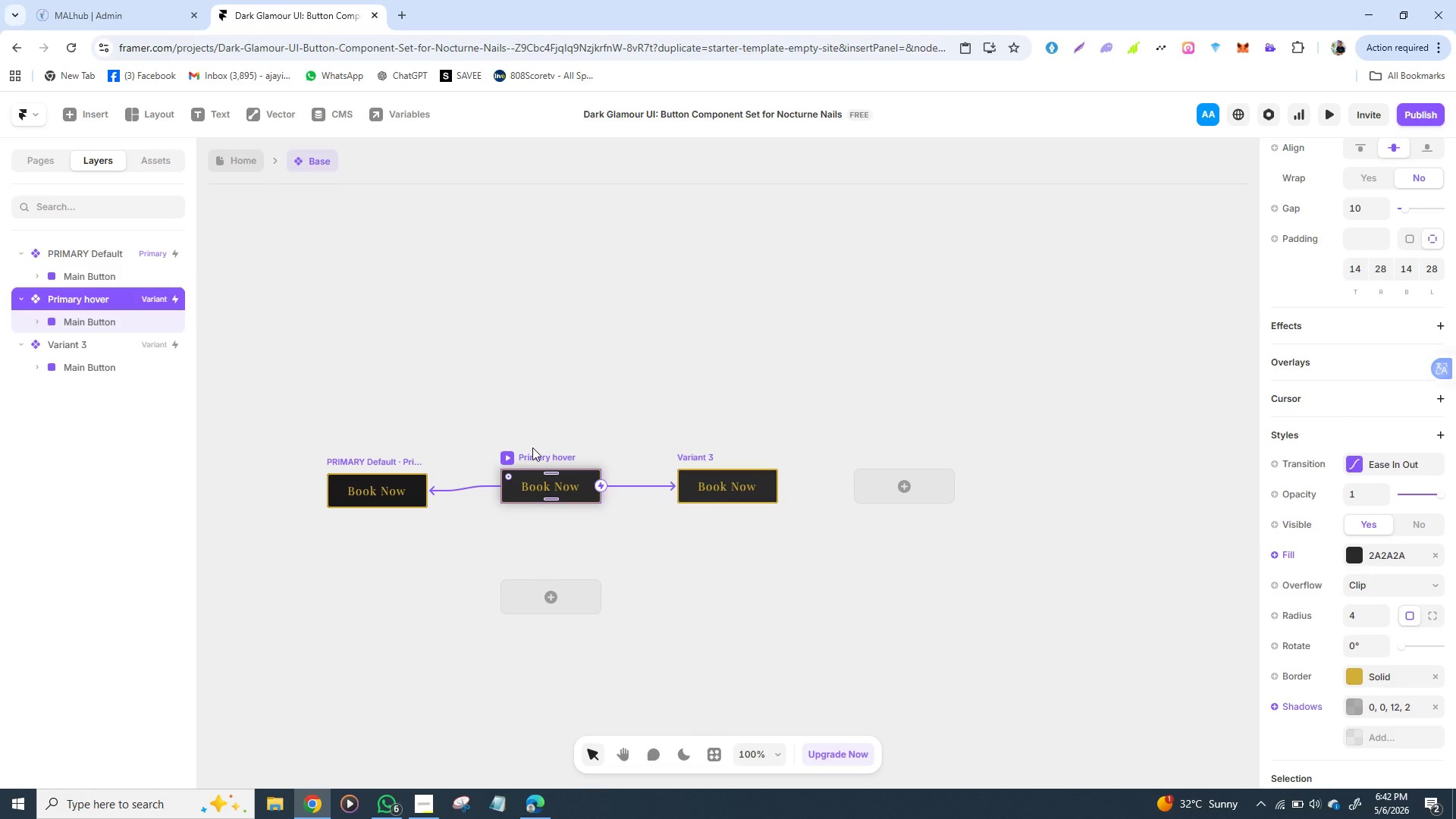 
left_click([711, 457])
 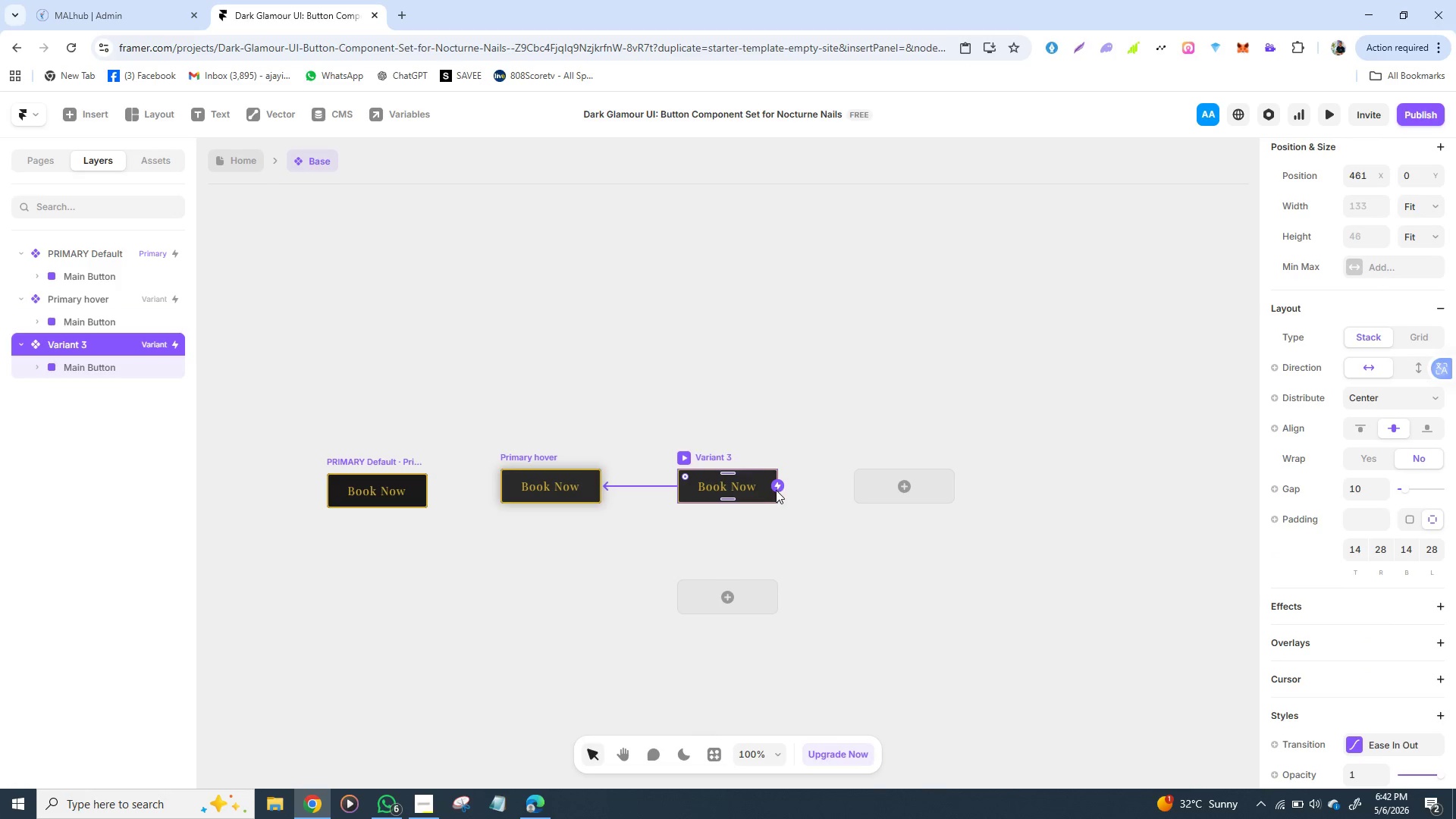 
left_click_drag(start_coordinate=[776, 490], to_coordinate=[414, 491])
 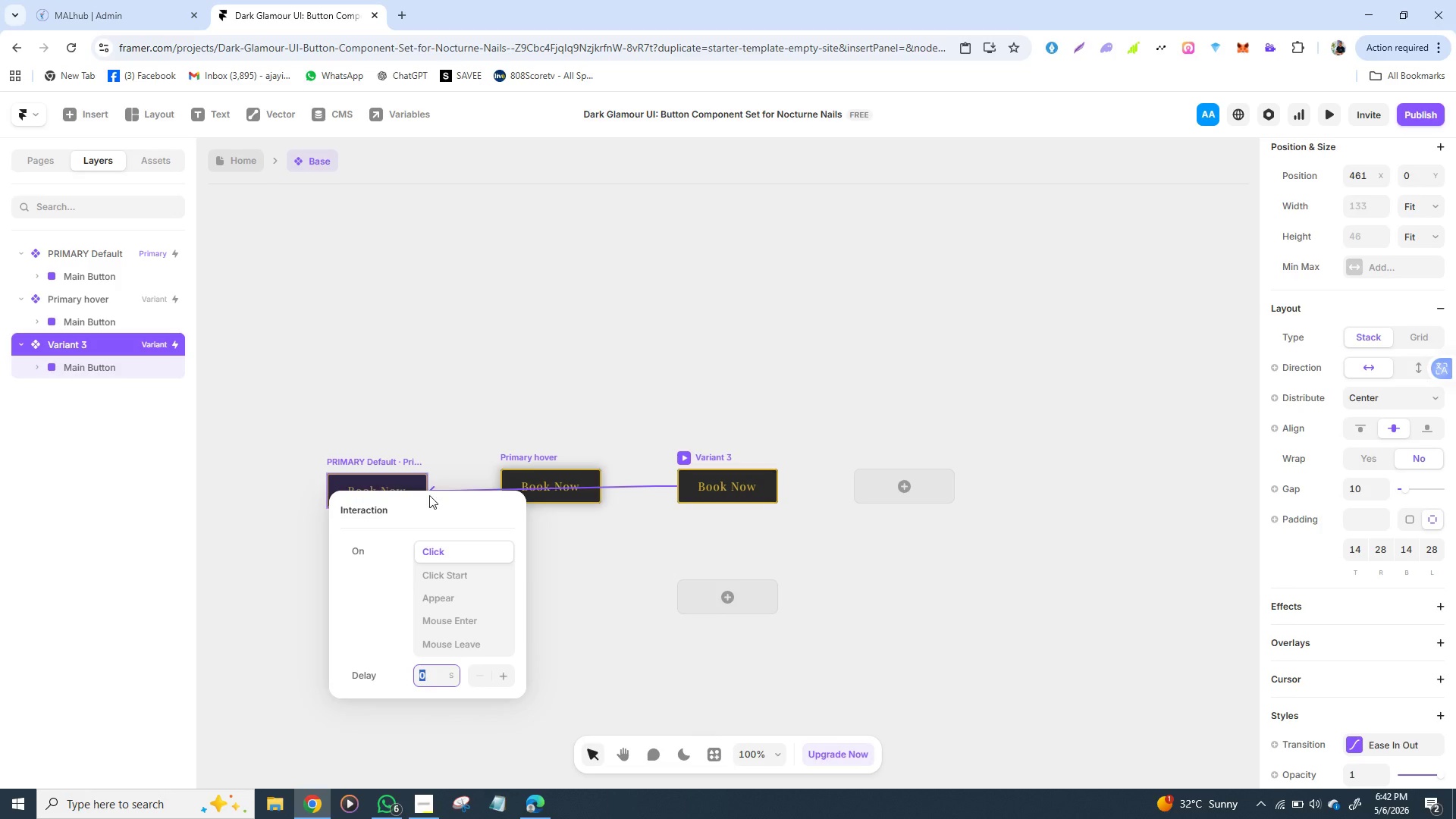 
left_click_drag(start_coordinate=[603, 585], to_coordinate=[731, 466])
 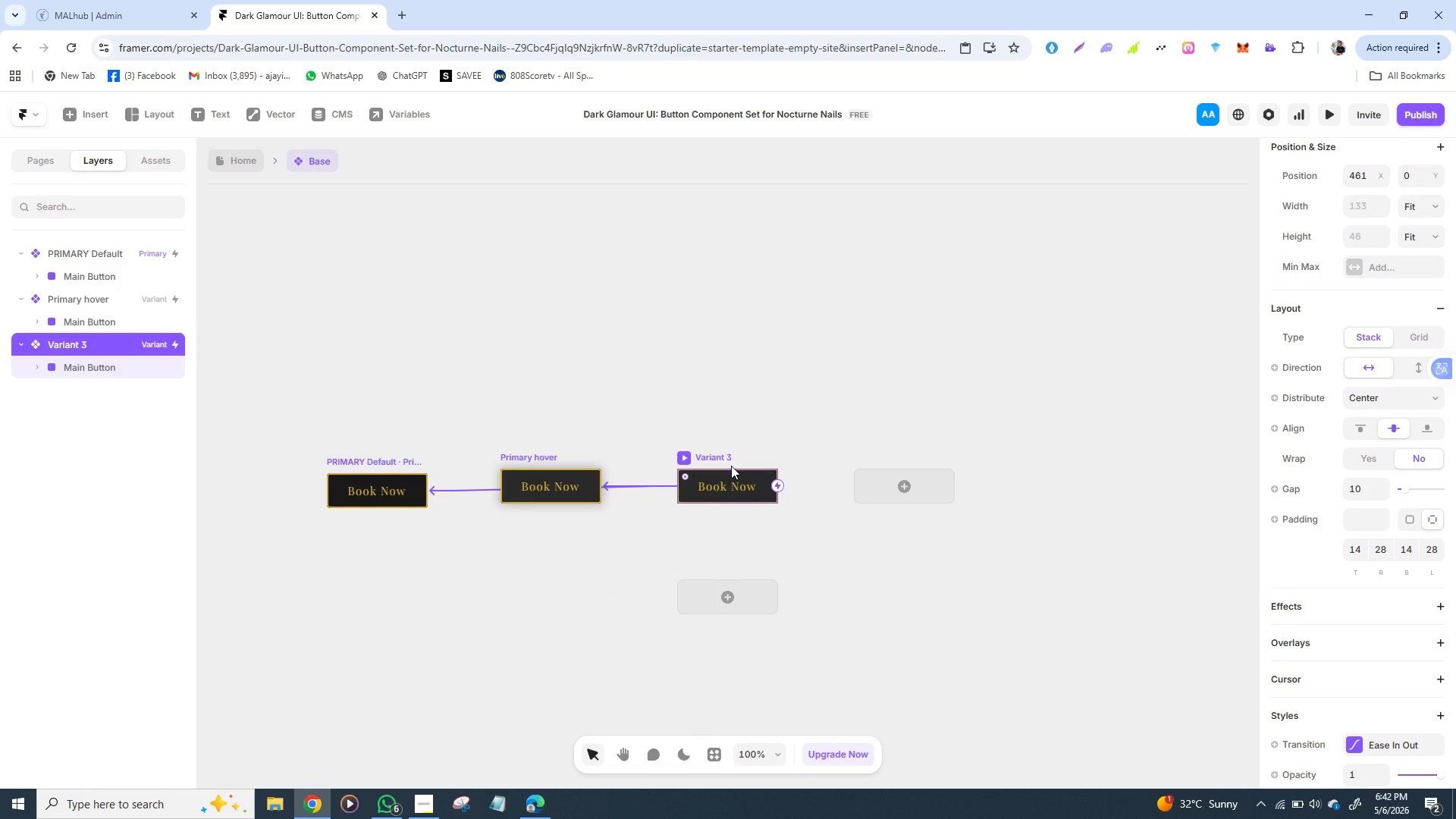 
left_click([731, 466])
 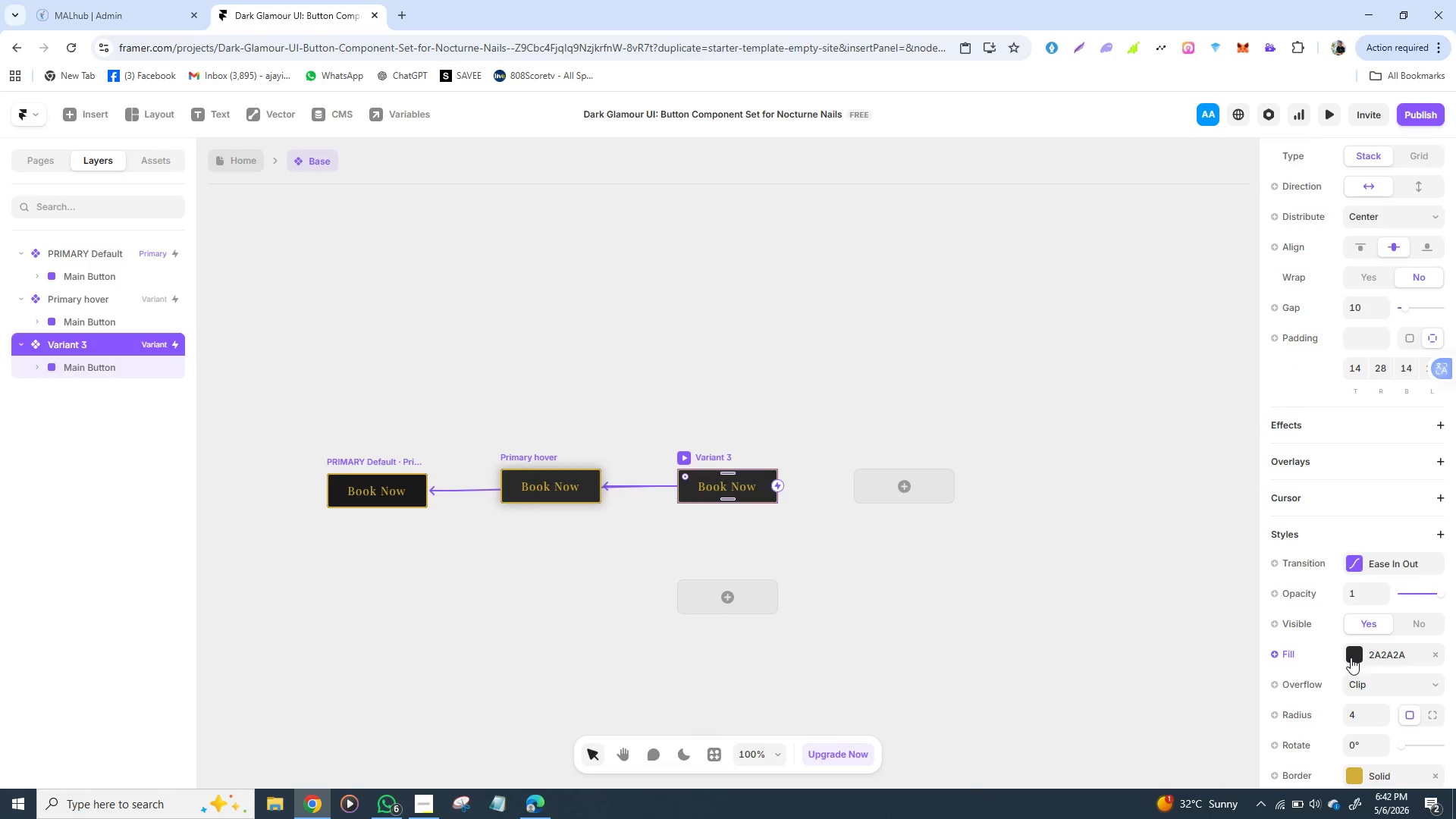 
left_click([1351, 657])
 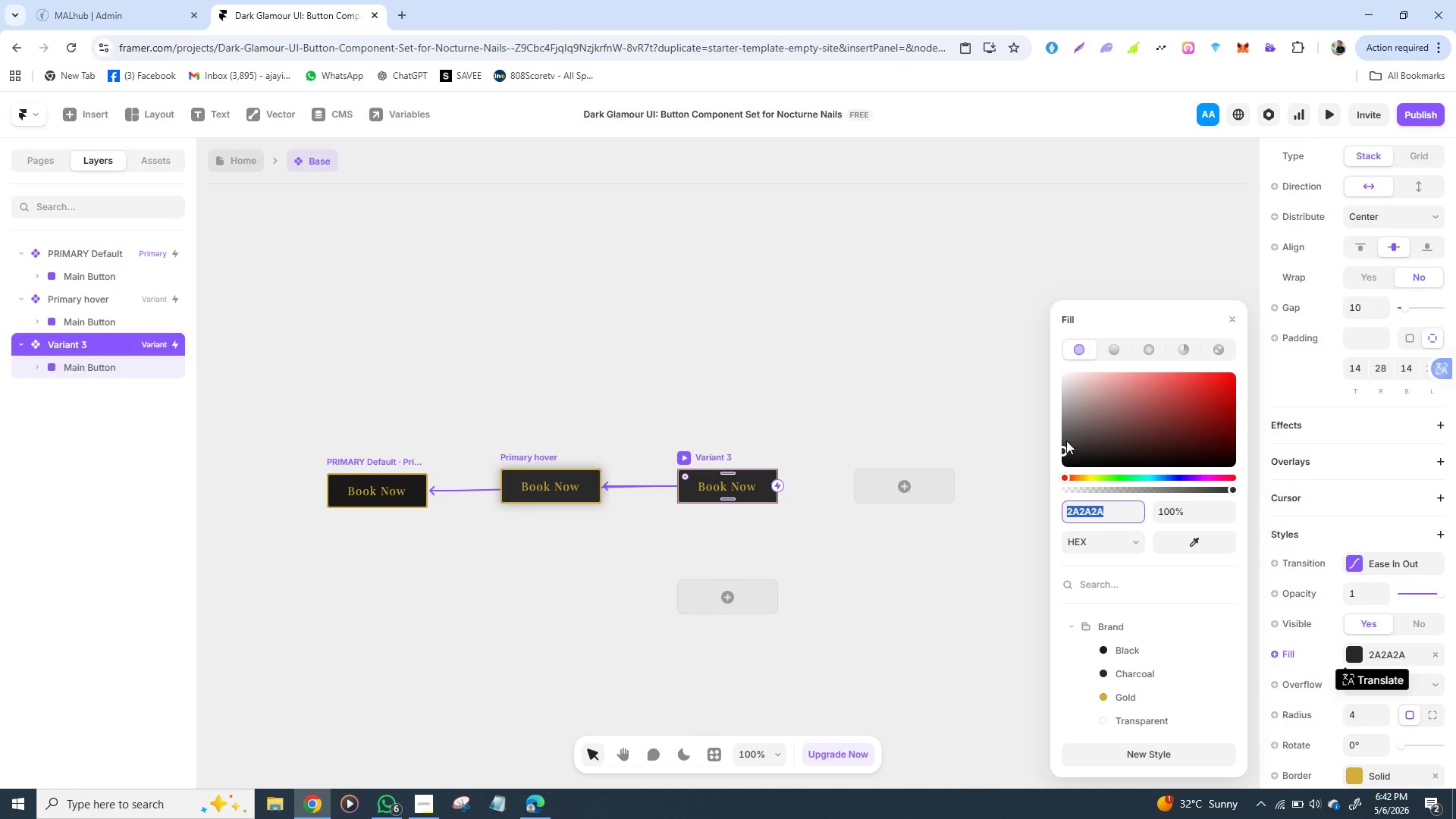 
left_click([1066, 441])
 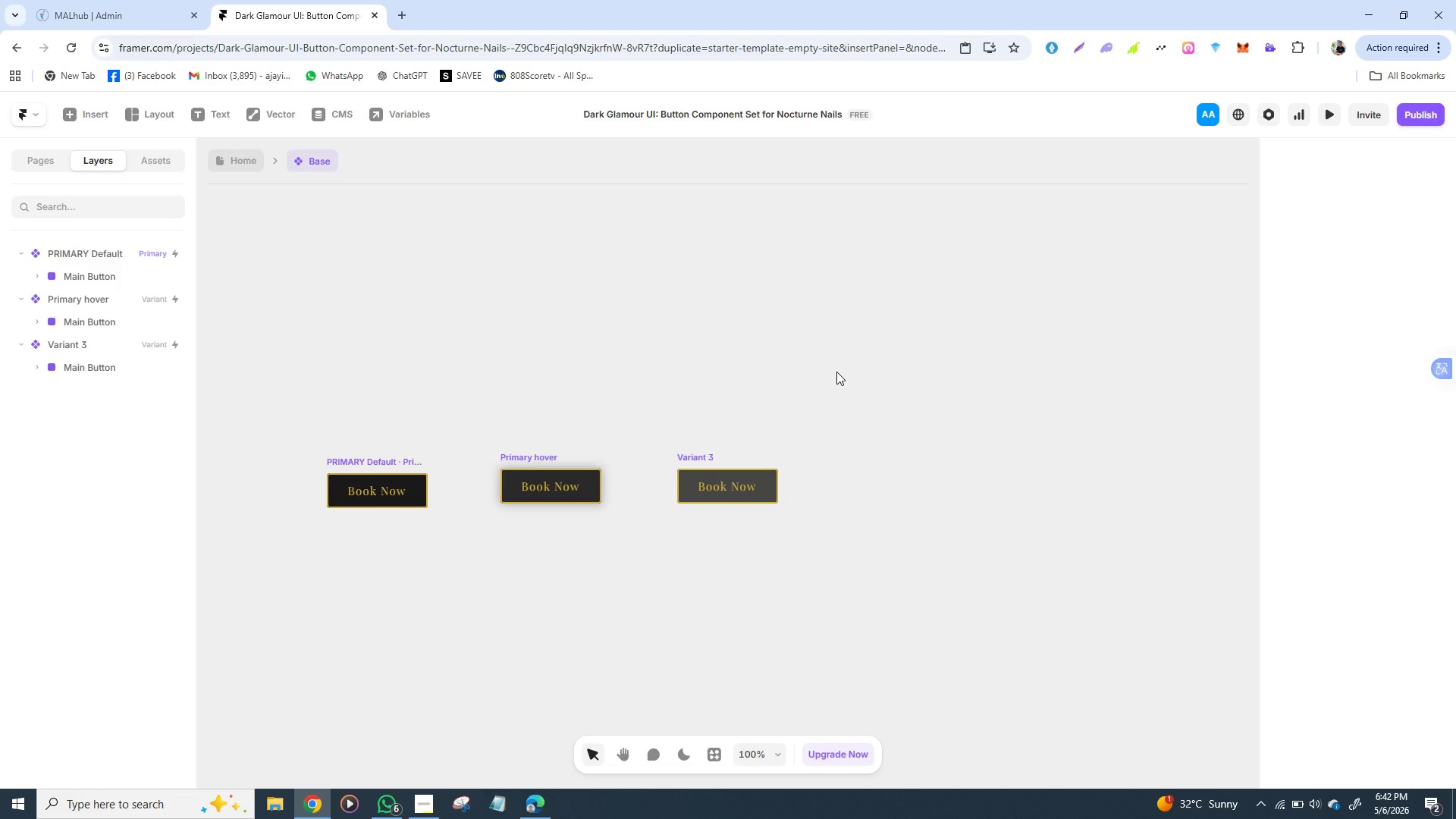 
left_click([836, 372])
 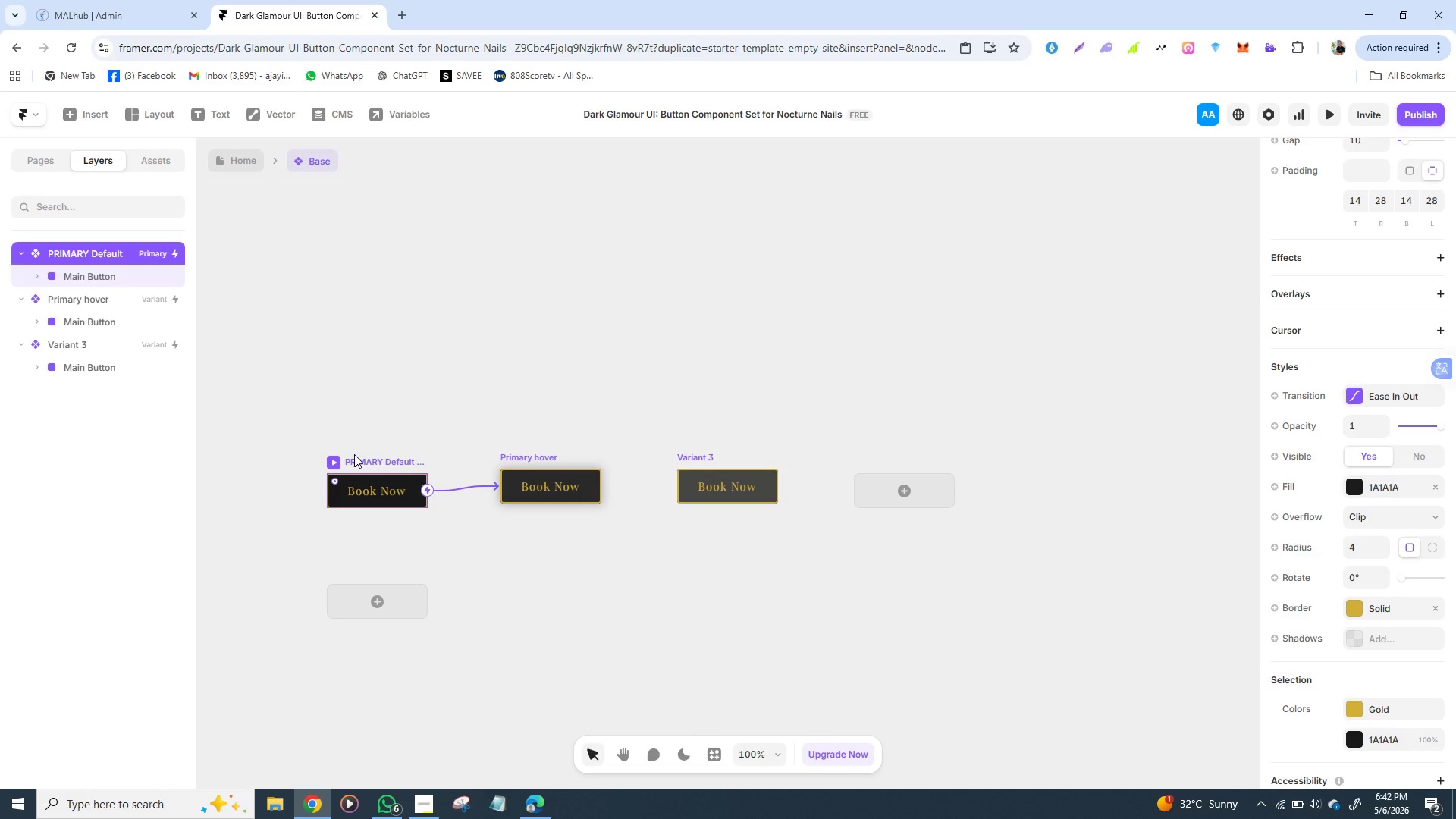 
left_click([354, 454])
 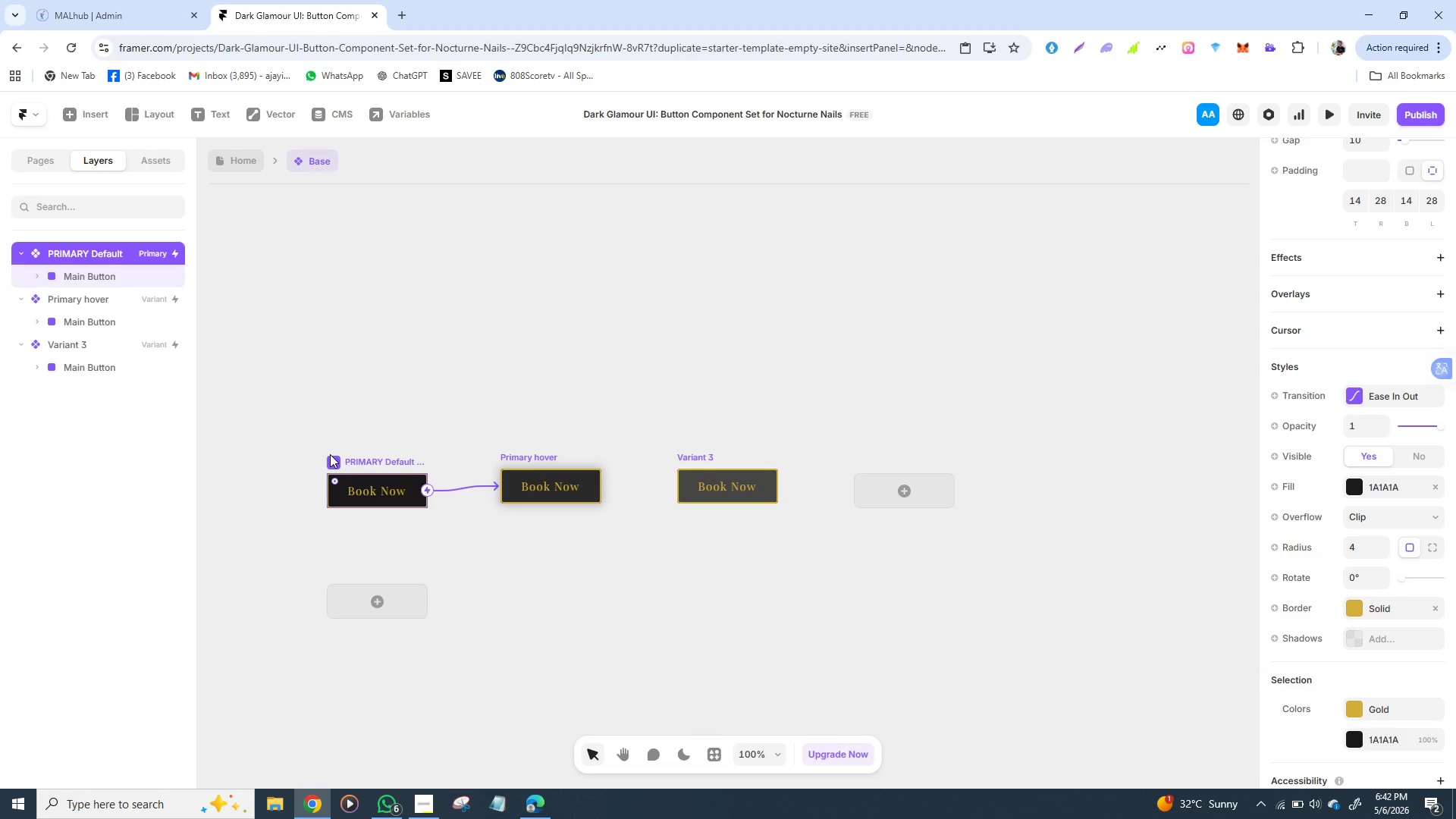 
left_click([330, 454])
 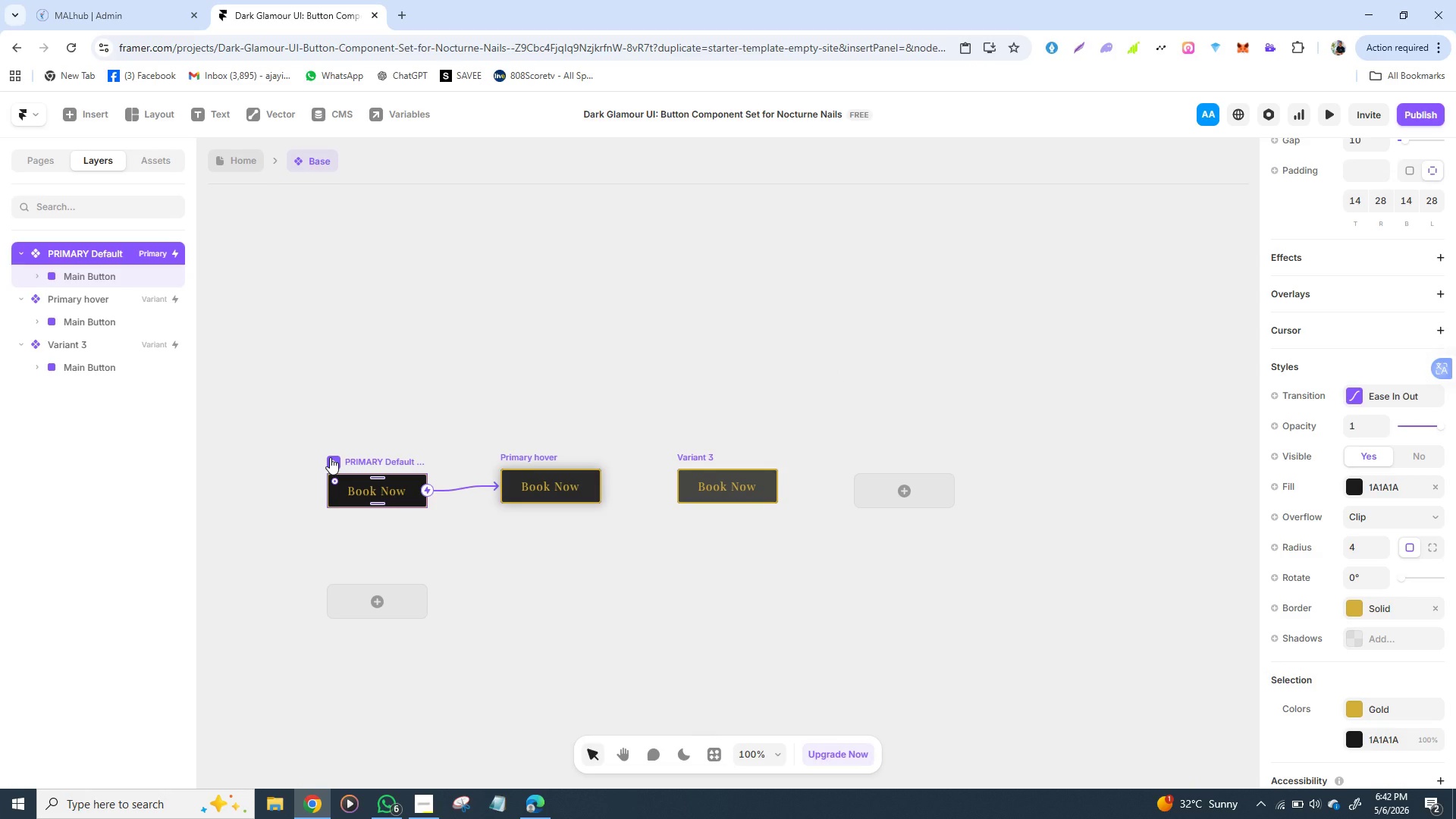 
left_click([330, 457])
 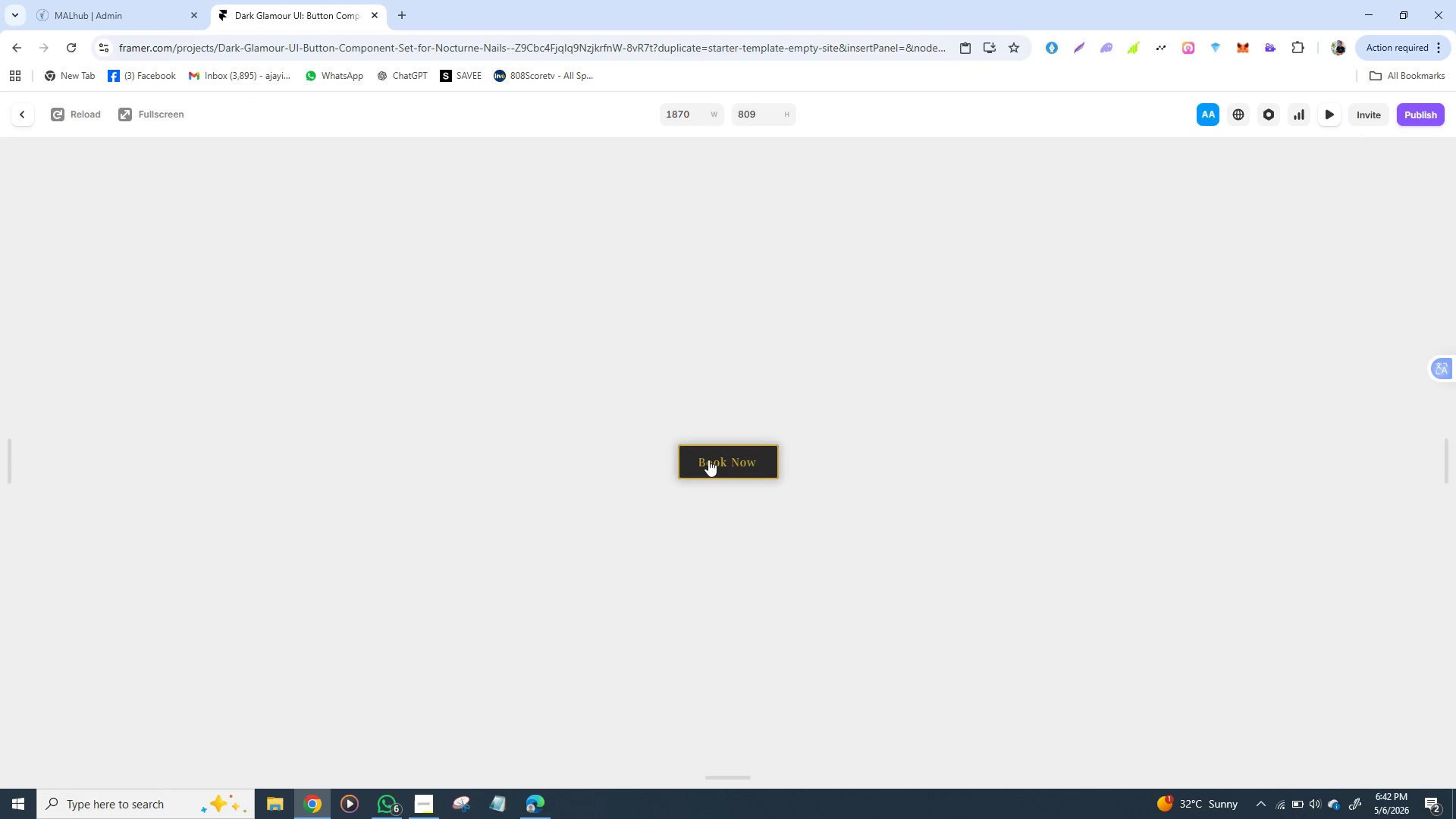 
left_click([708, 460])
 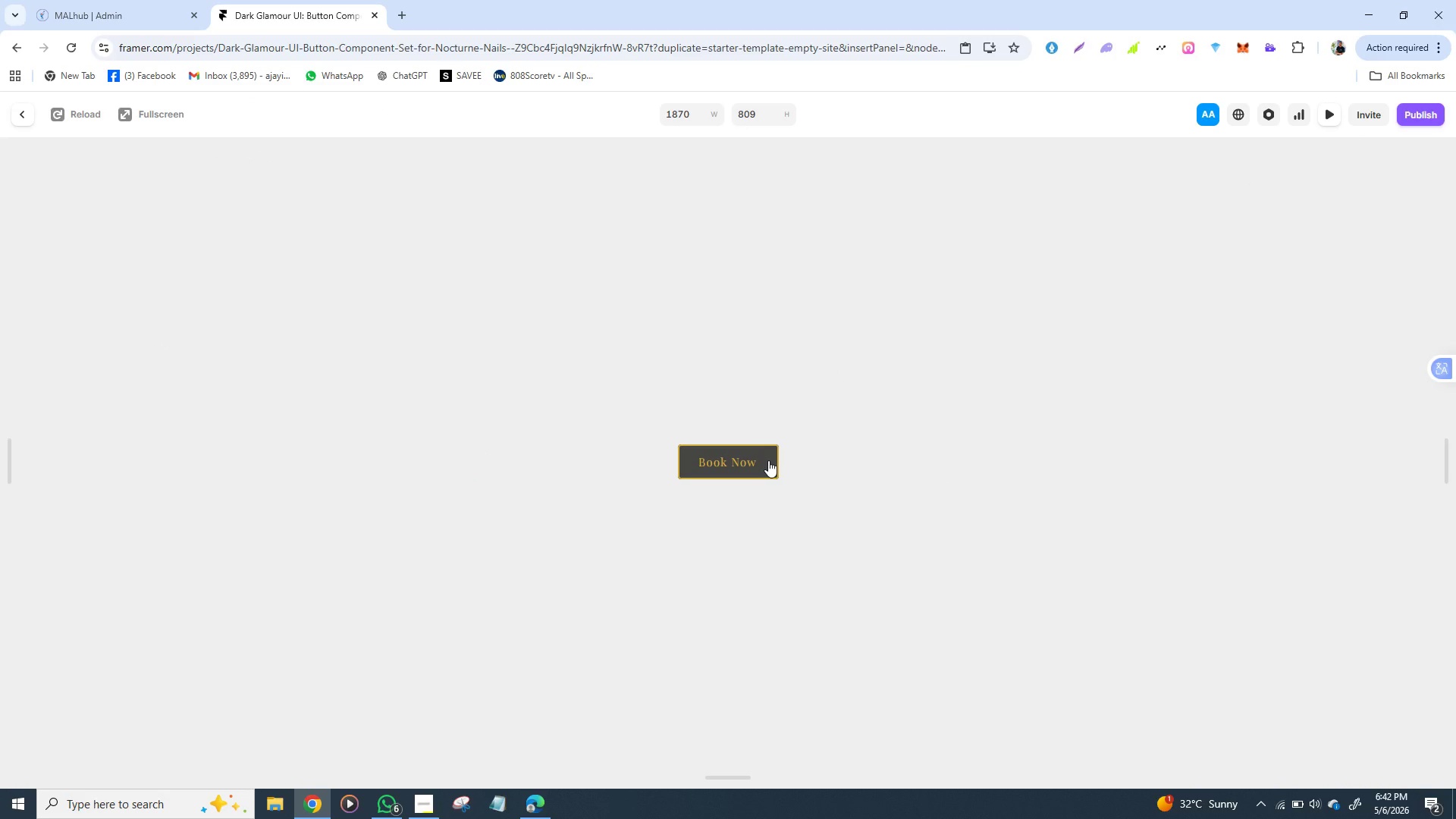 
left_click([768, 460])
 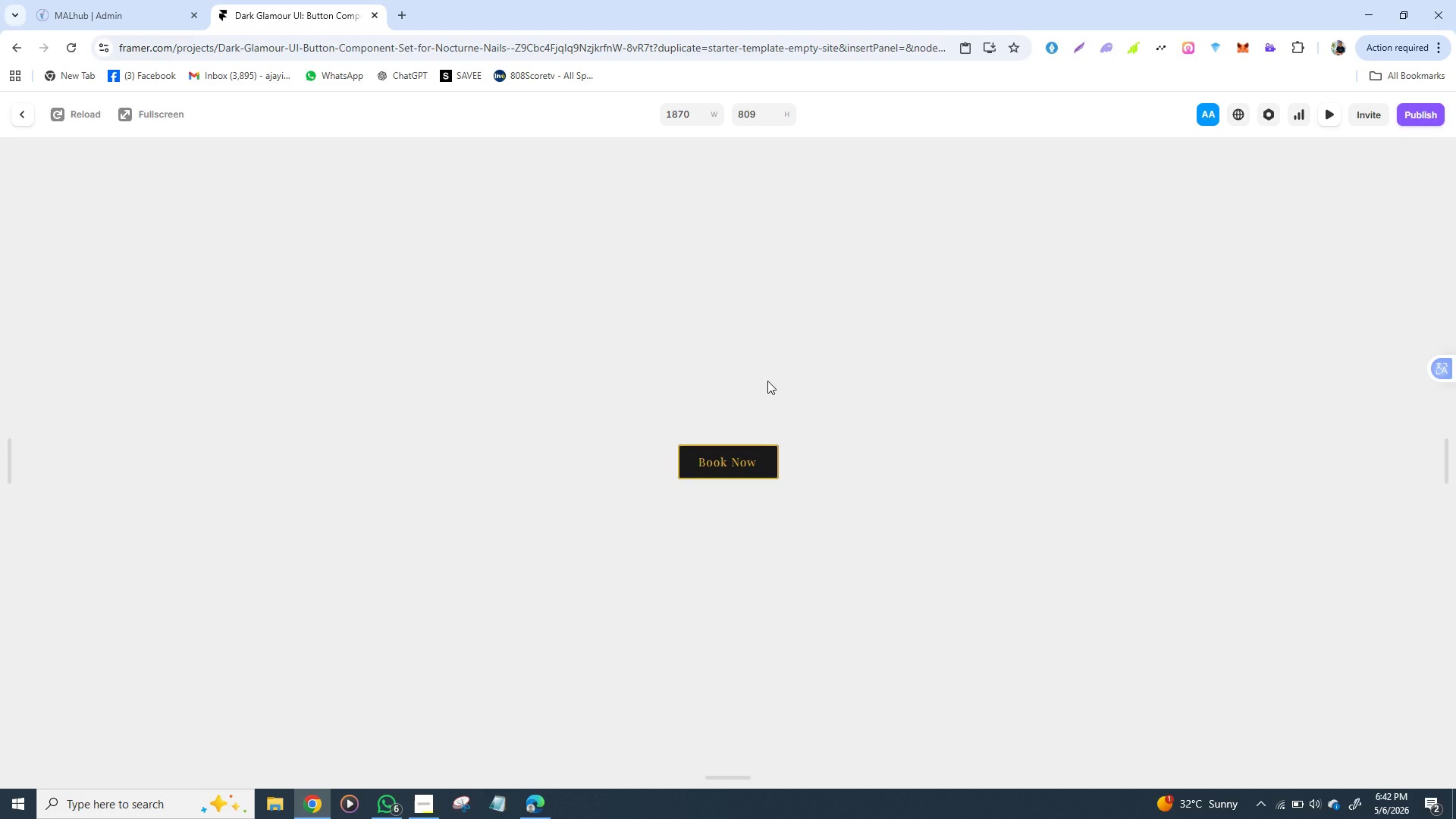 
wait(8.05)
 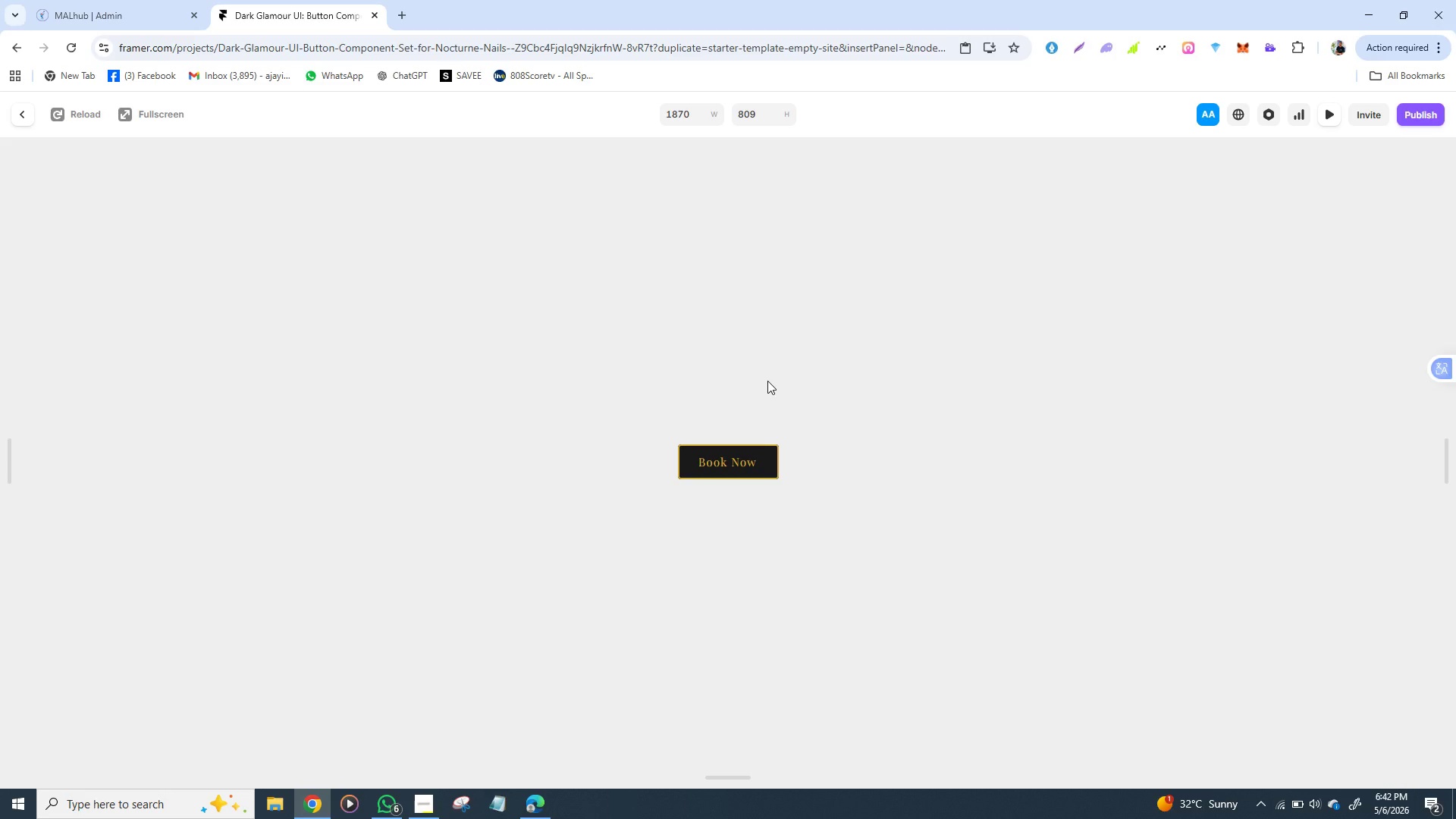 
left_click([714, 463])
 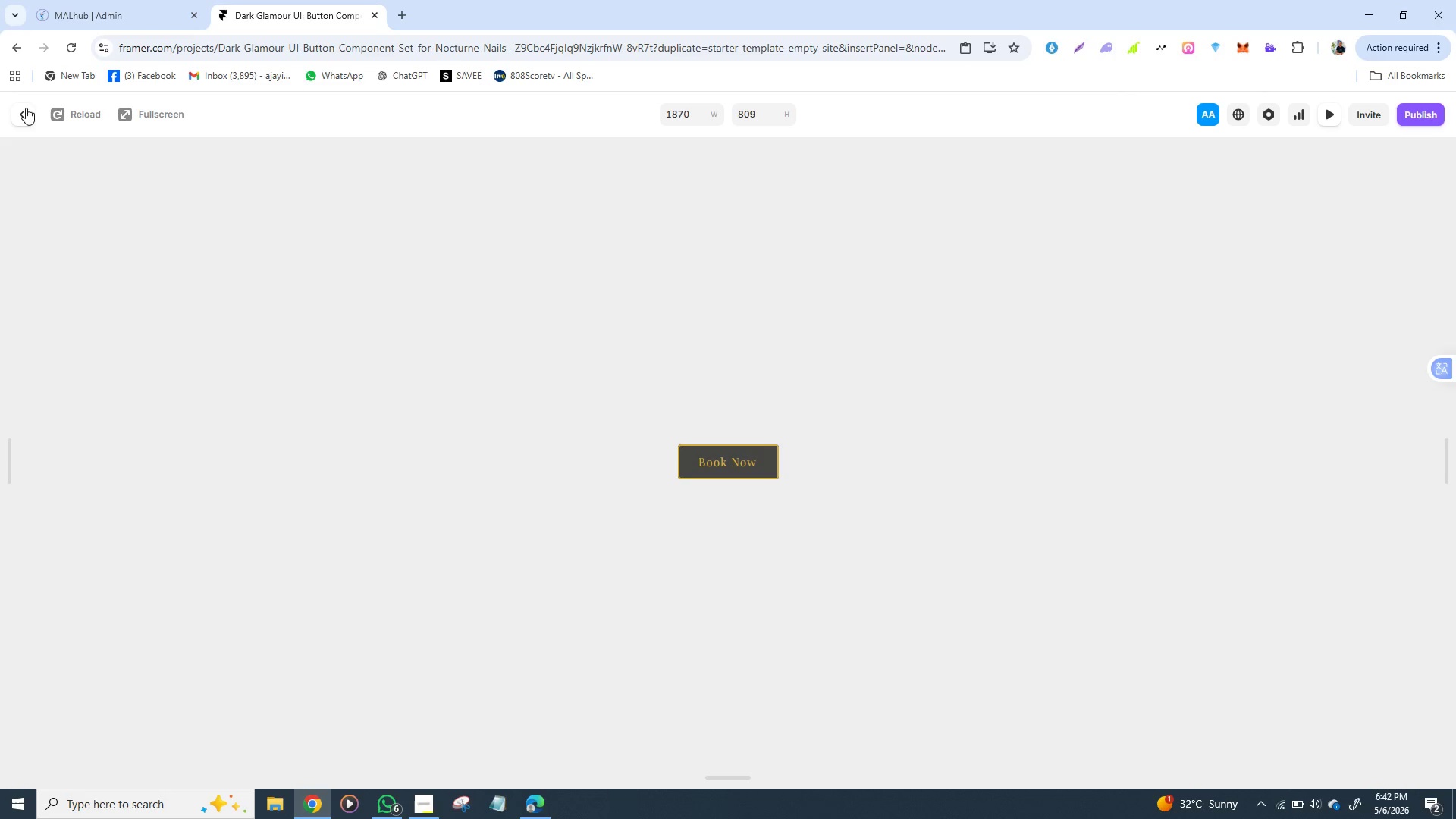 
left_click([26, 114])
 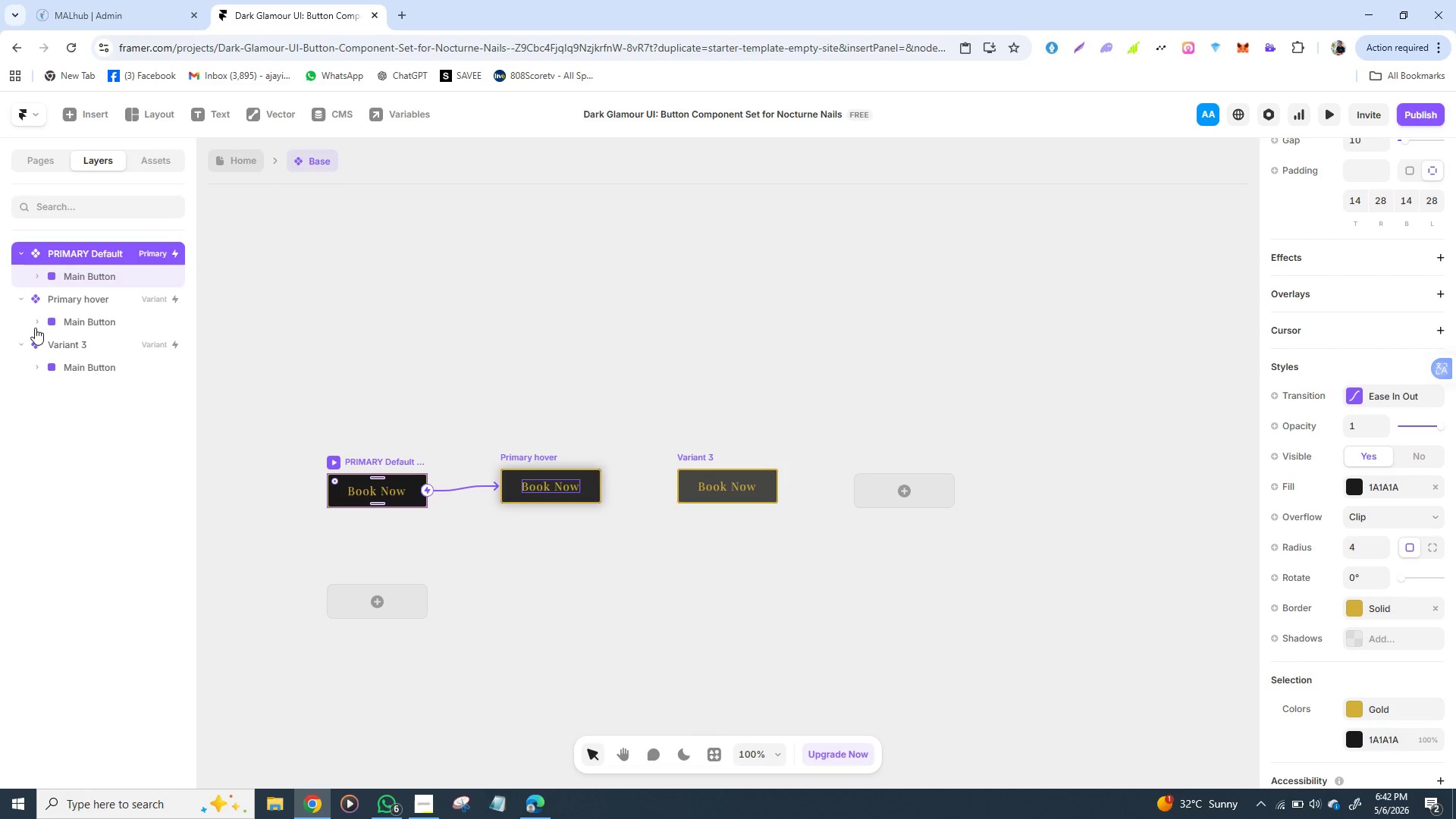 
double_click([61, 348])
 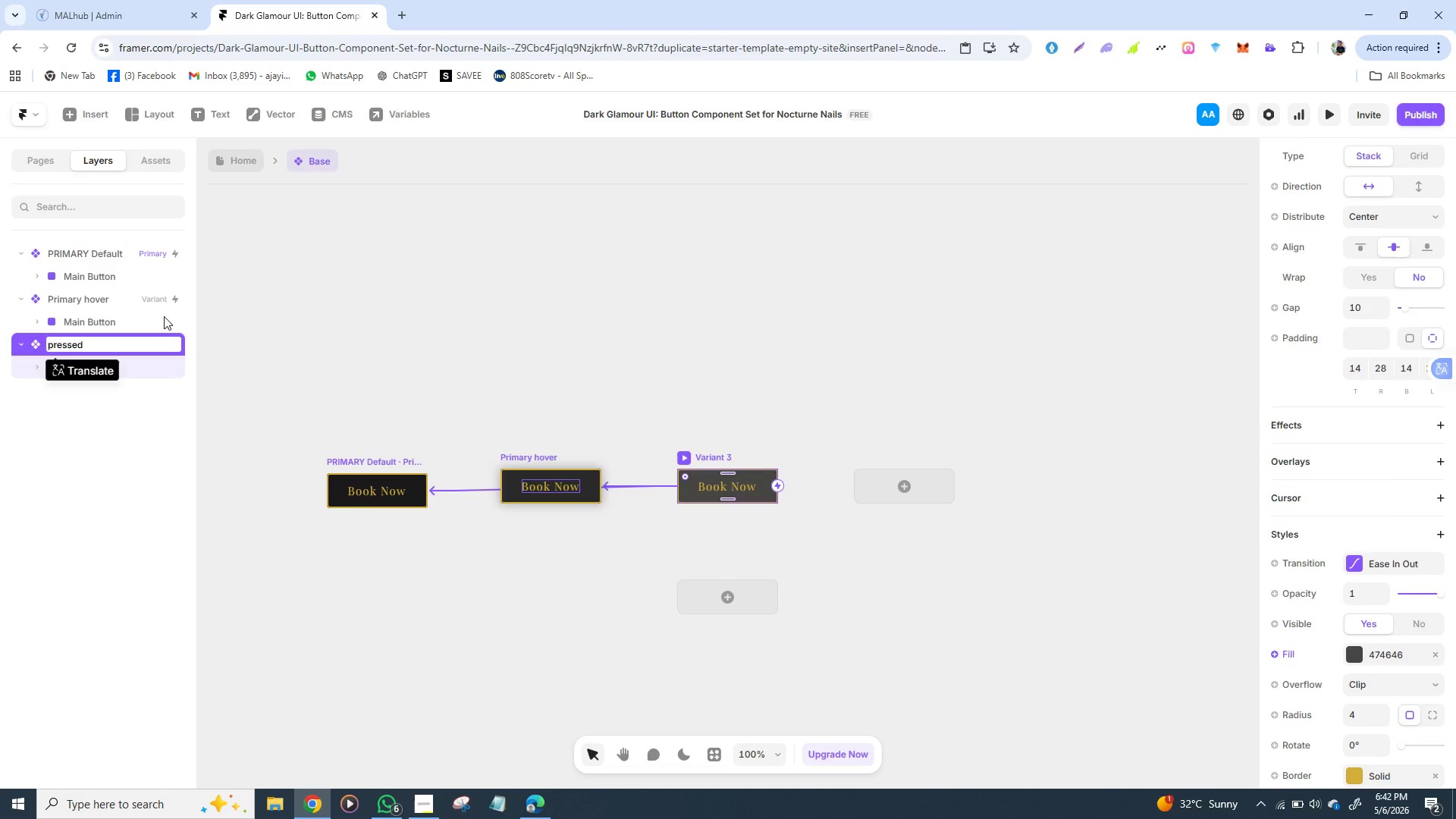 
type(pressed)
 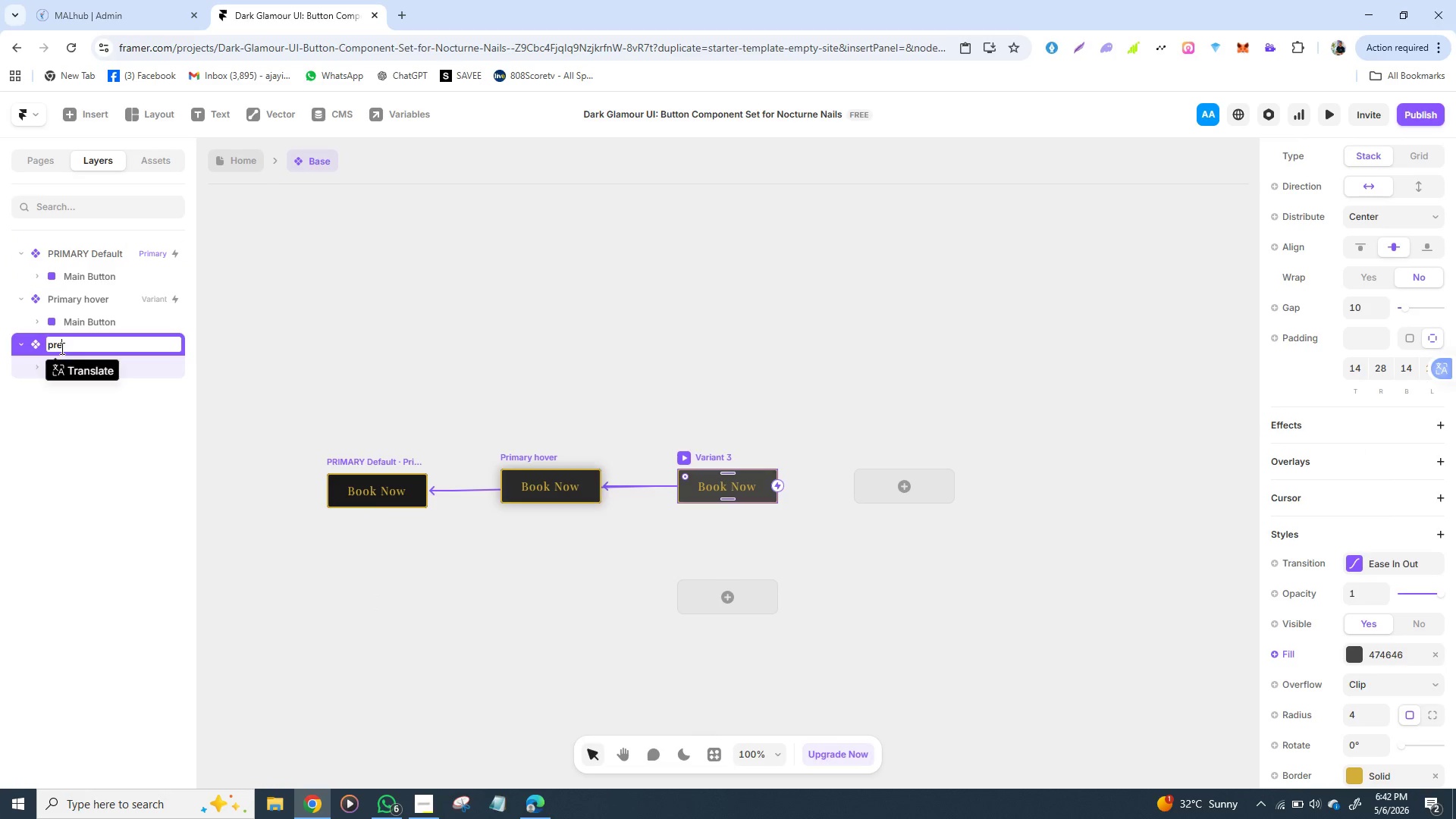 
left_click([331, 332])
 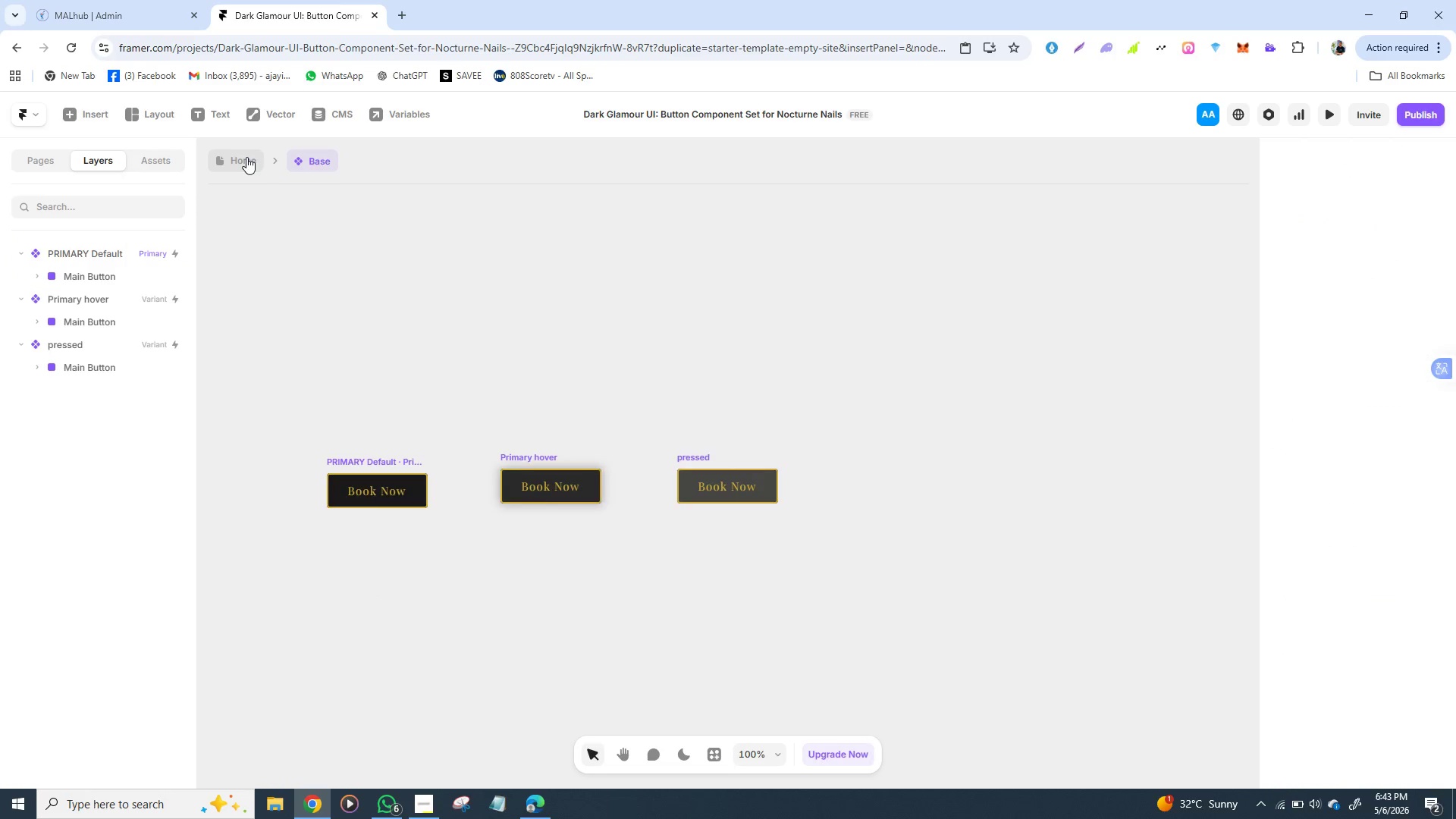 
left_click([246, 157])
 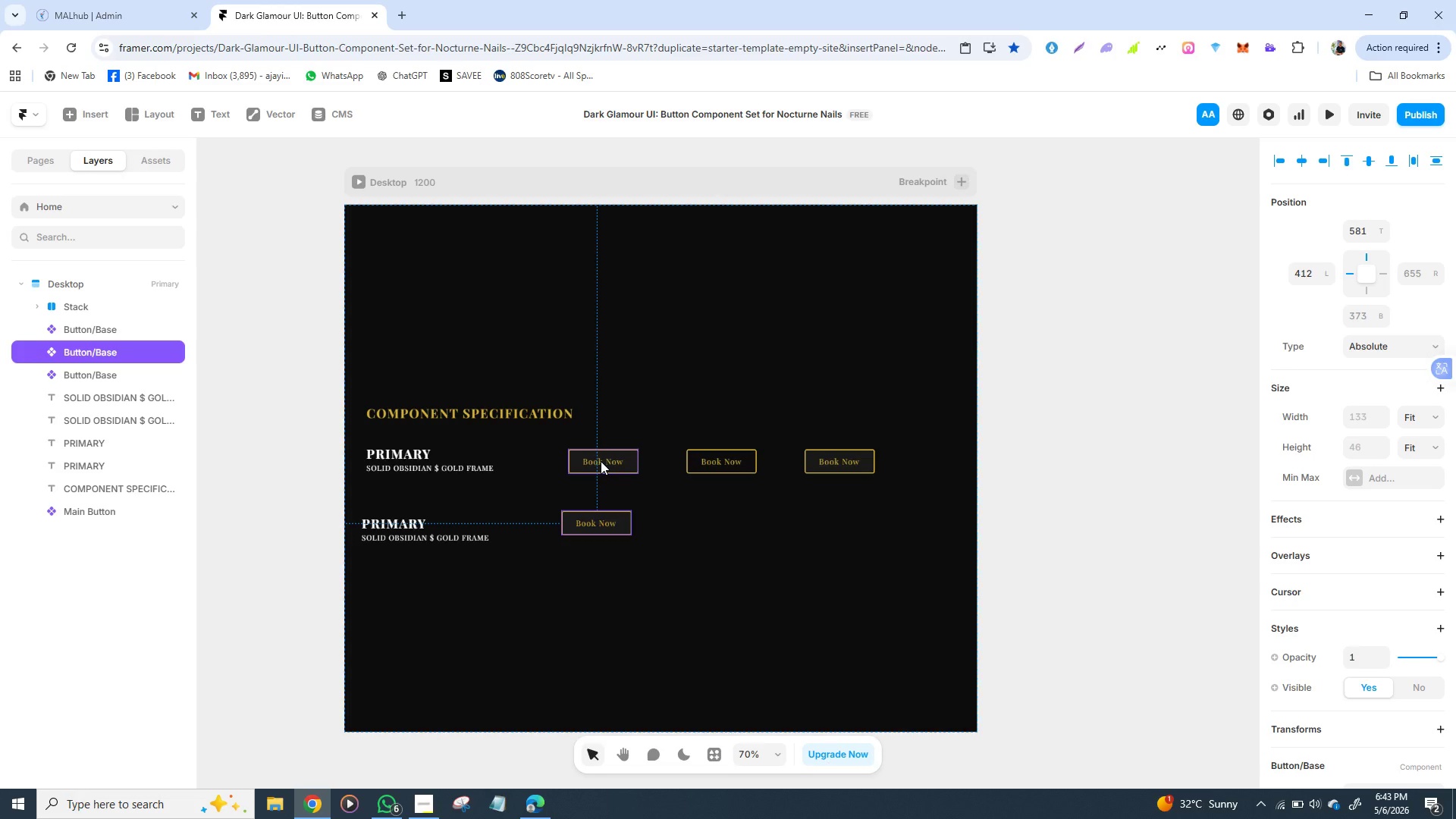 
left_click([601, 461])
 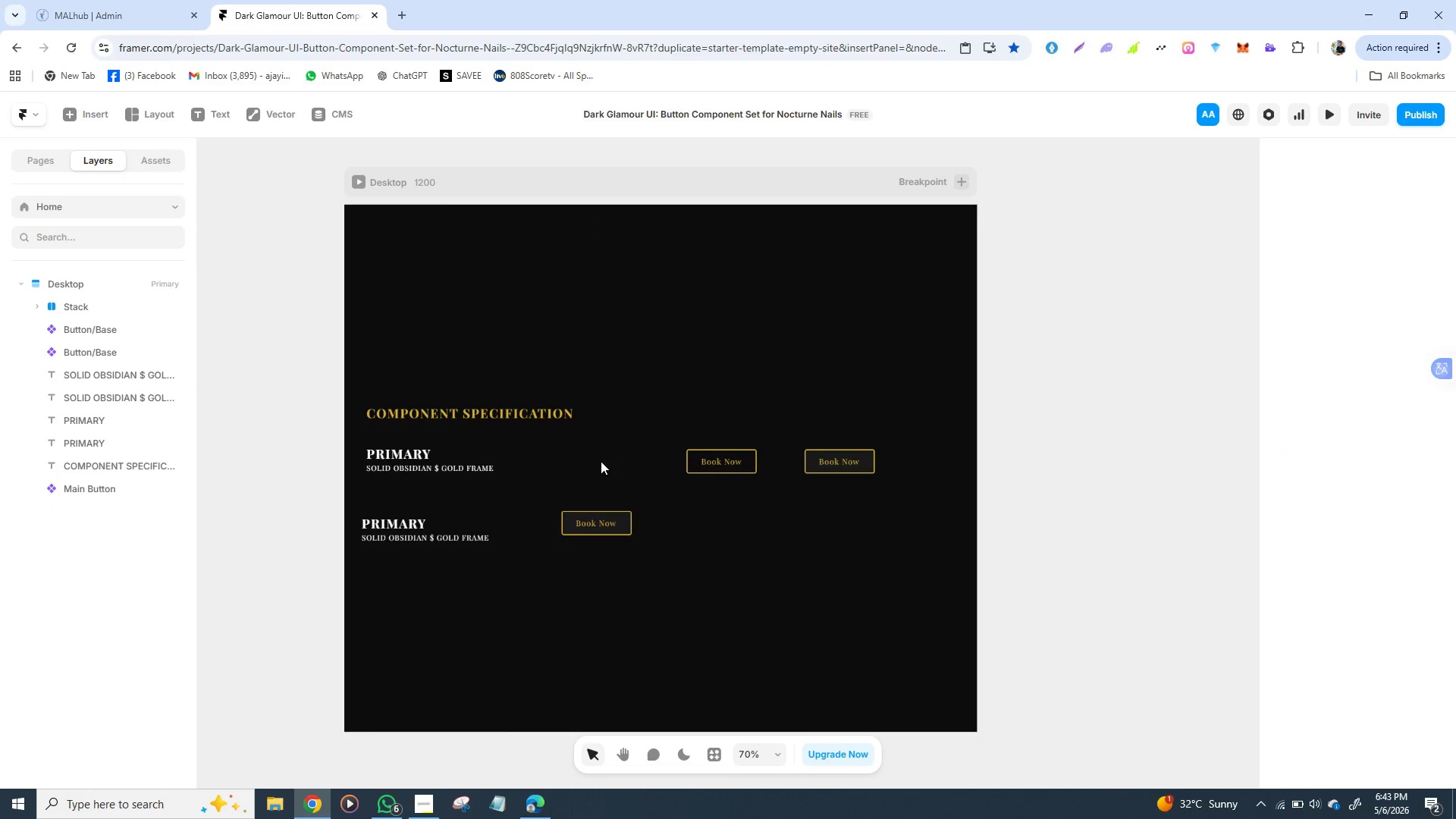 
key(Backspace)
 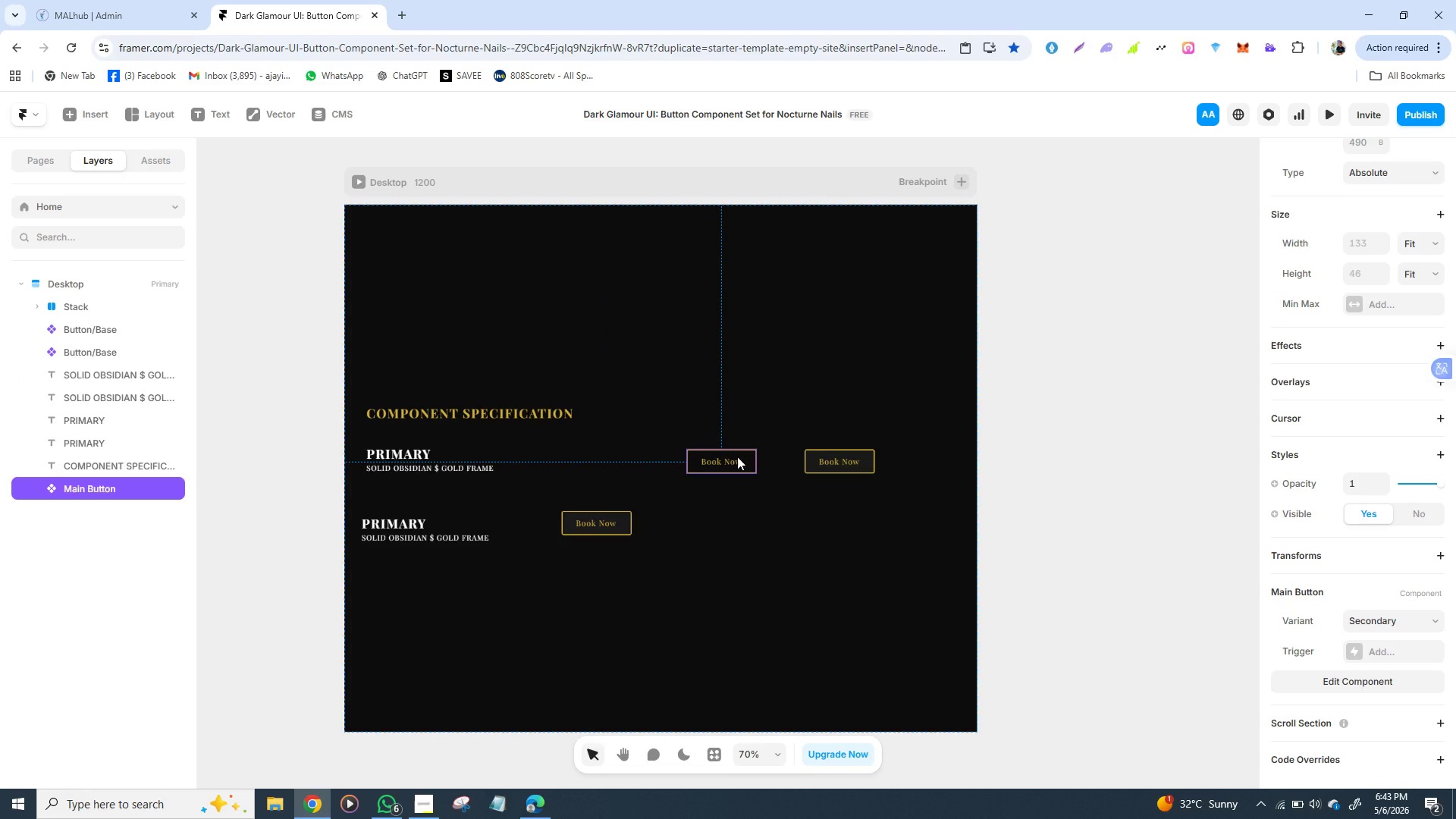 
left_click([737, 457])
 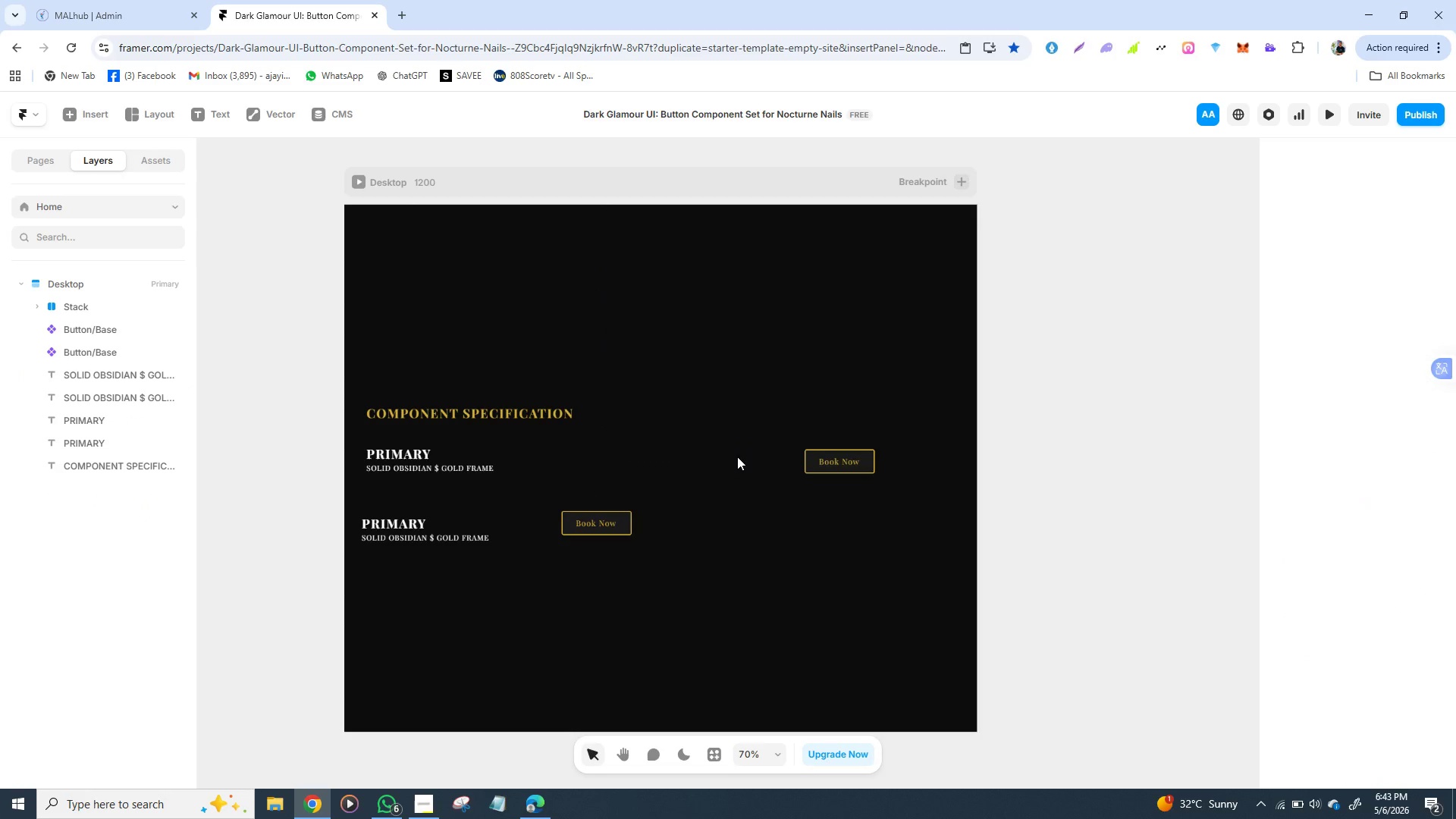 
key(Backspace)
 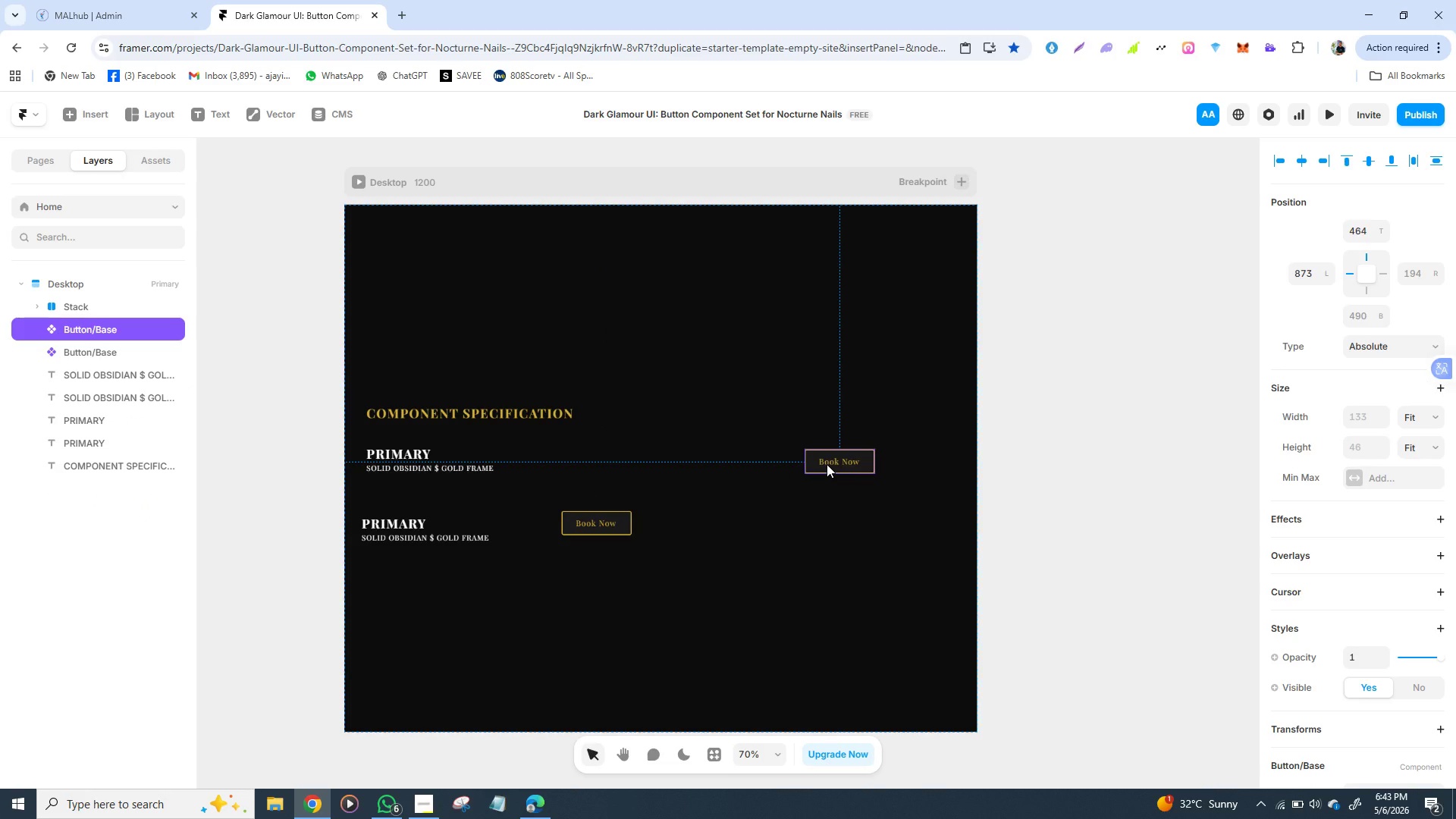 
left_click([827, 464])
 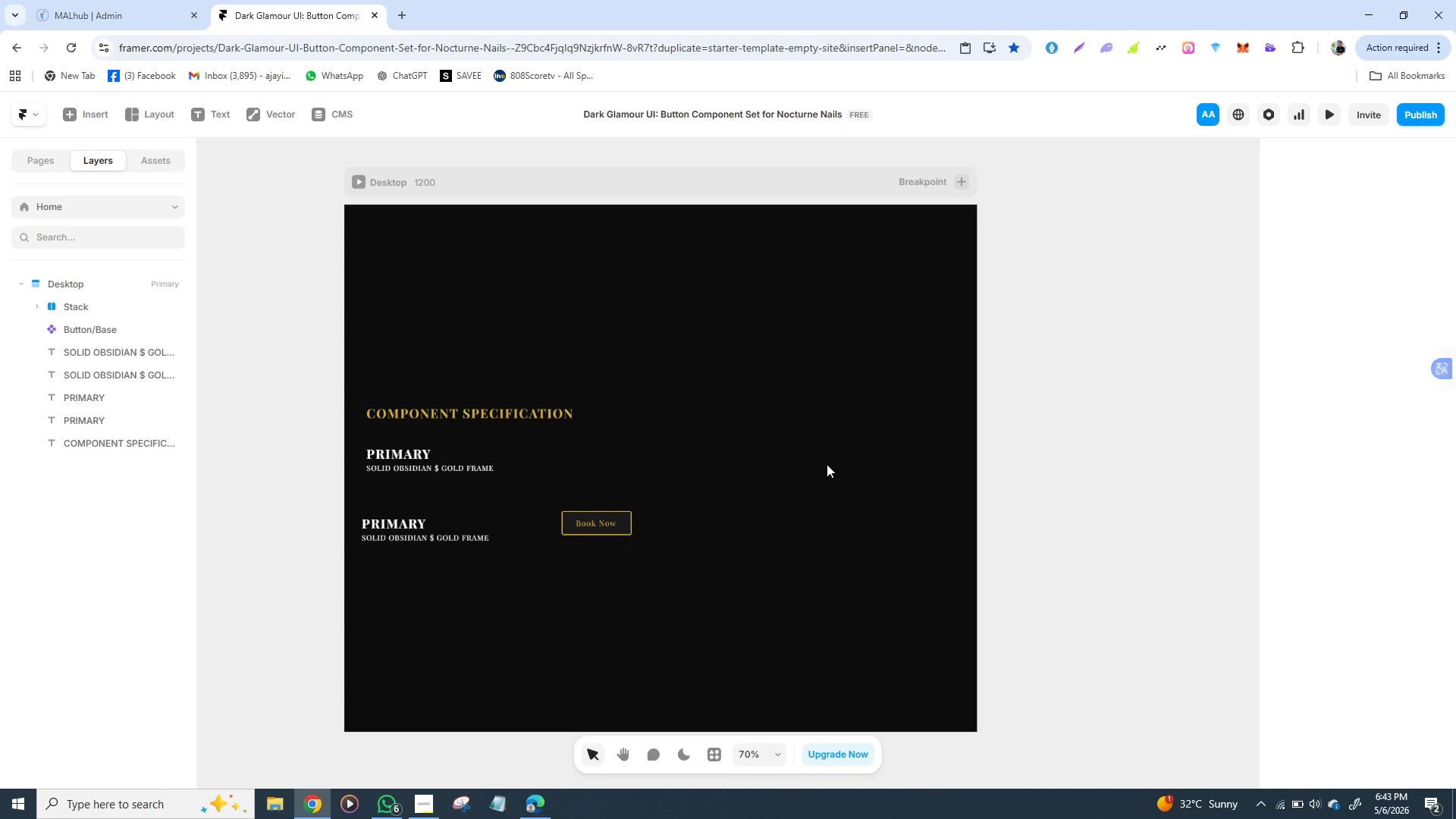 
key(Backspace)
 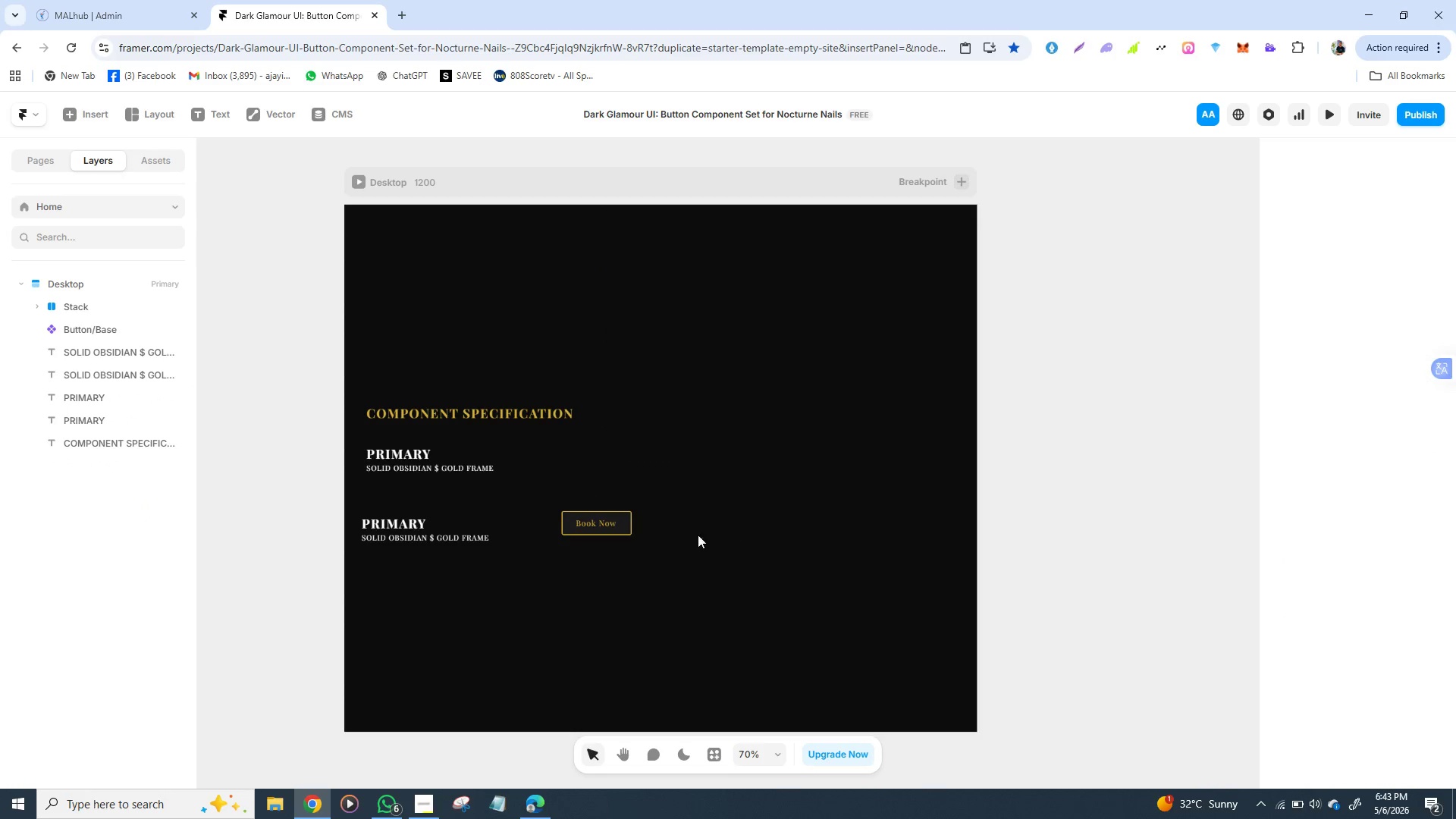 
left_click([596, 524])
 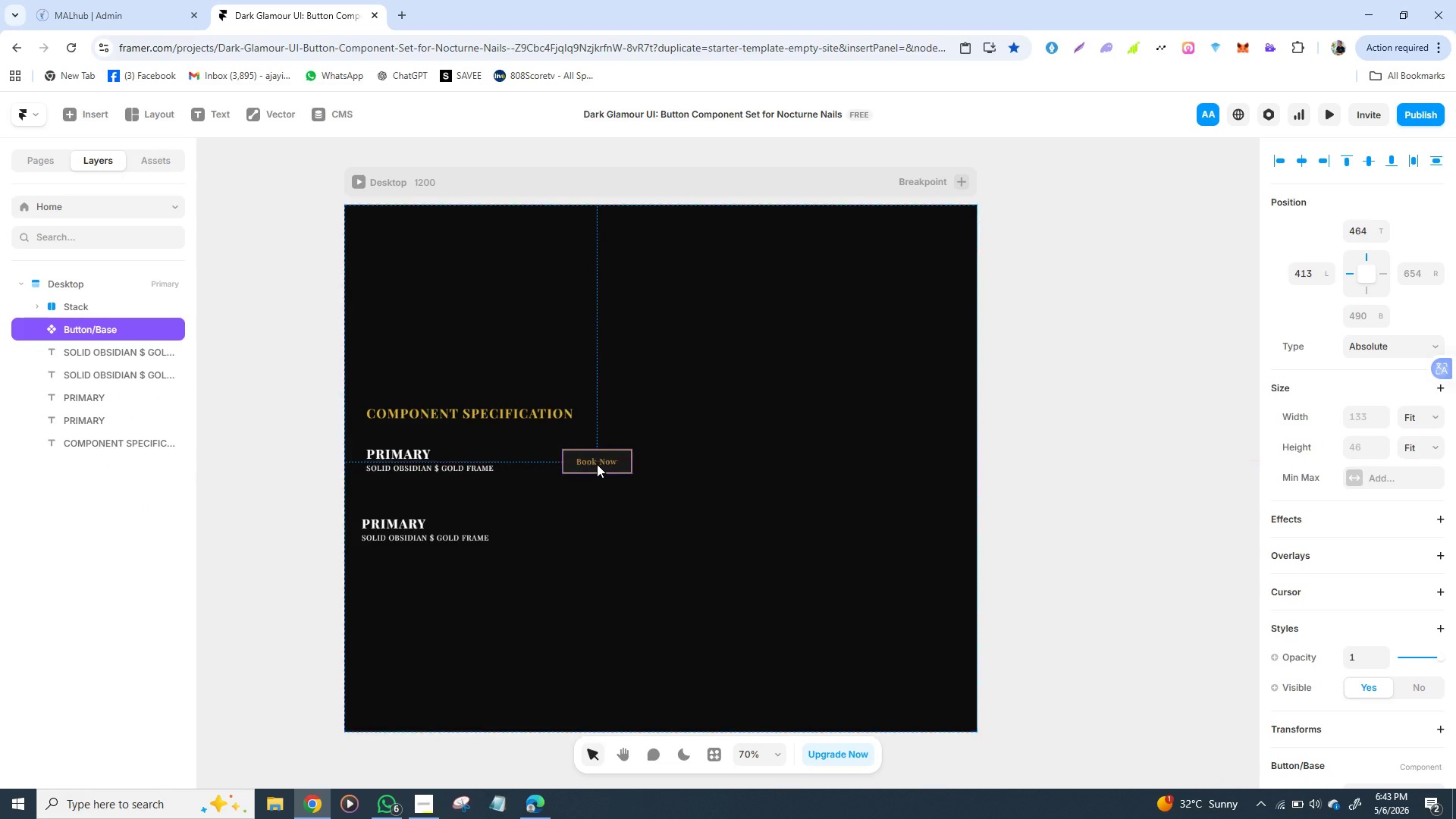 
left_click_drag(start_coordinate=[596, 524], to_coordinate=[597, 464])
 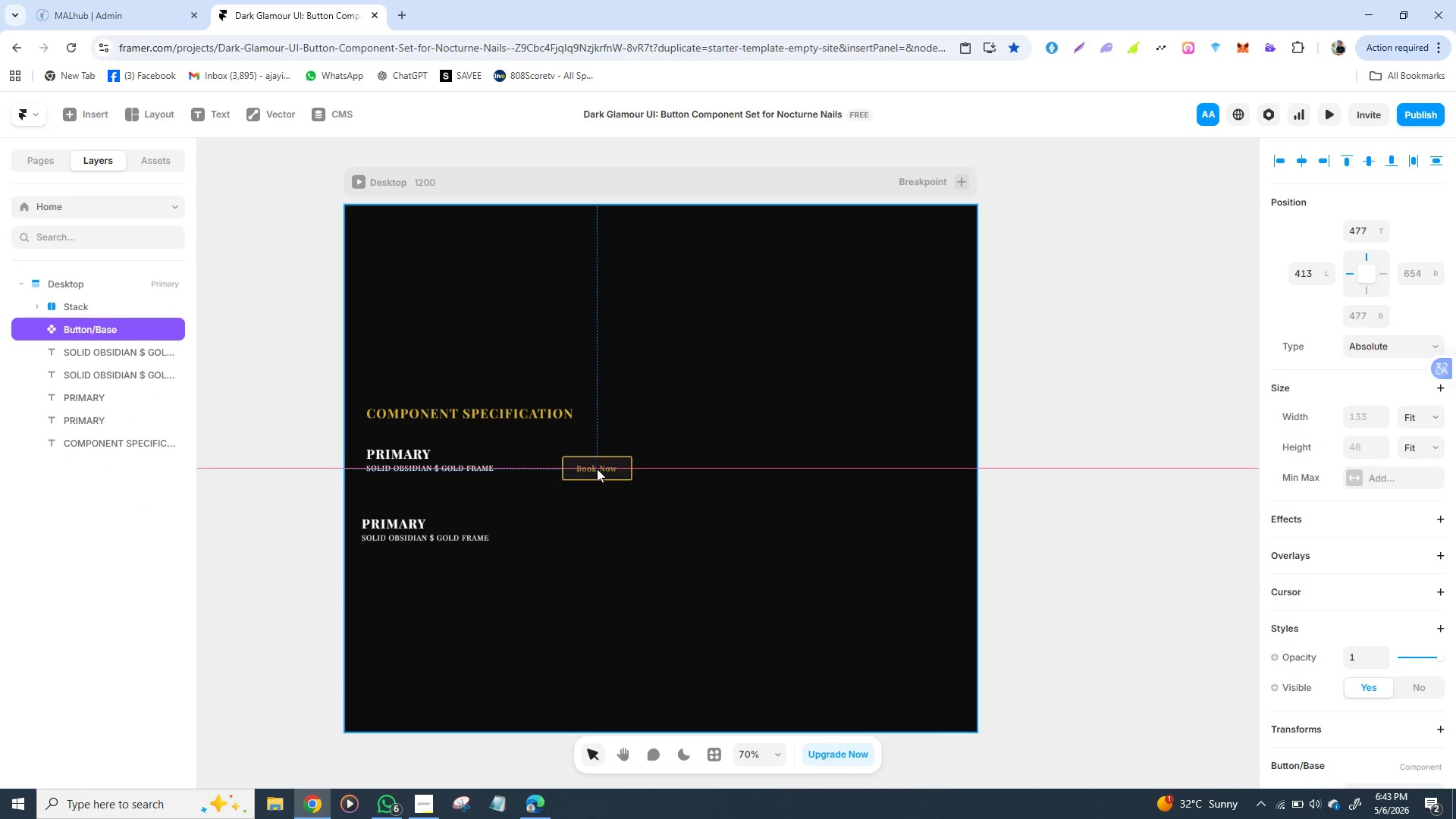 
key(Control+D)
 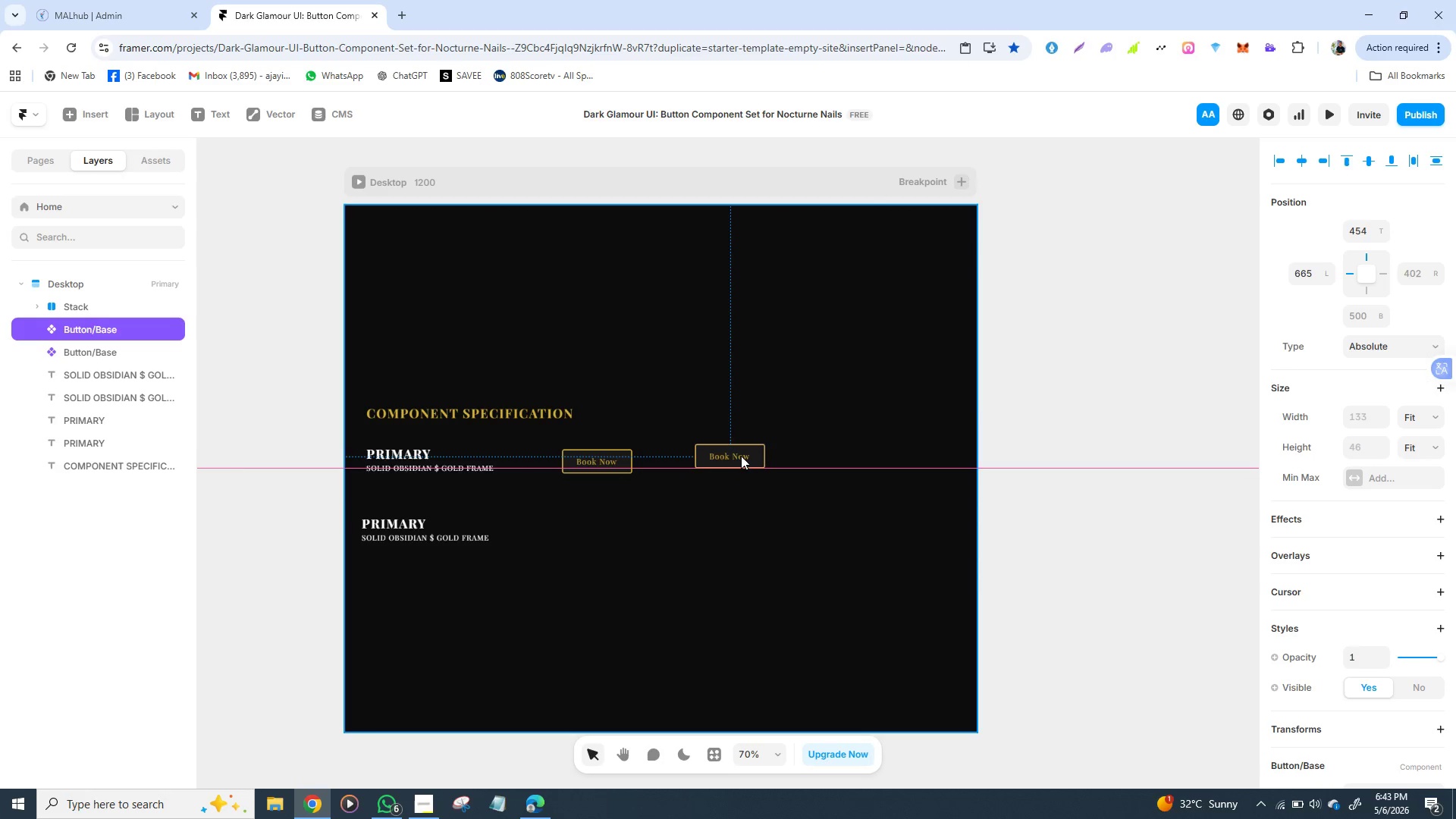 
left_click_drag(start_coordinate=[608, 459], to_coordinate=[720, 457])
 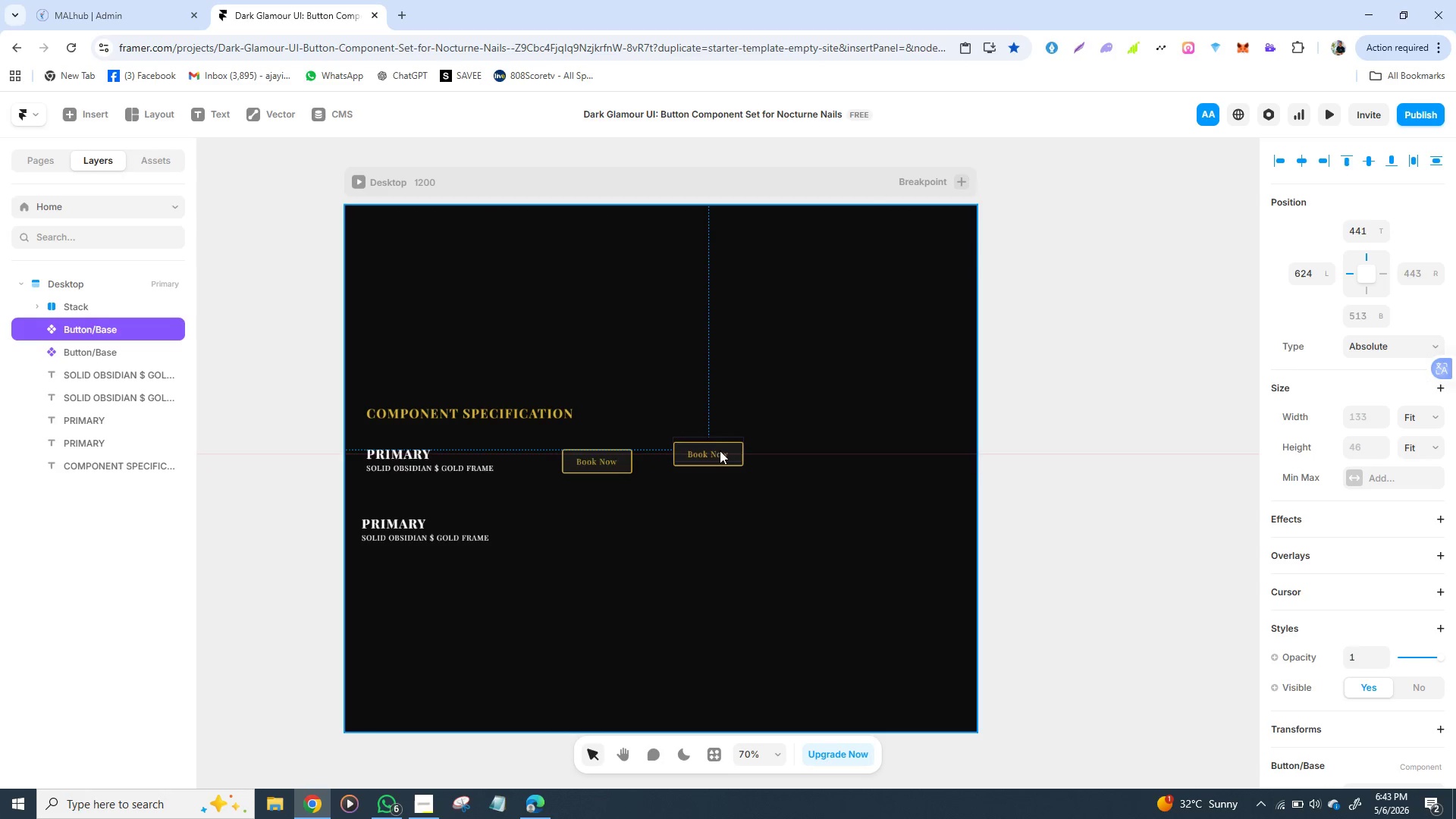 
hold_key(key=ControlLeft, duration=0.77)
 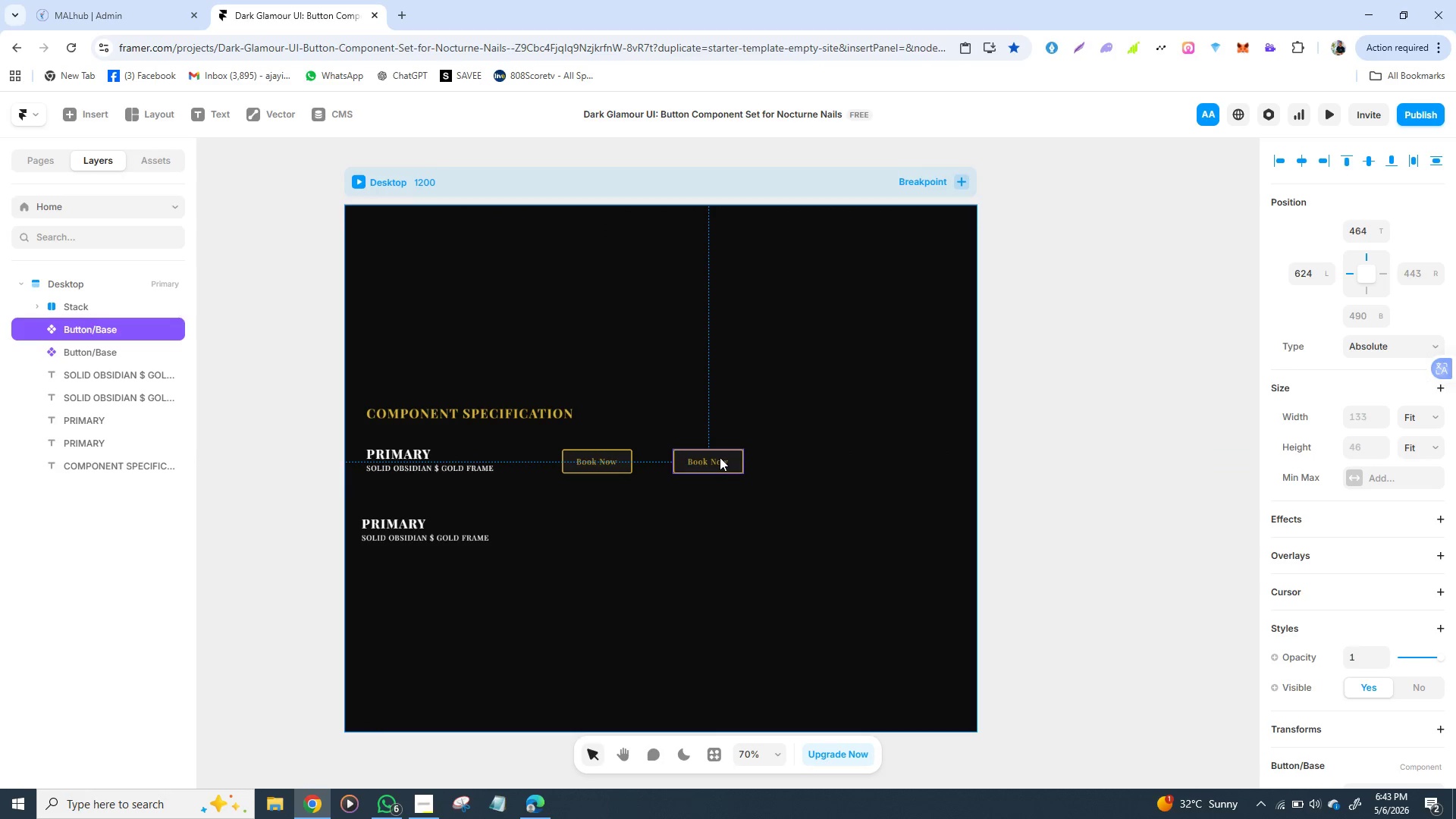 
left_click_drag(start_coordinate=[720, 457], to_coordinate=[701, 459])
 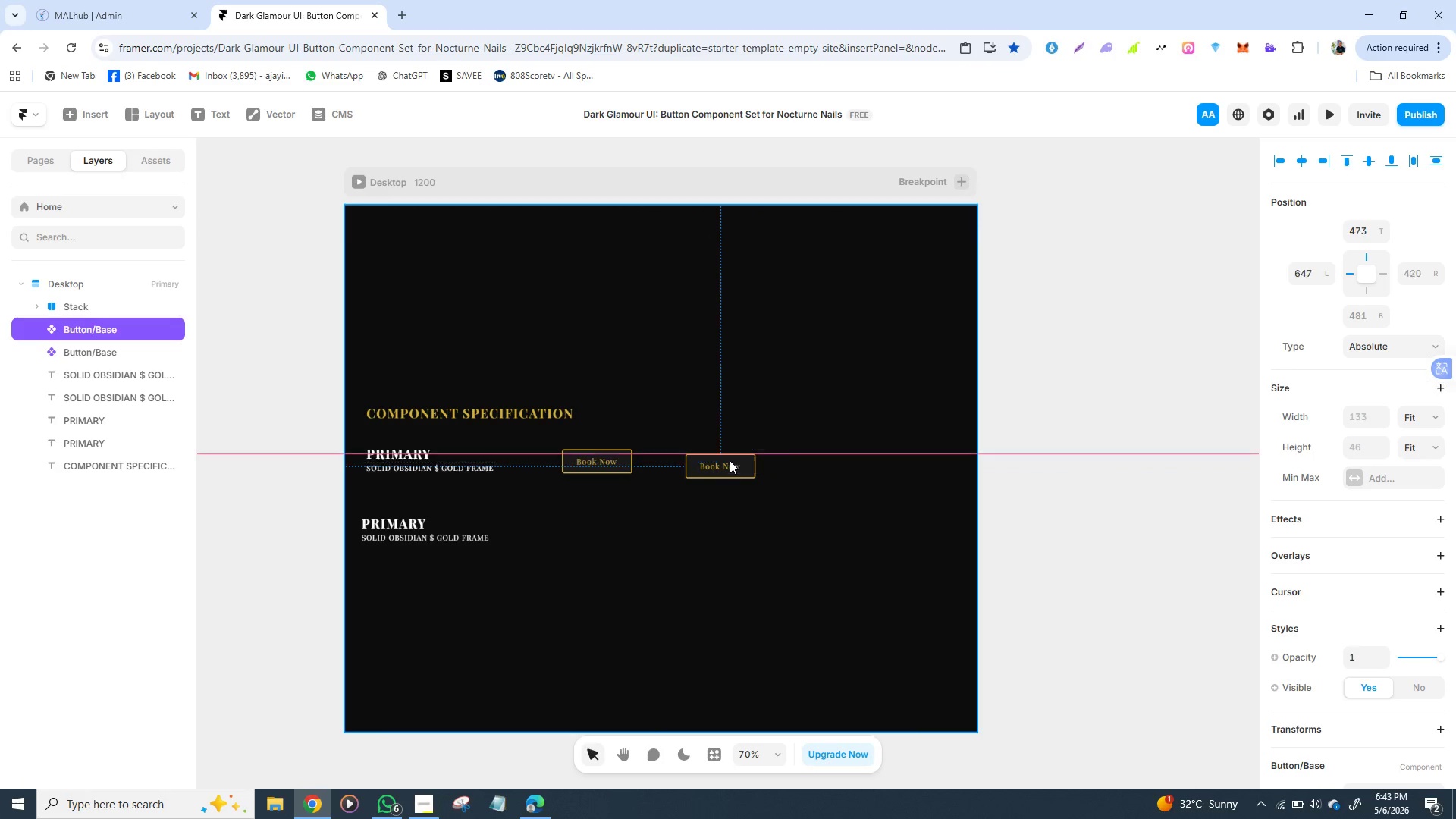 
key(Control+D)
 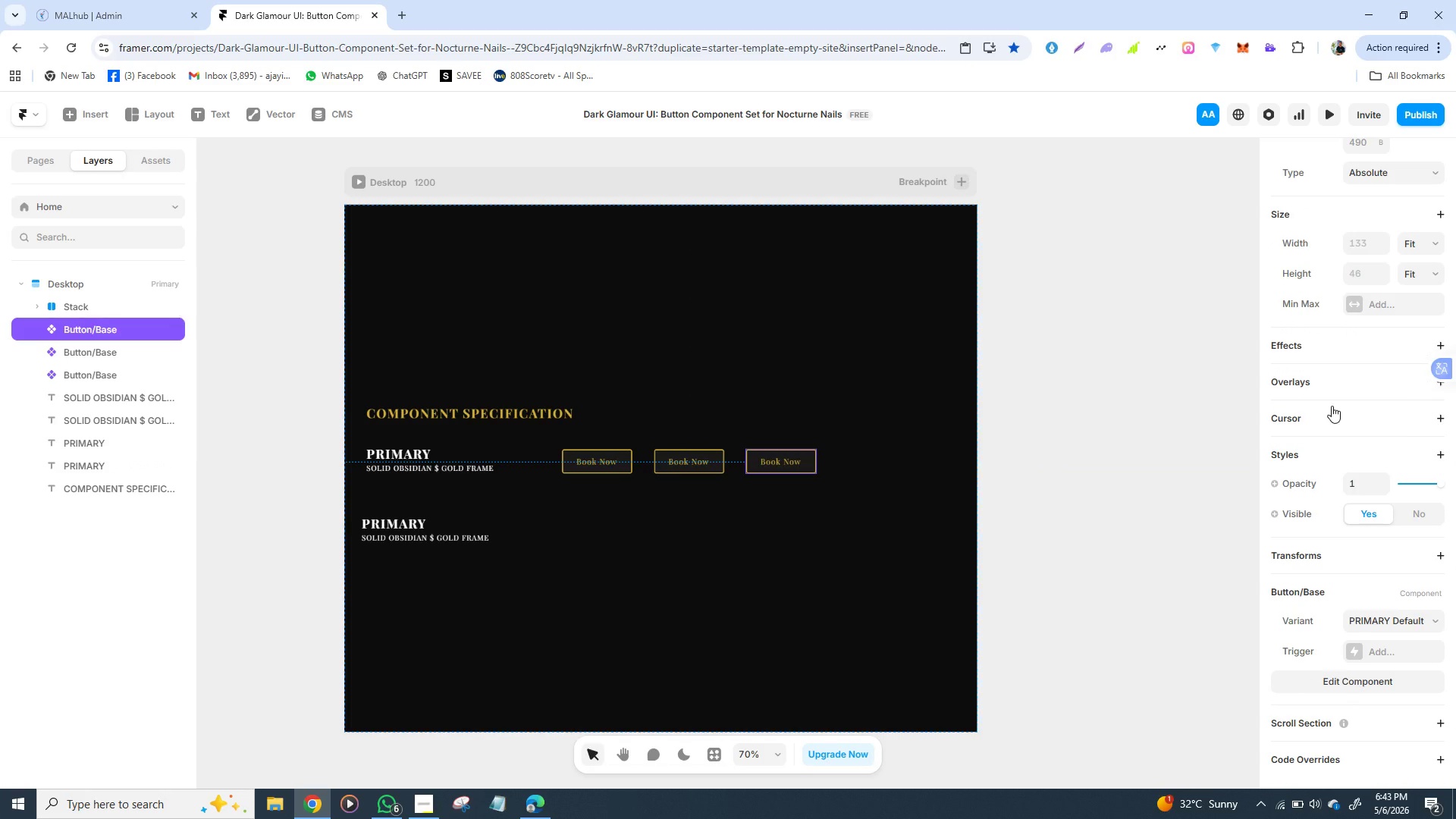 
wait(6.36)
 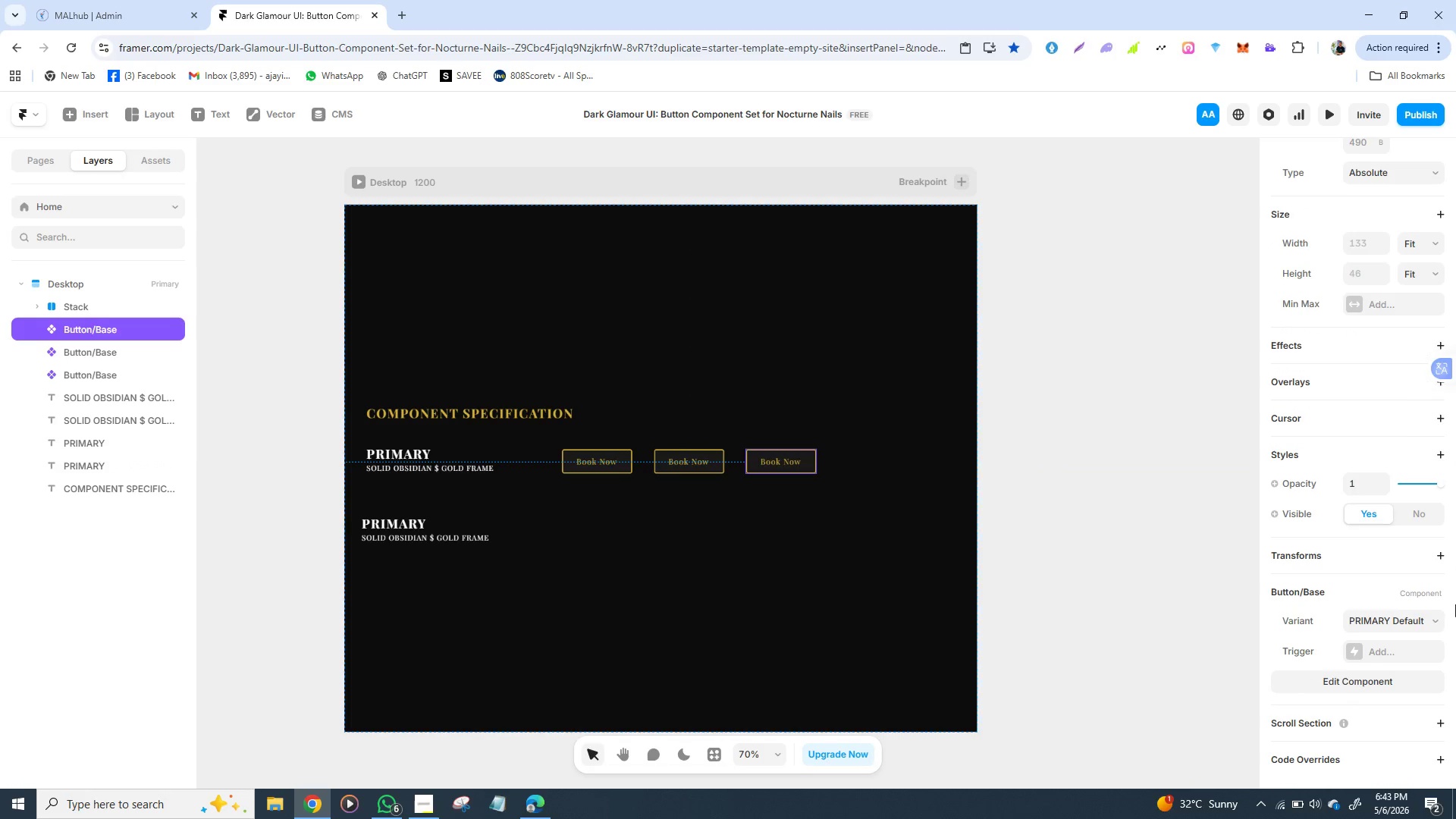 
left_click([1396, 629])
 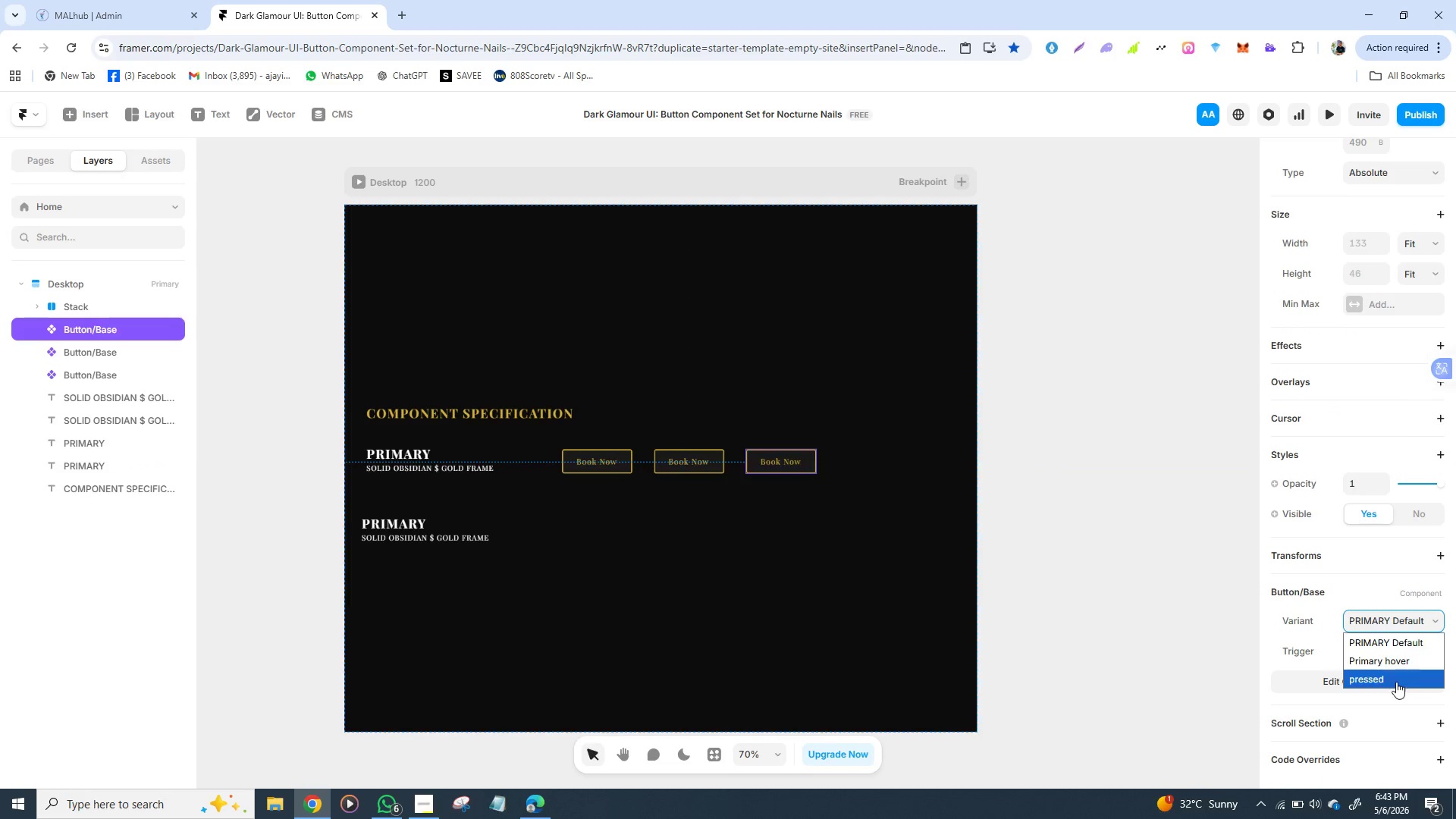 
left_click([1396, 682])
 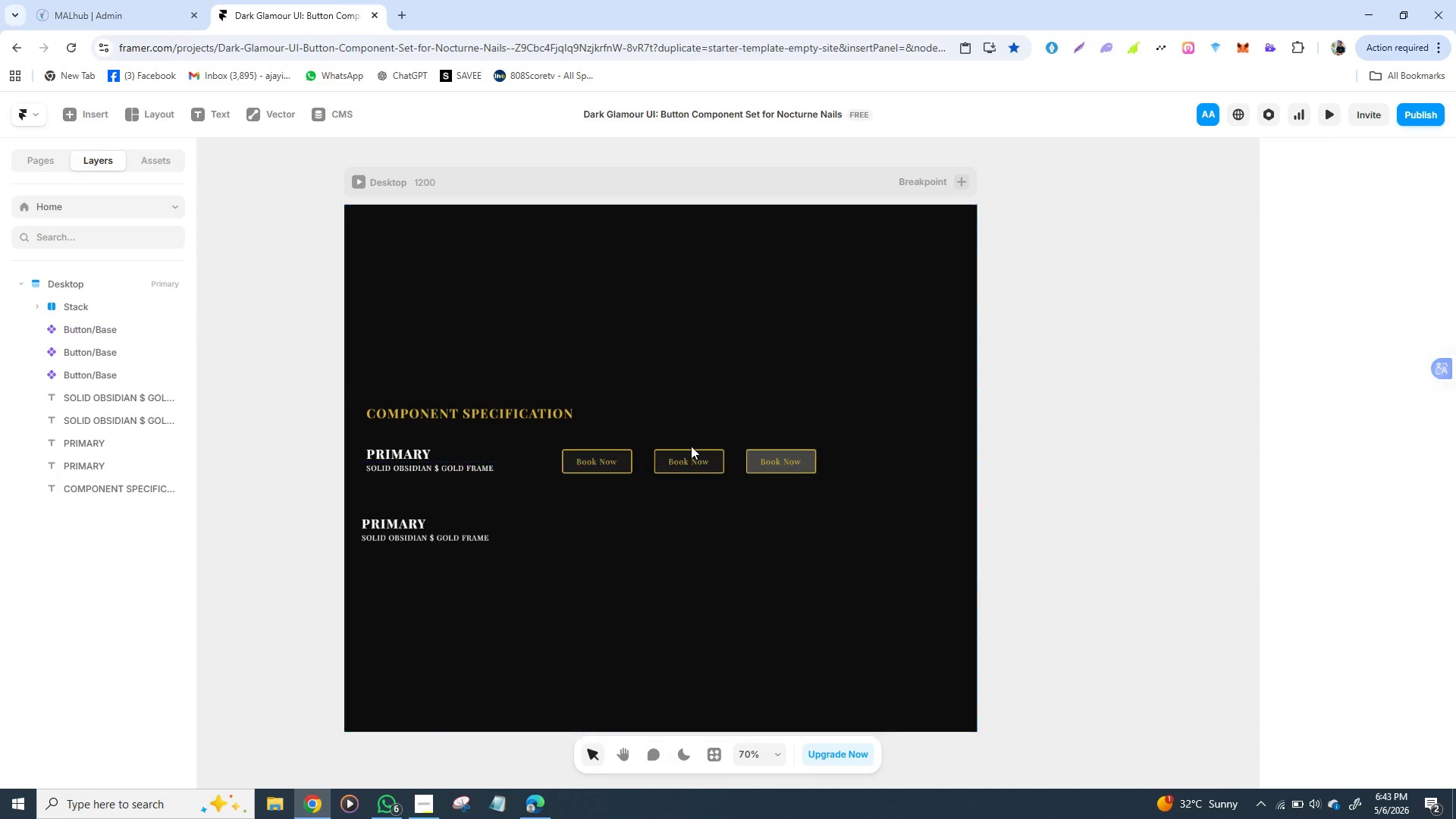 
left_click([691, 446])
 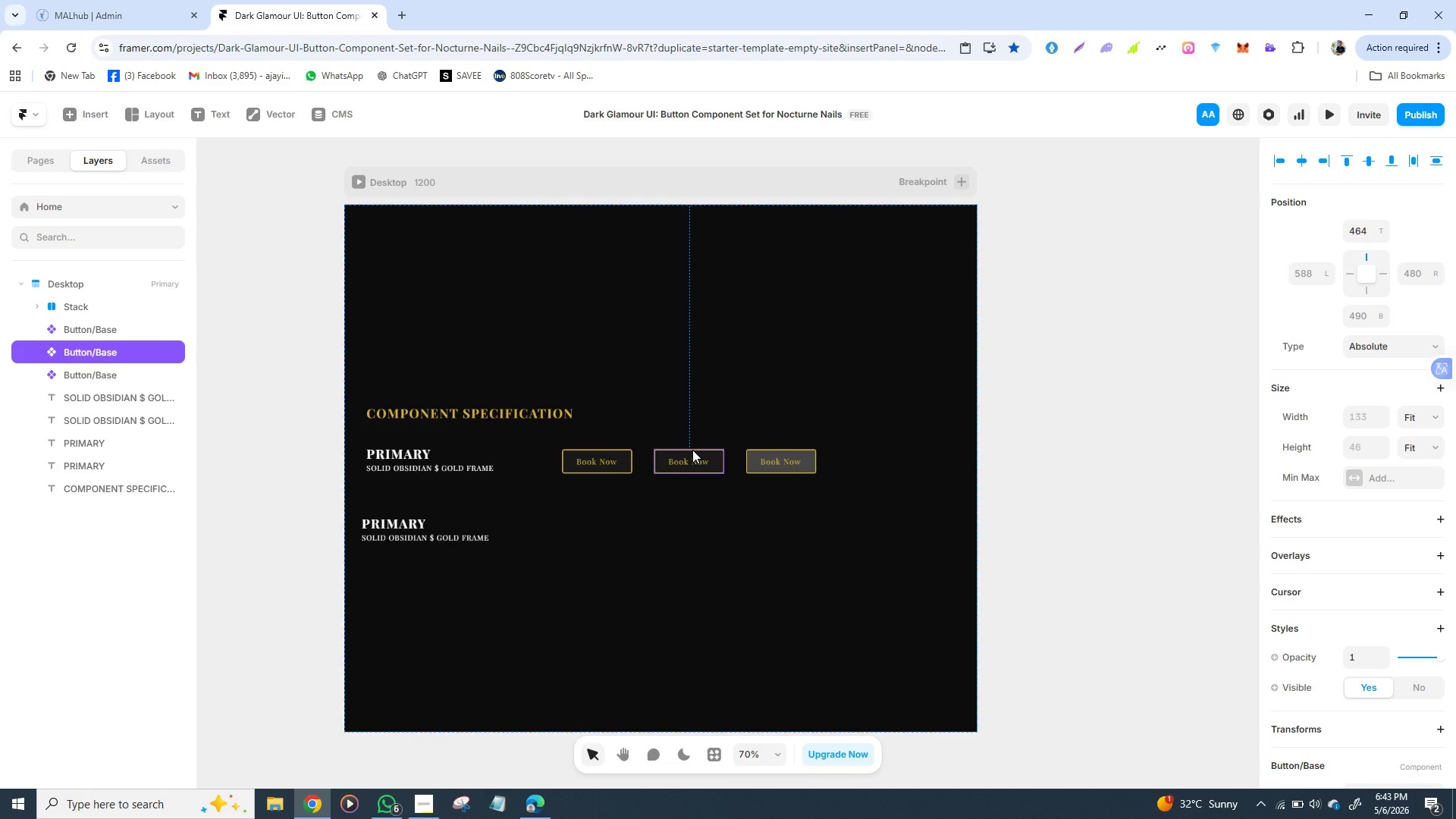 
left_click([692, 450])
 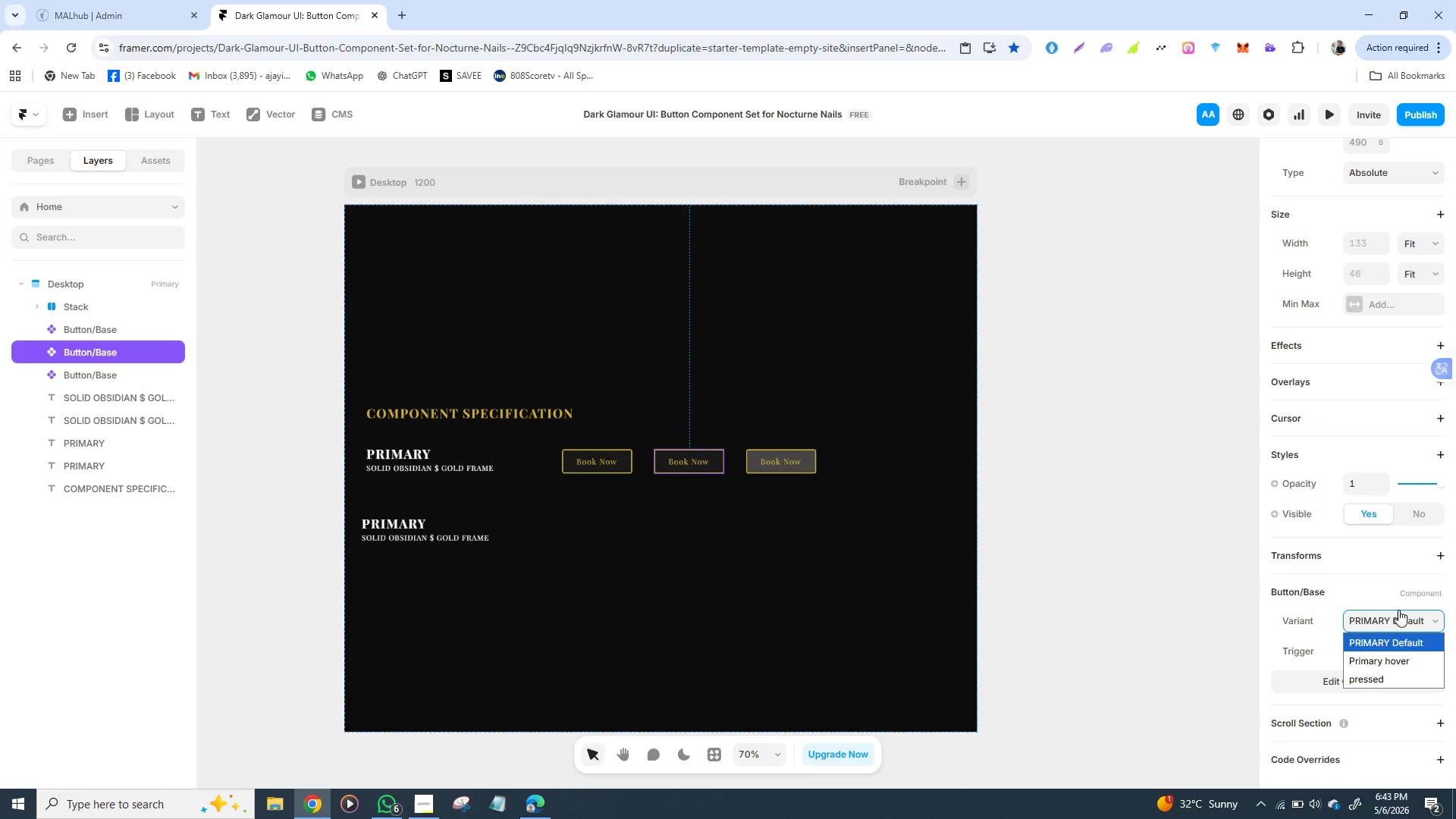 
left_click([1398, 610])
 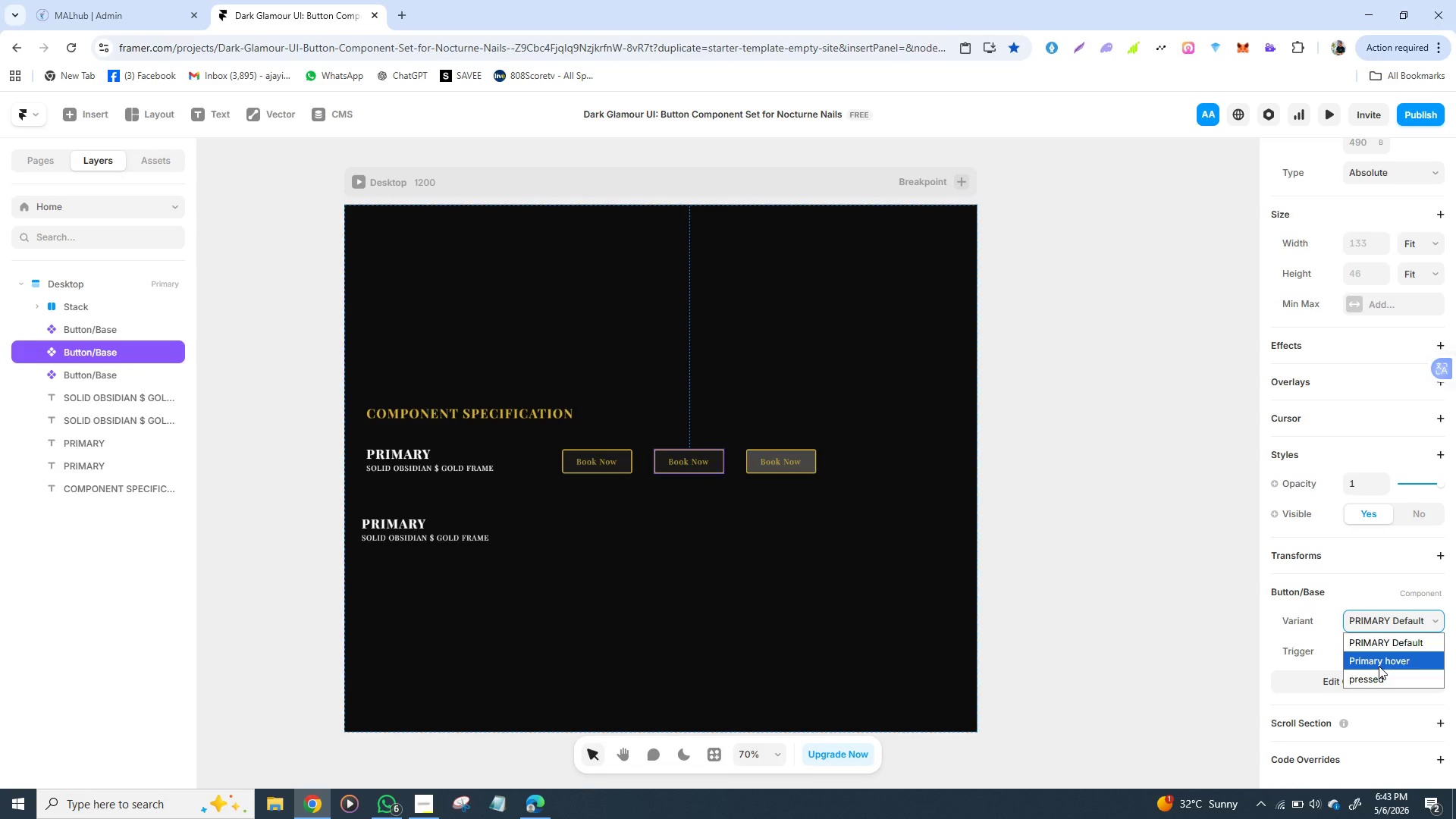 
left_click([1379, 666])
 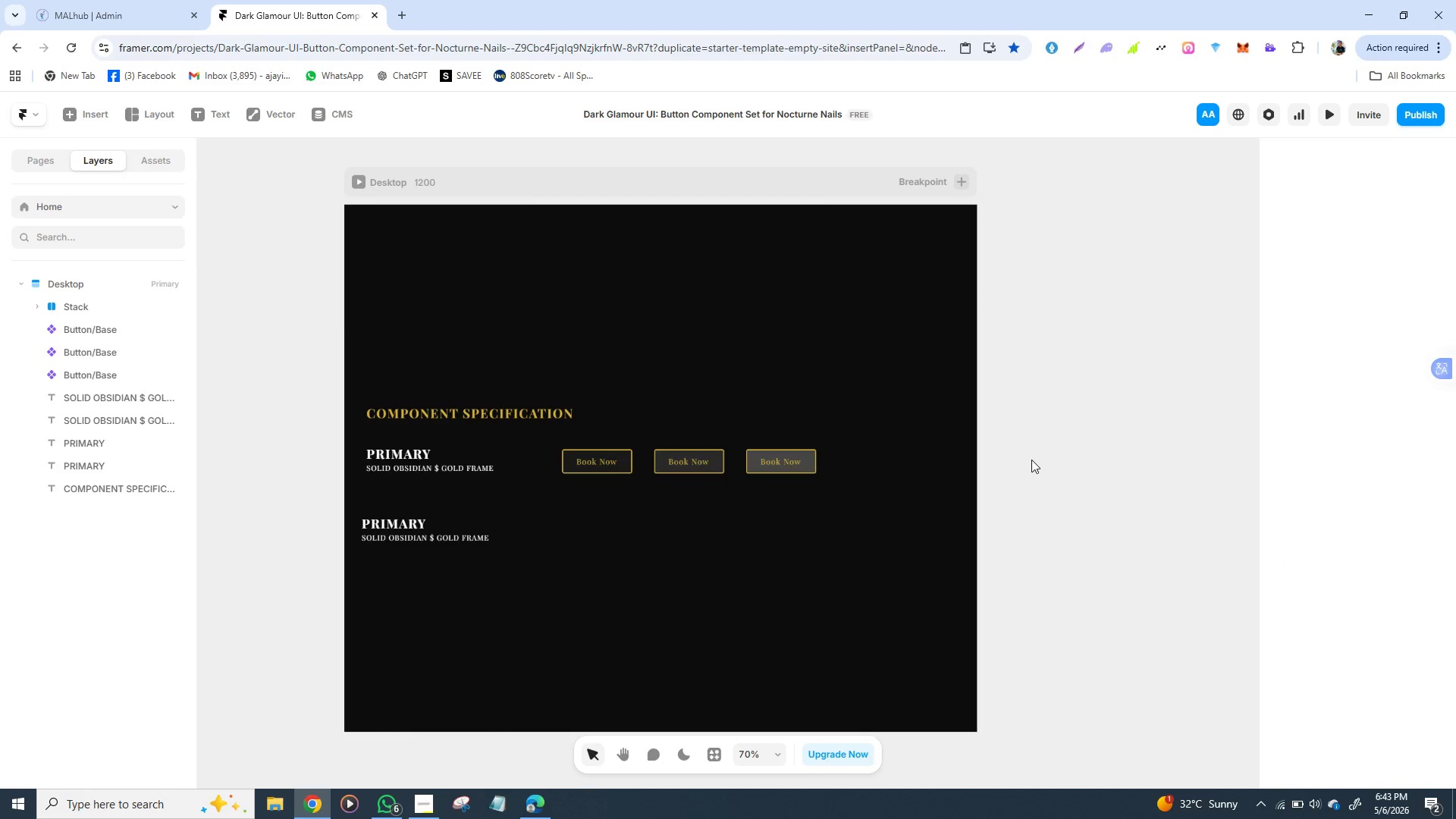 
left_click([1031, 460])
 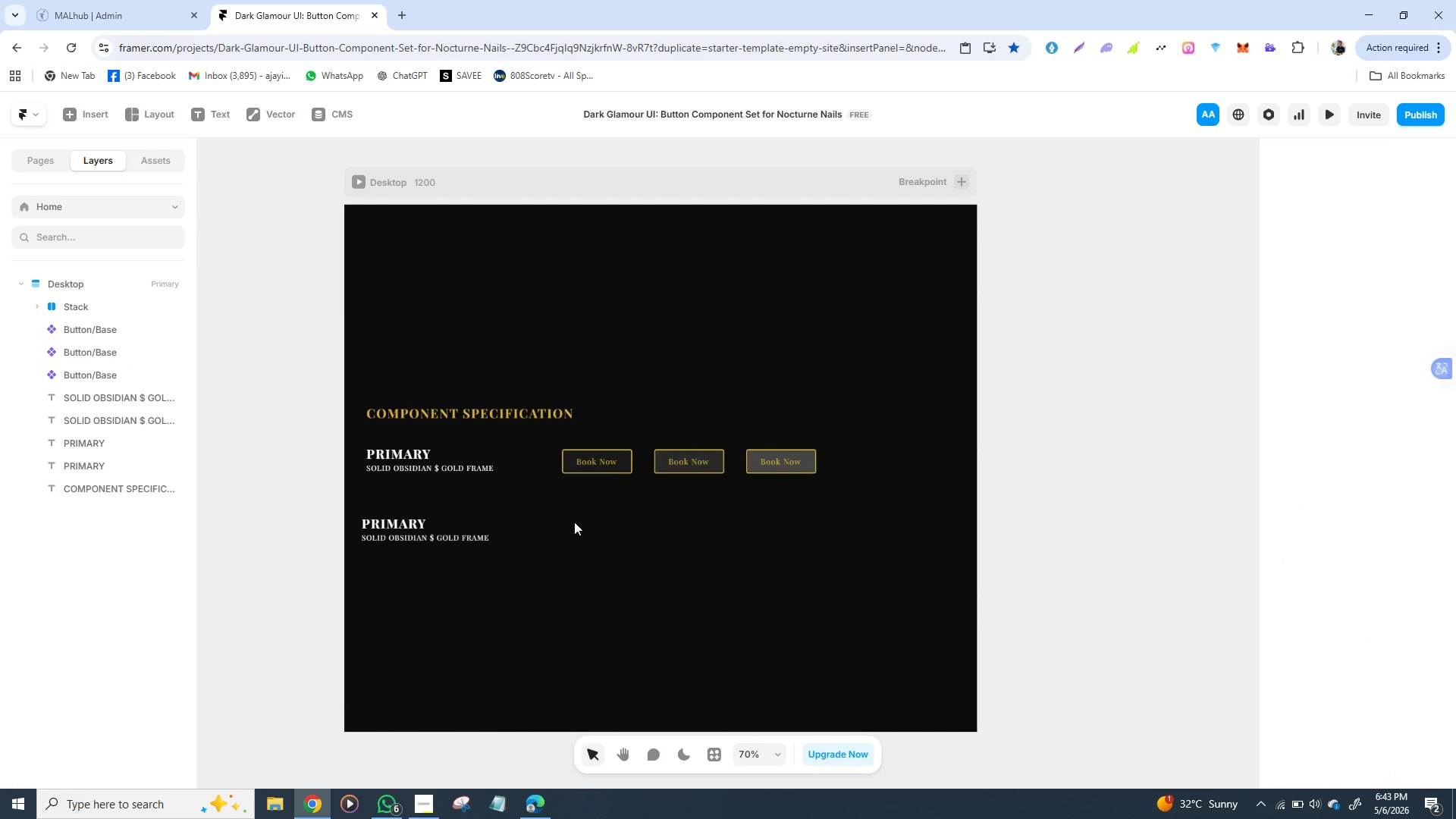 
left_click([573, 536])
 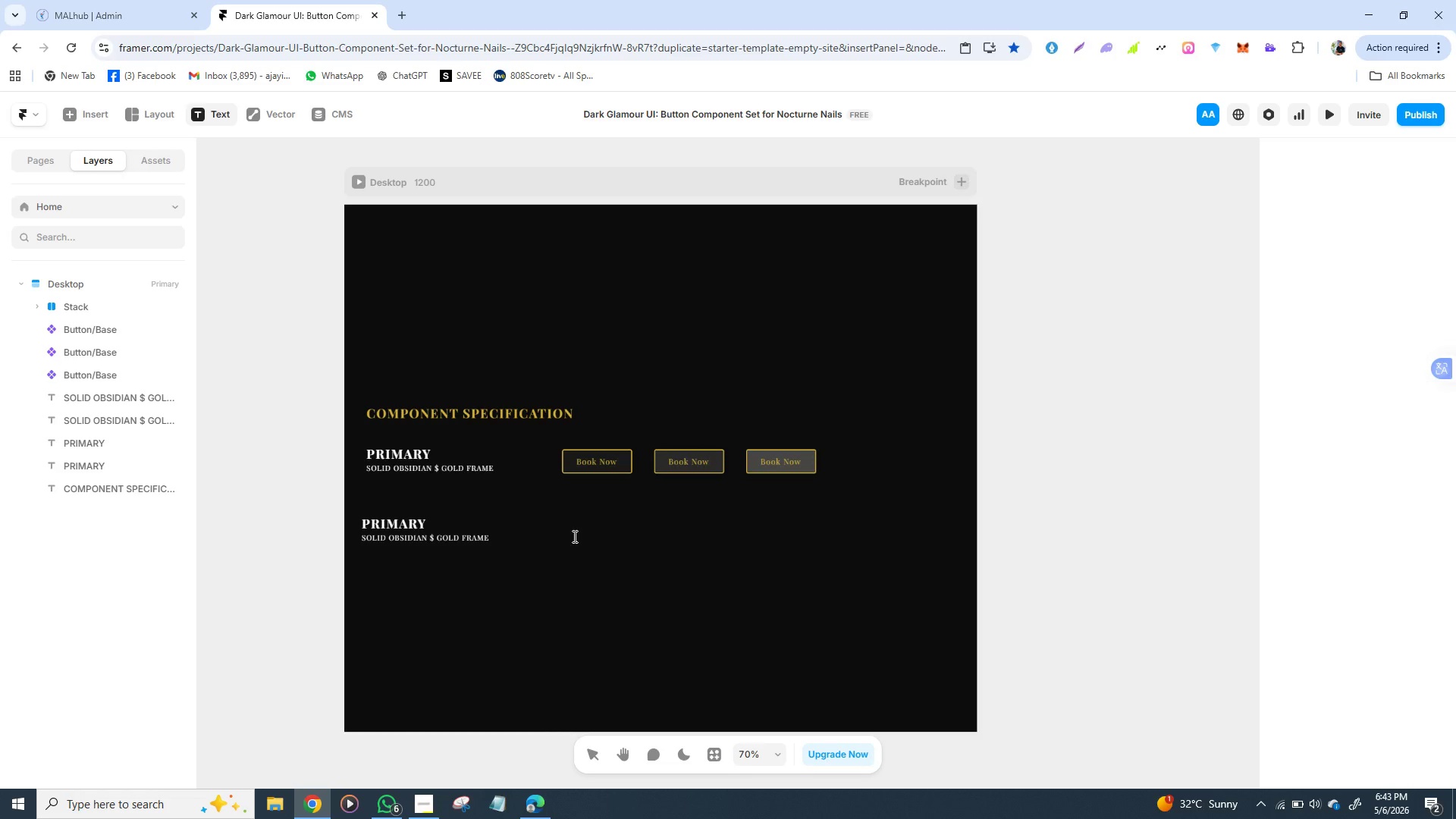 
key(T)
 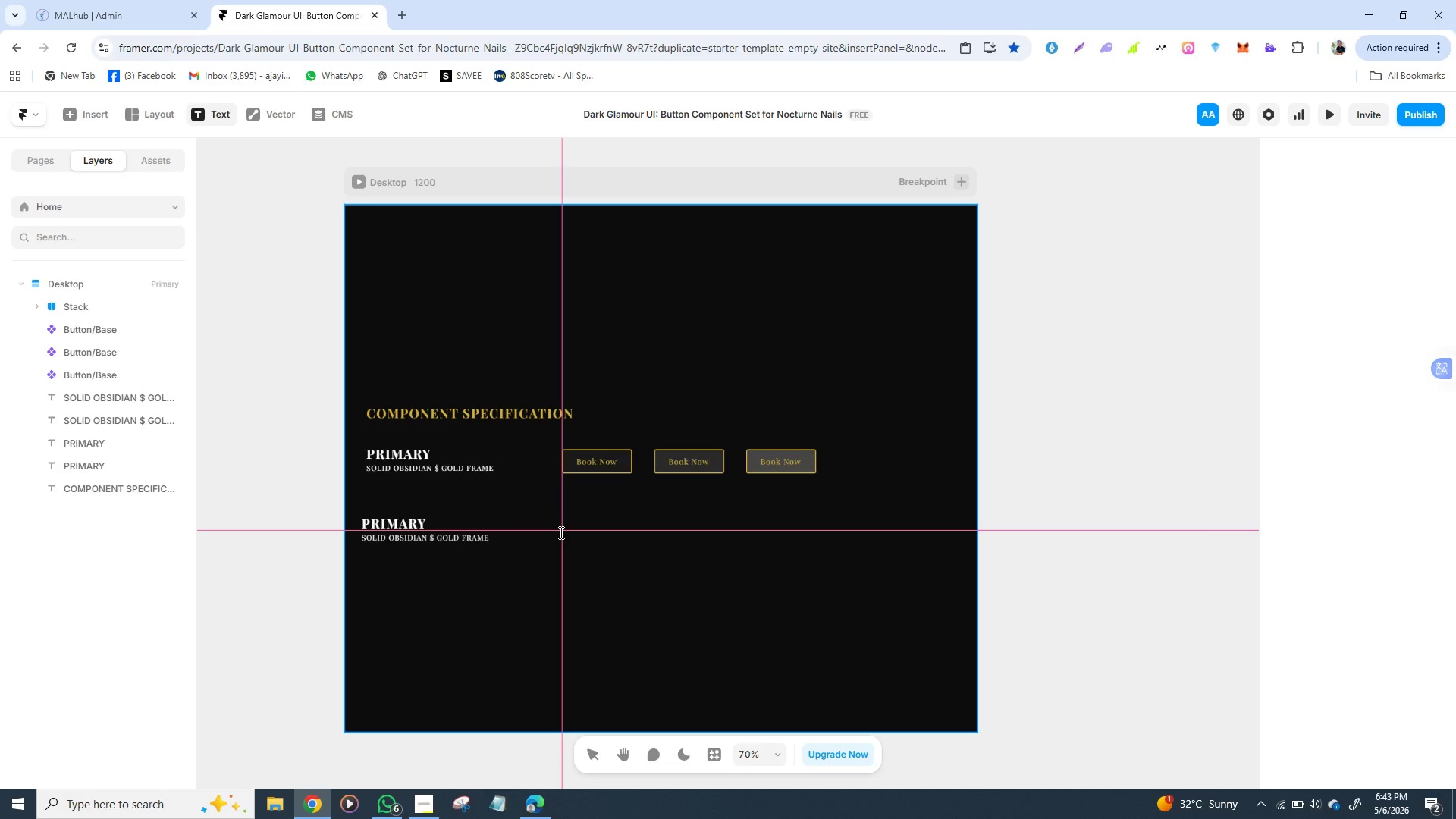 
left_click([560, 532])
 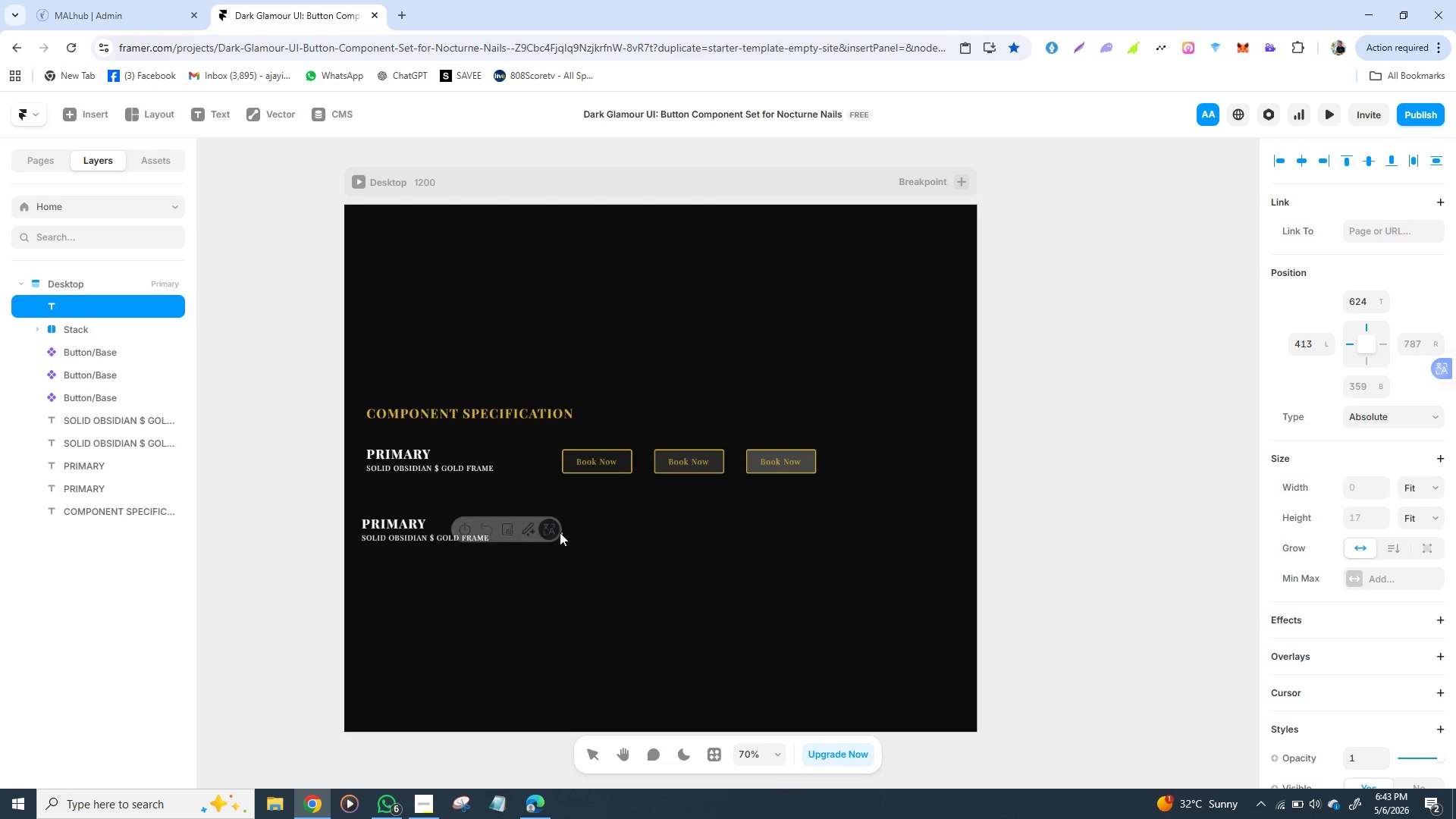 
type(Book Now)
 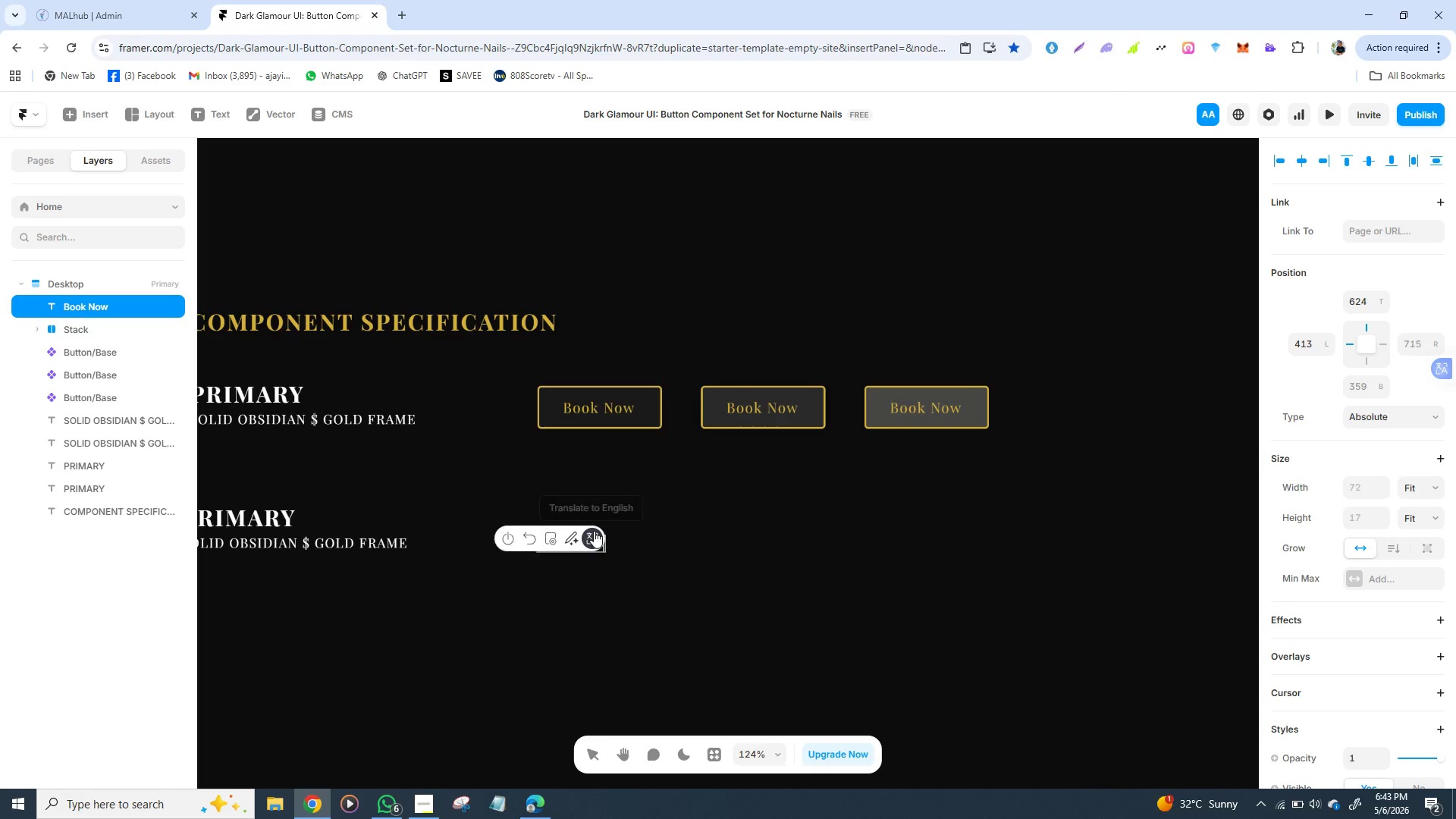 
left_click([708, 543])
 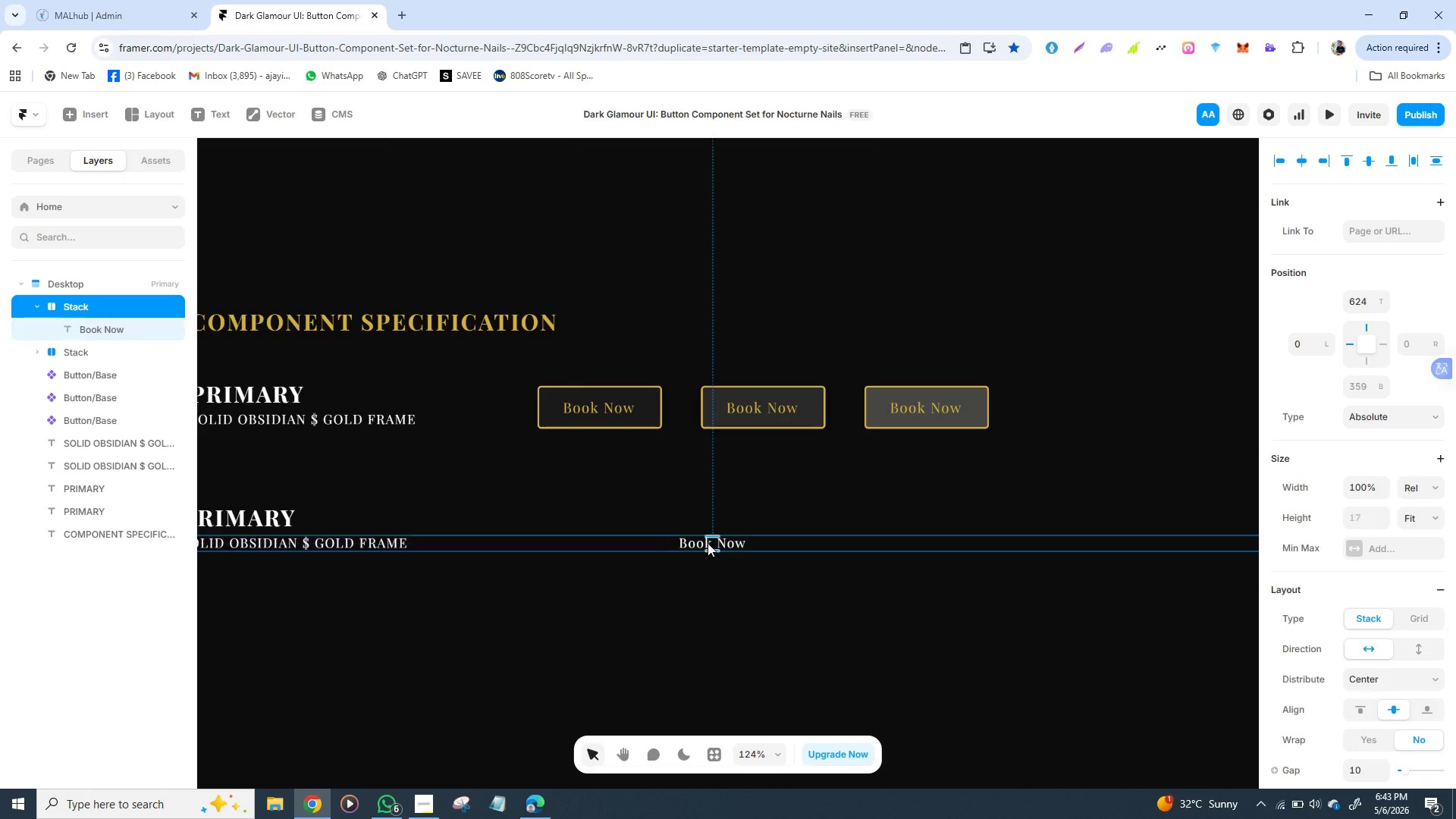 
key(Shift+A)
 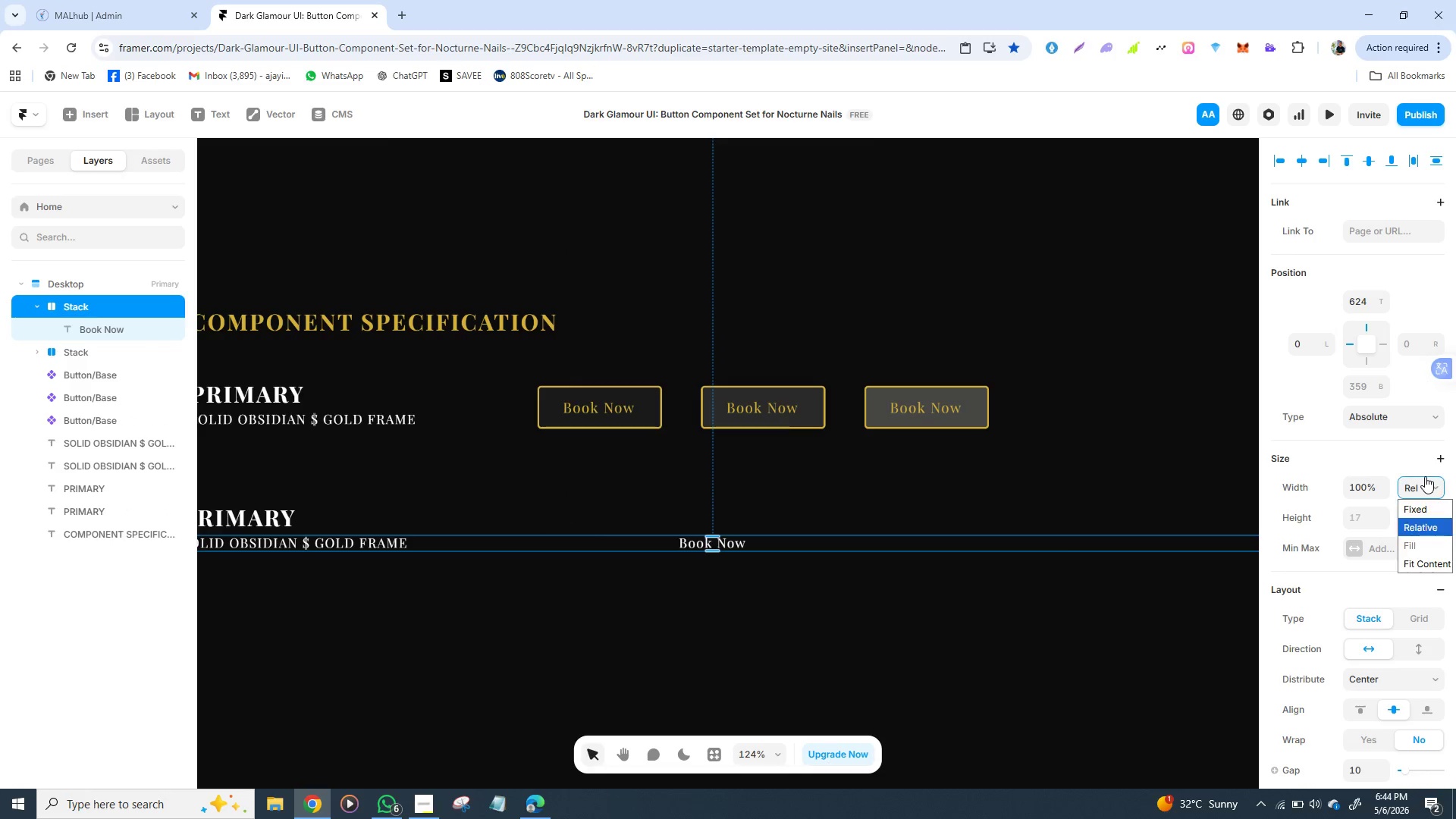 
left_click([1425, 476])
 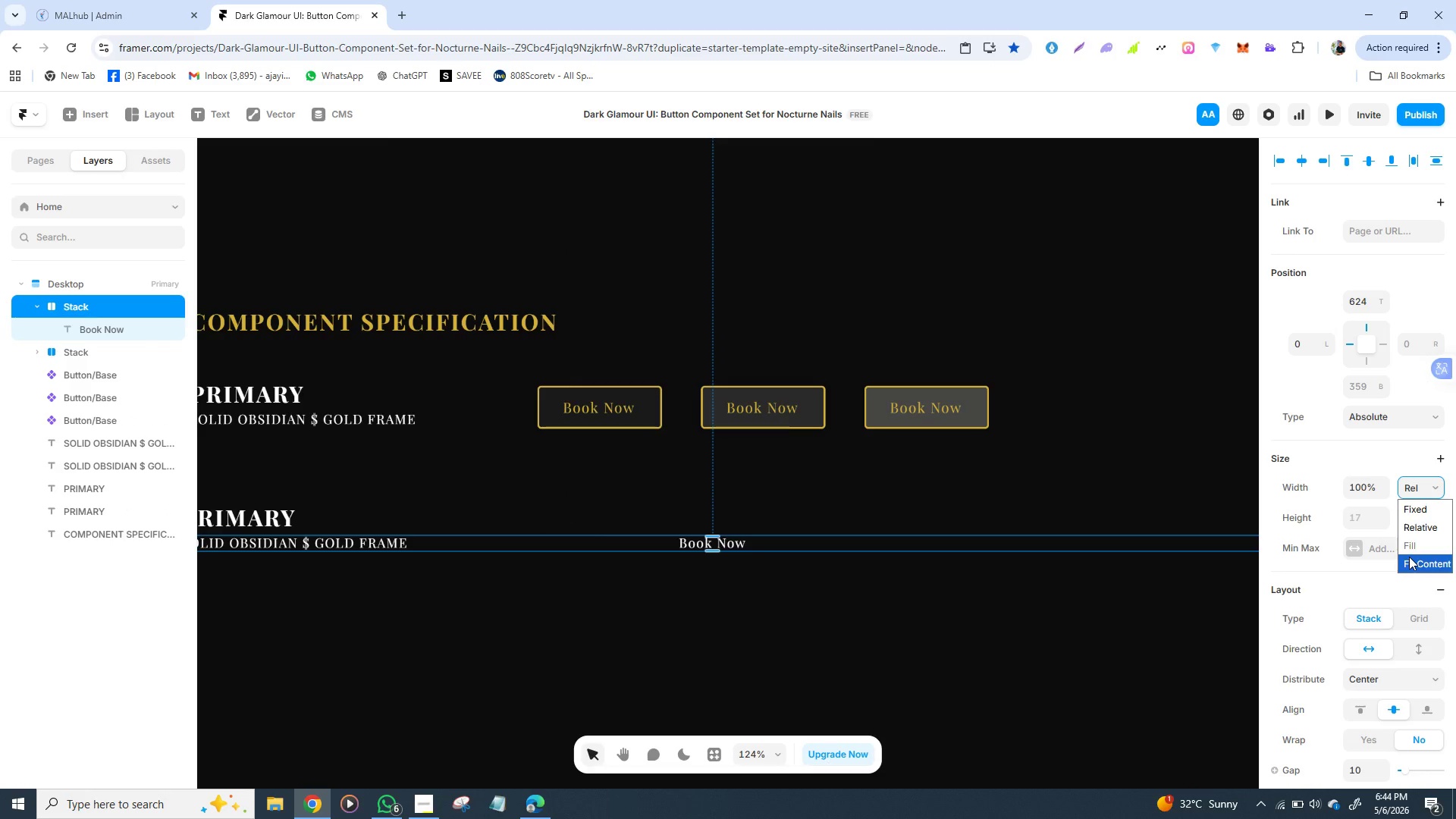 
left_click([1409, 557])
 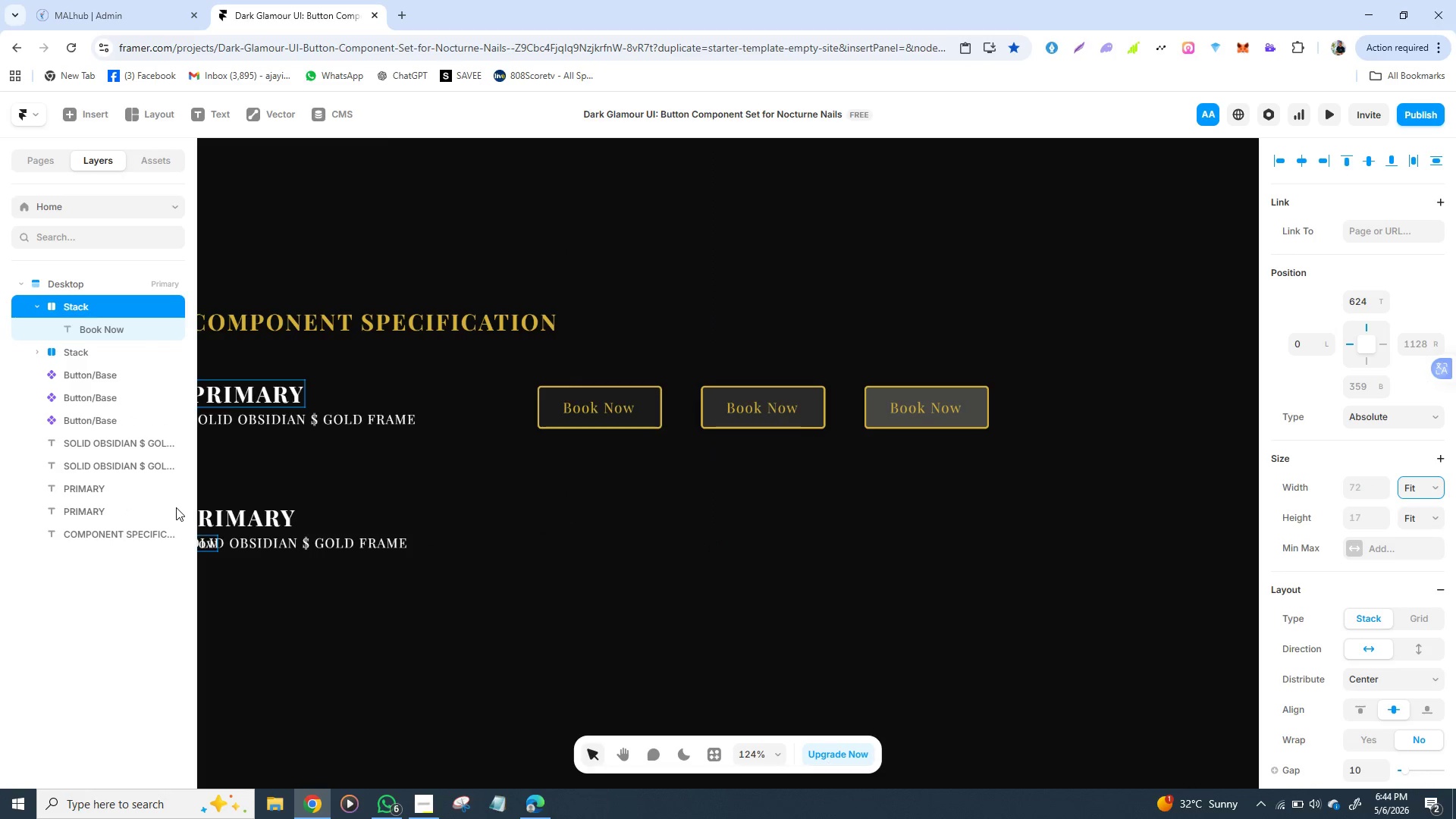 
left_click_drag(start_coordinate=[209, 547], to_coordinate=[585, 518])
 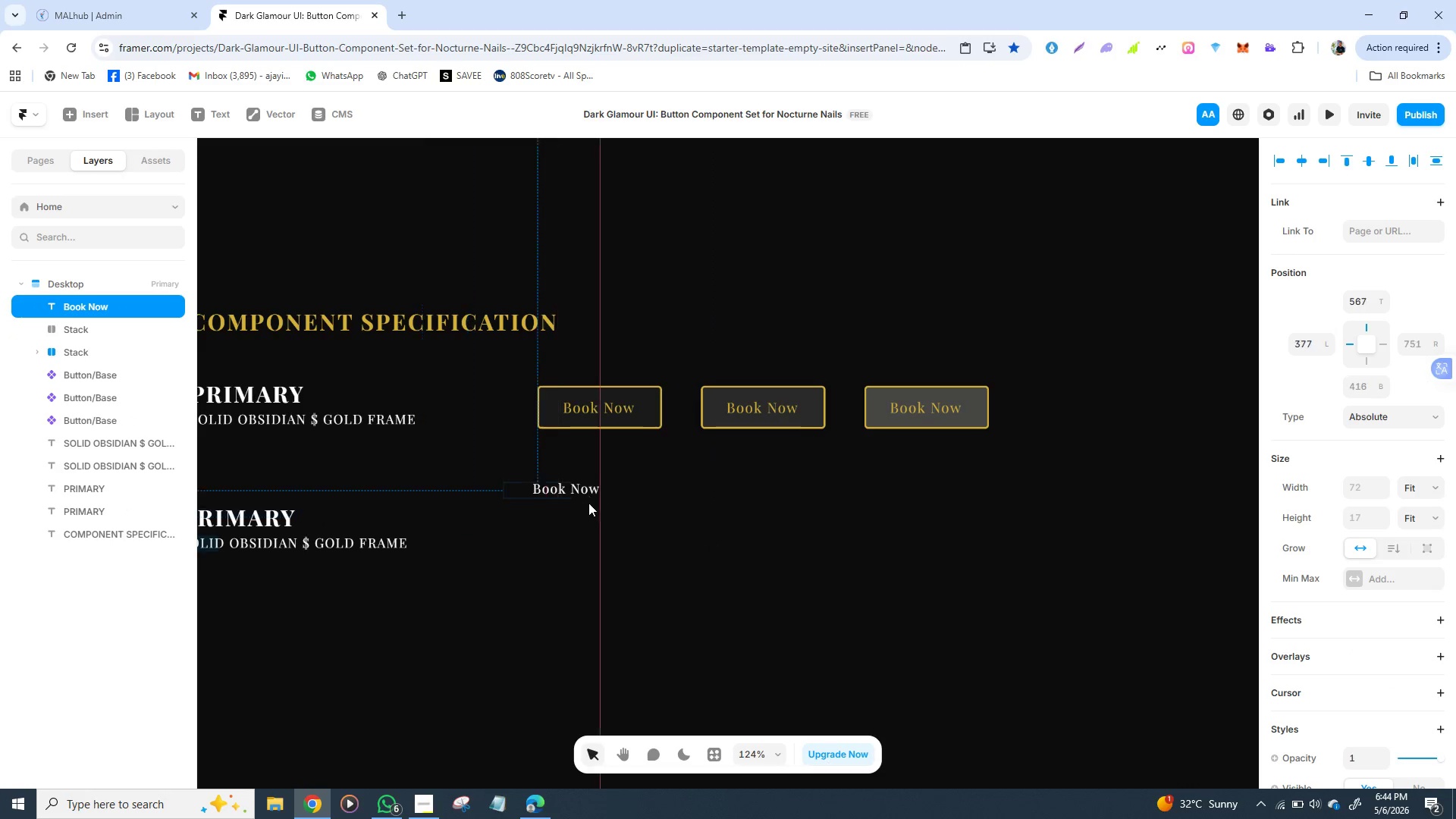 
key(Alt+Z)
 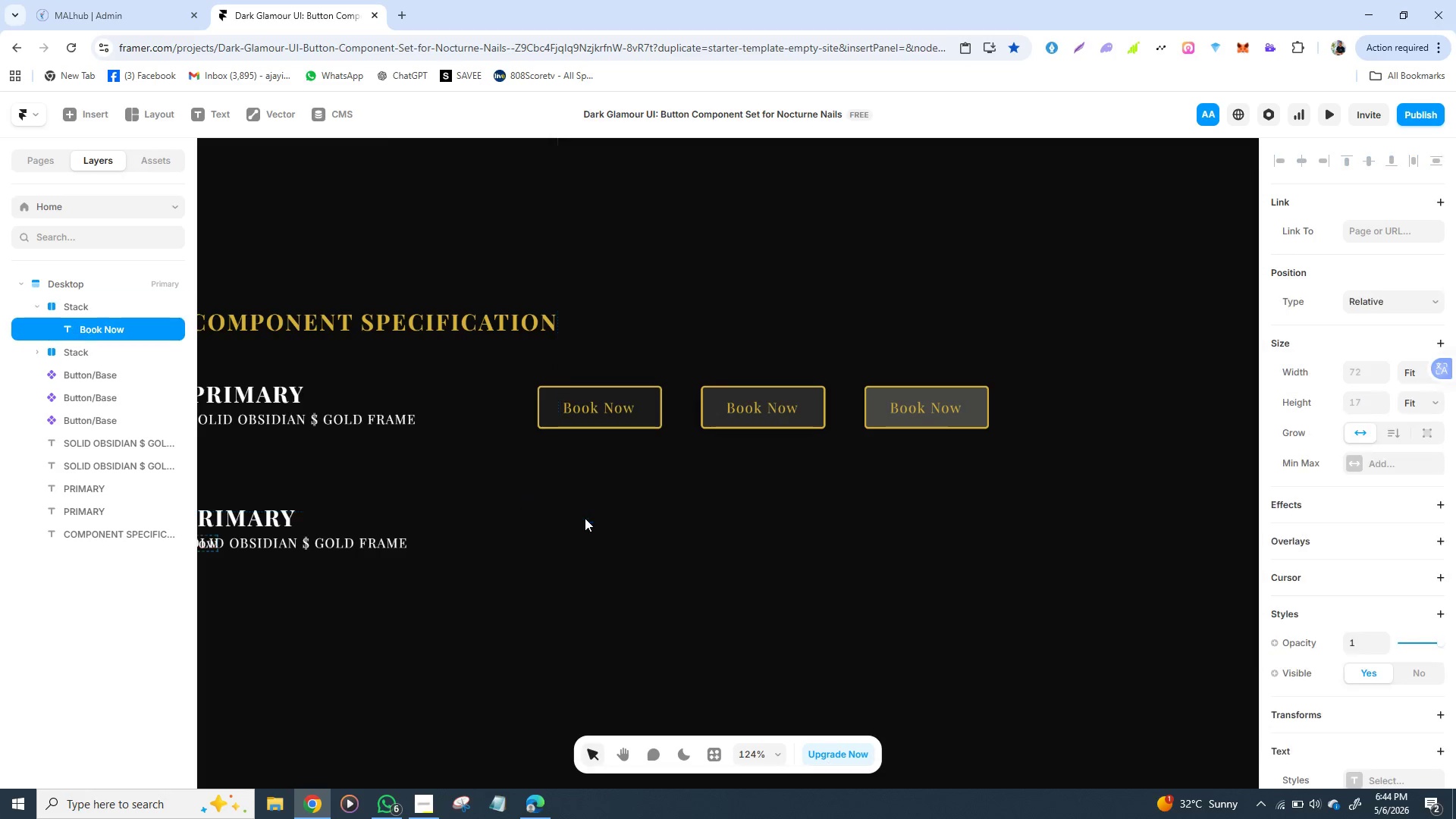 
key(Control+Z)
 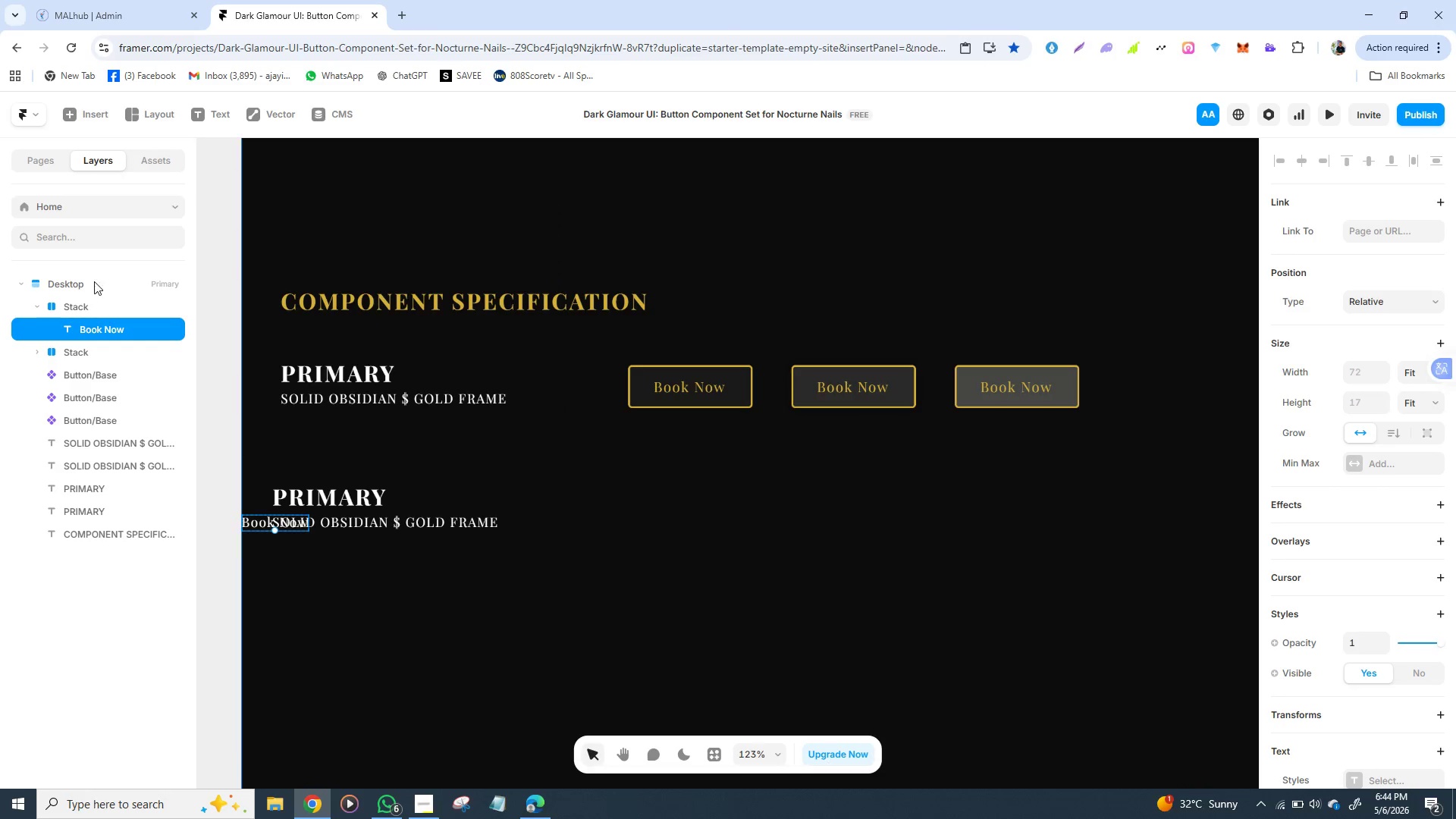 
left_click([94, 295])
 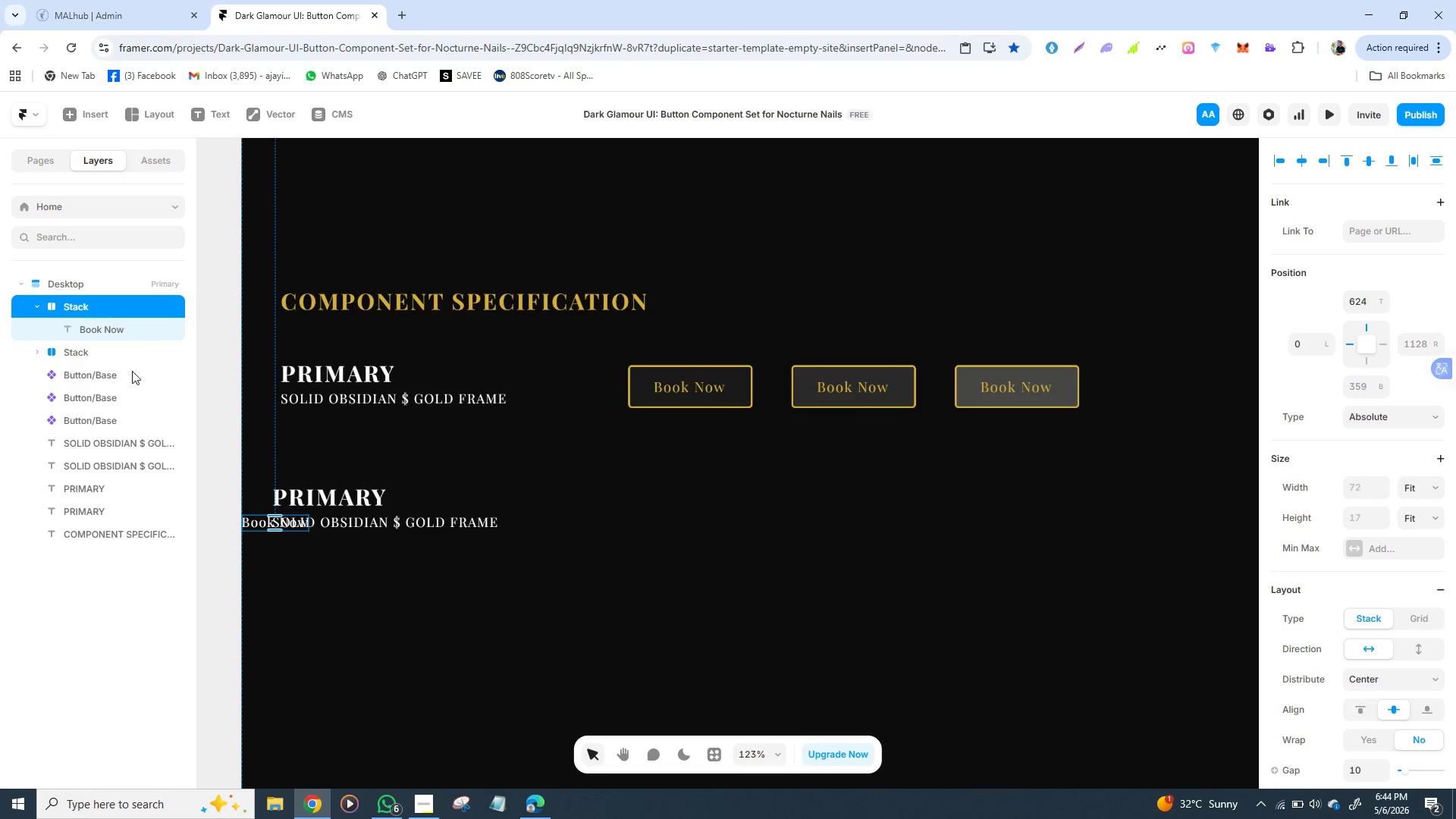 
left_click_drag(start_coordinate=[255, 519], to_coordinate=[627, 511])
 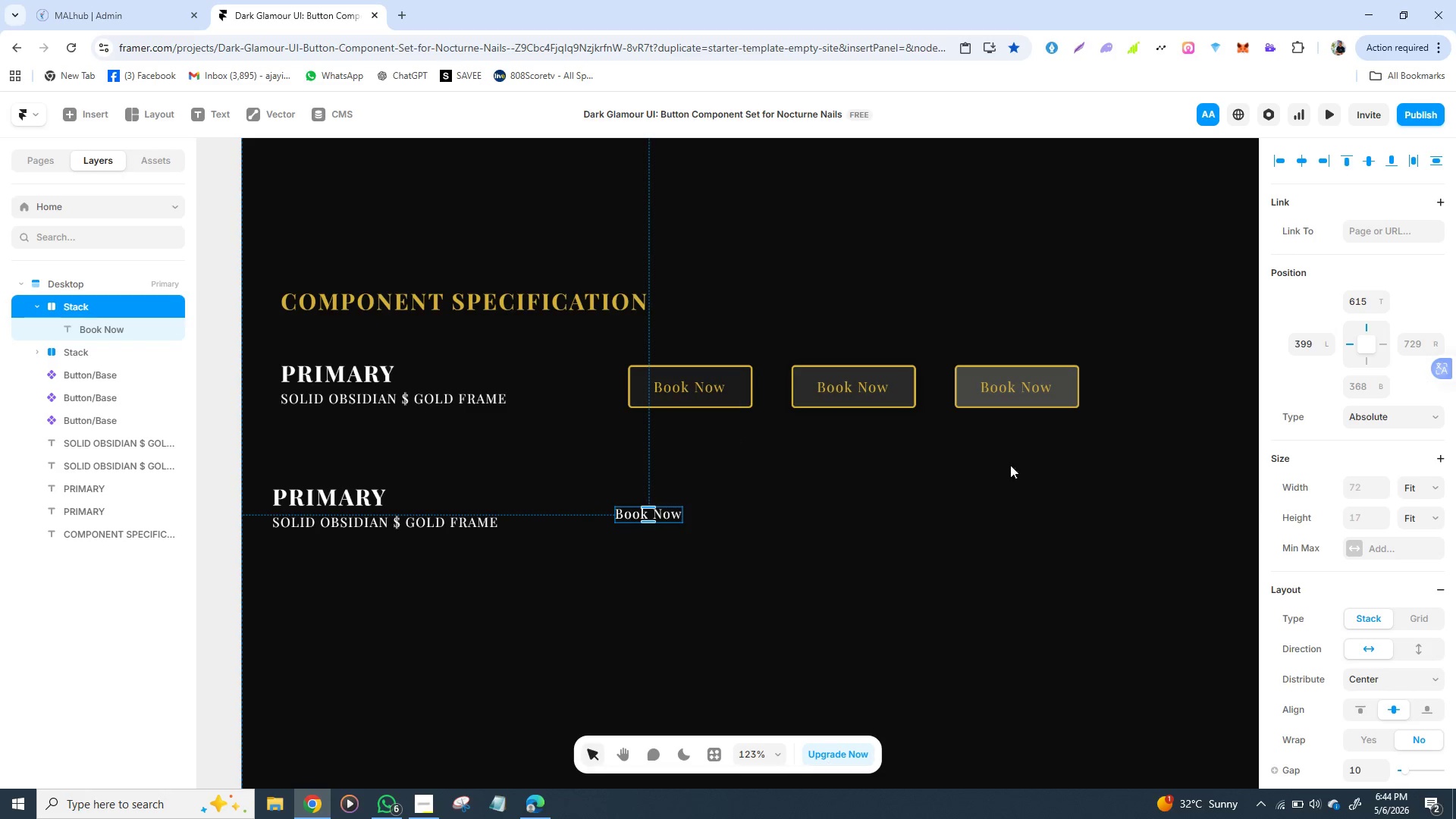 
mouse_move([1351, 519])
 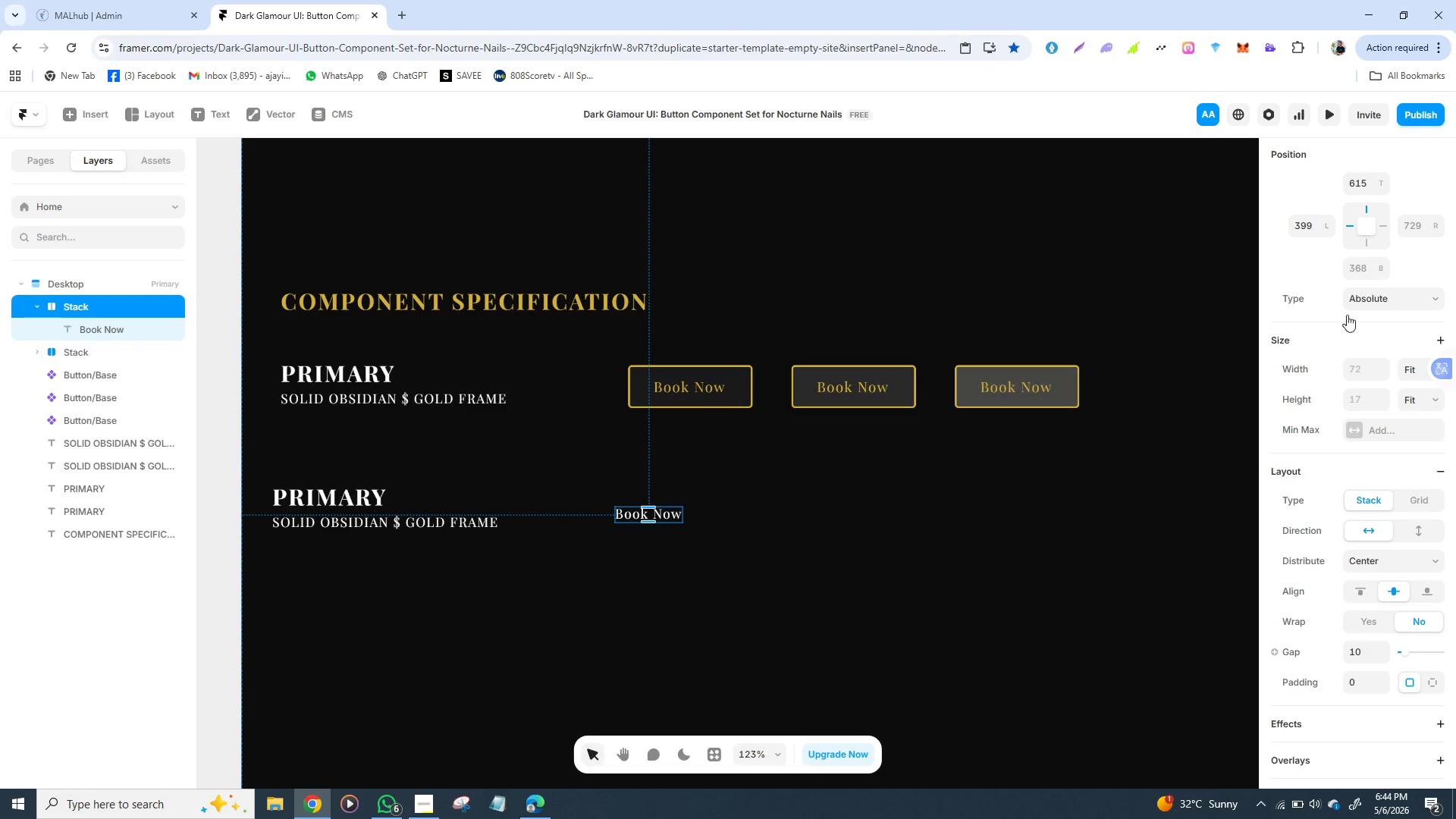 
left_click([1346, 202])
 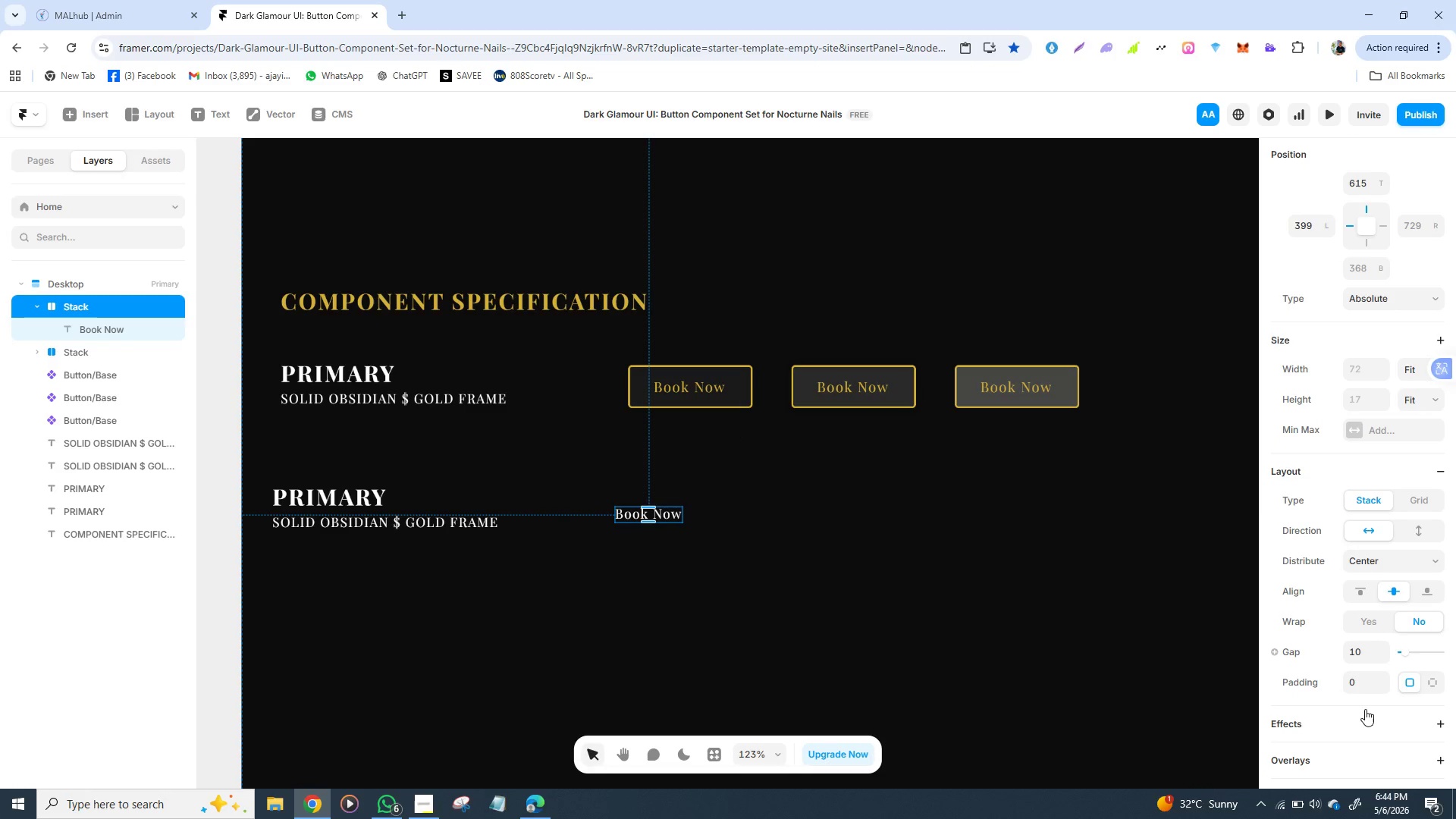 
left_click([1351, 686])
 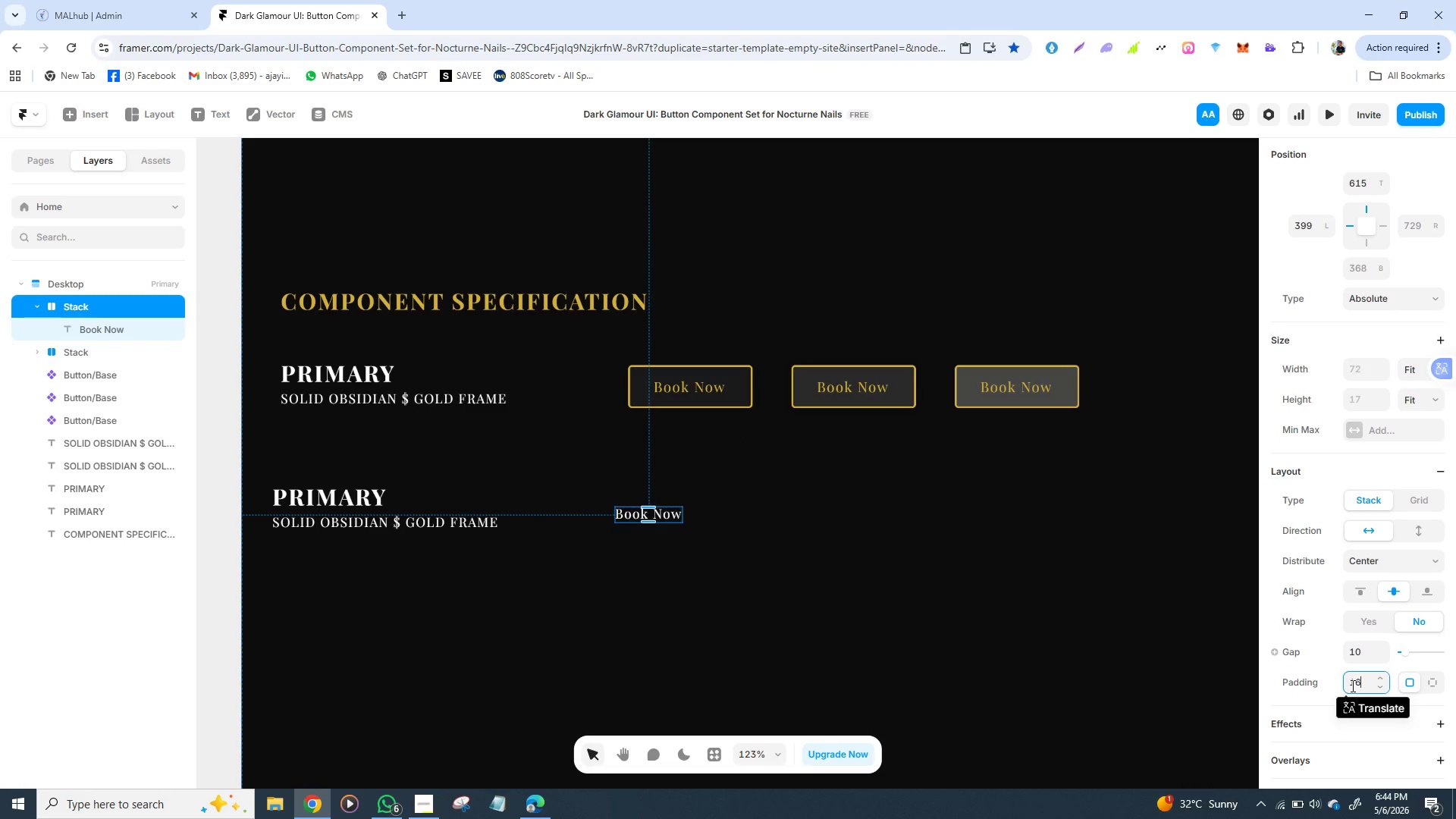 
type(16)
 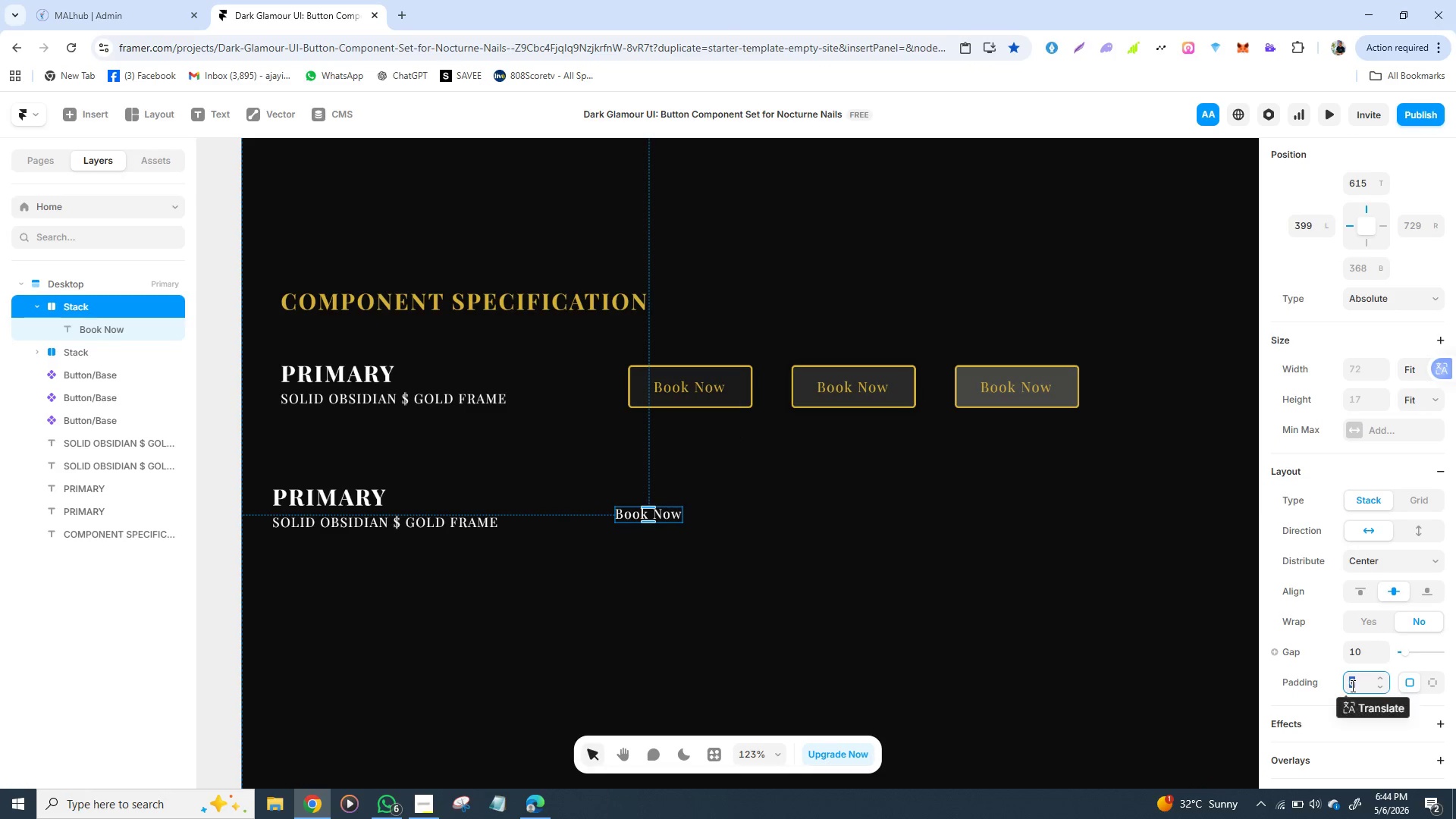 
key(Enter)
 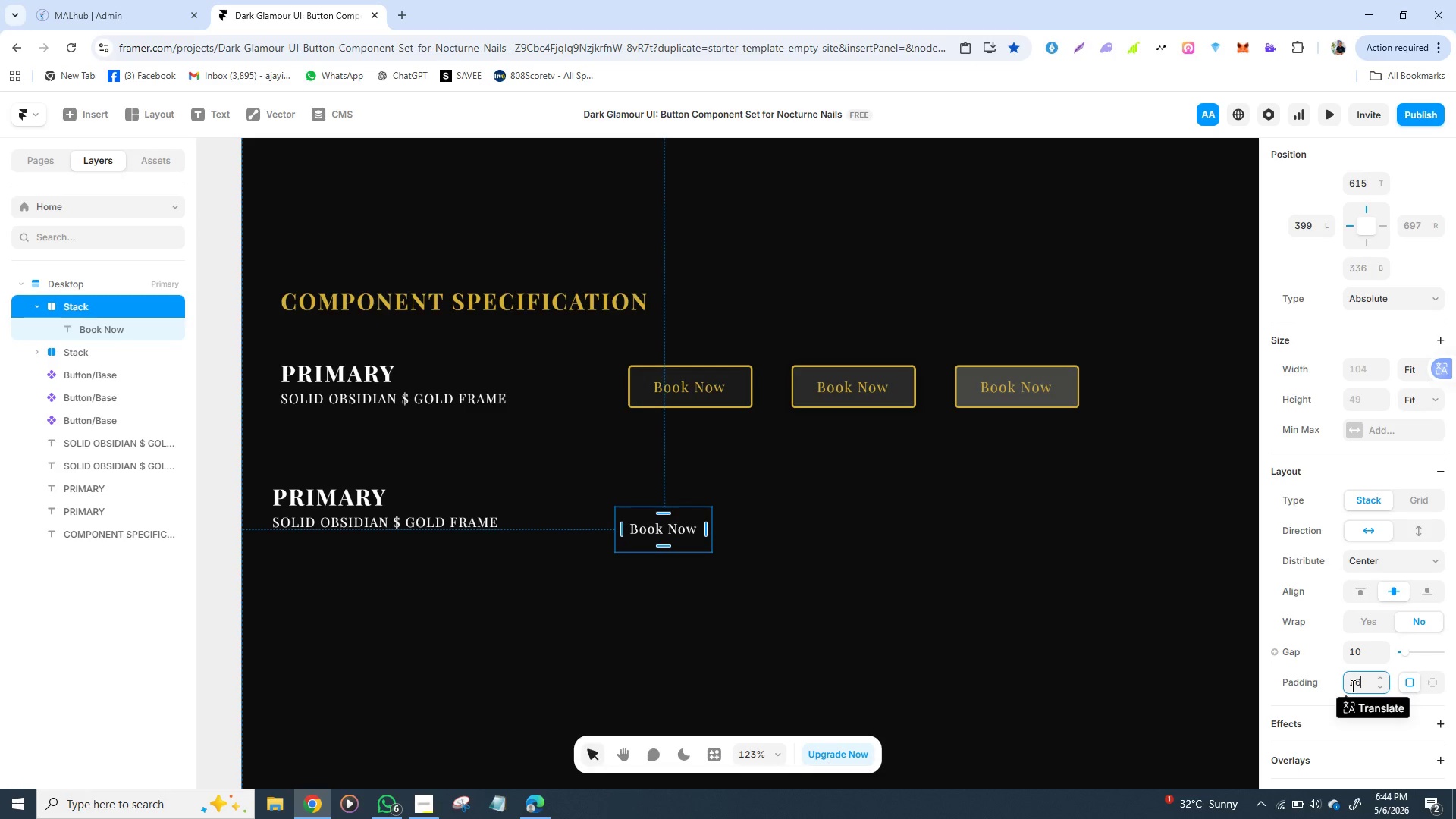 
wait(8.02)
 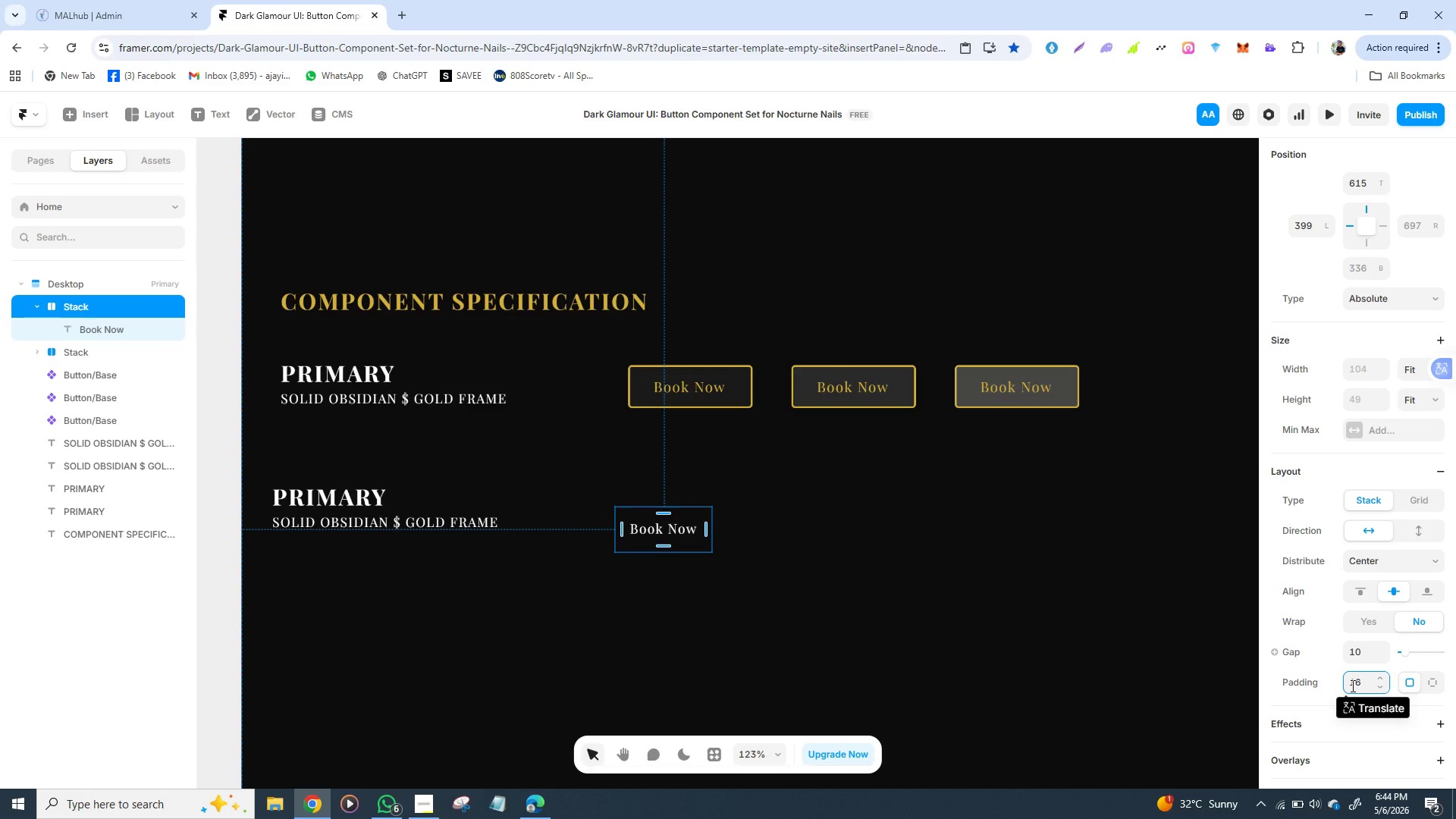 
left_click([1426, 682])
 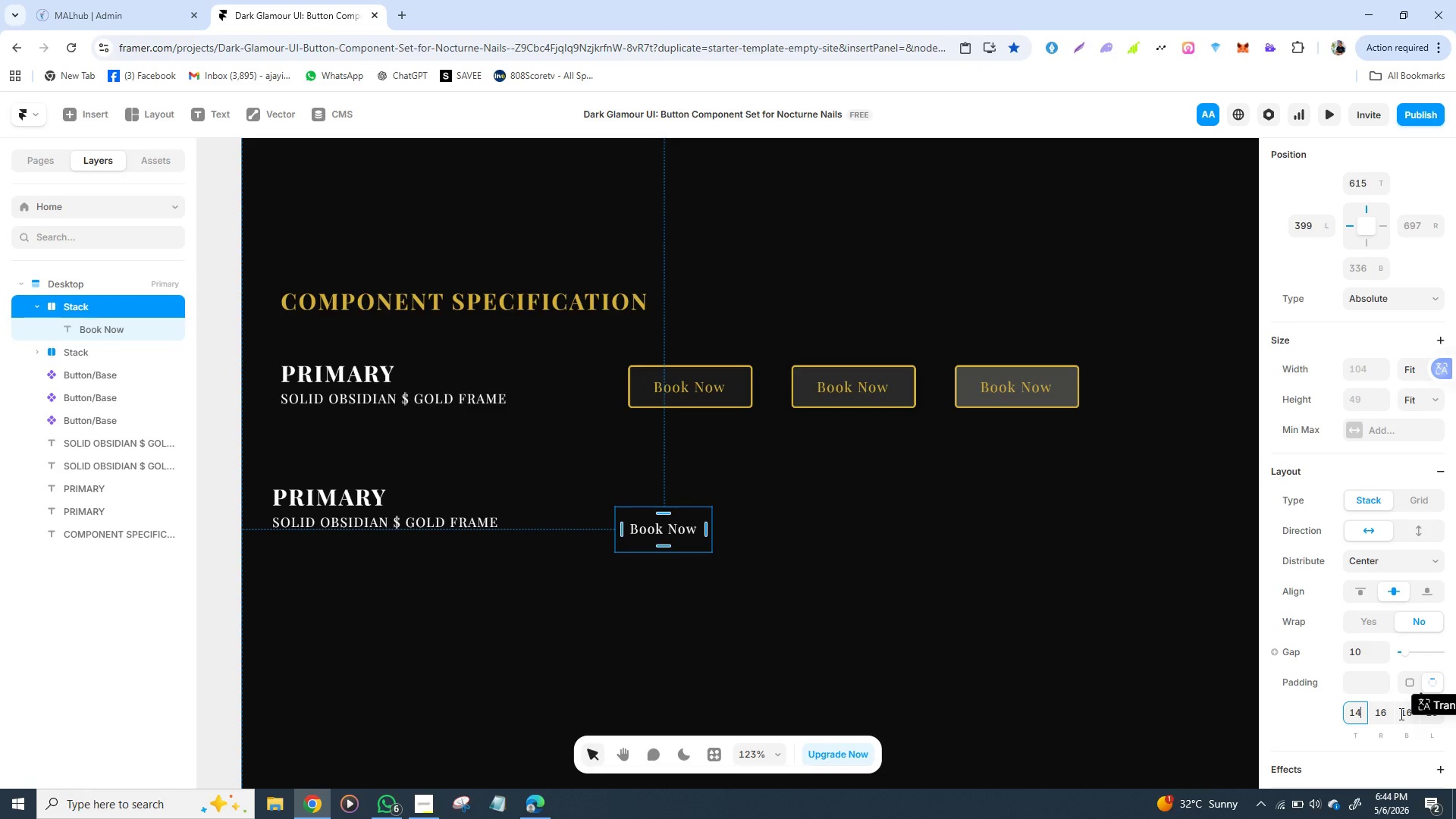 
type(14)
 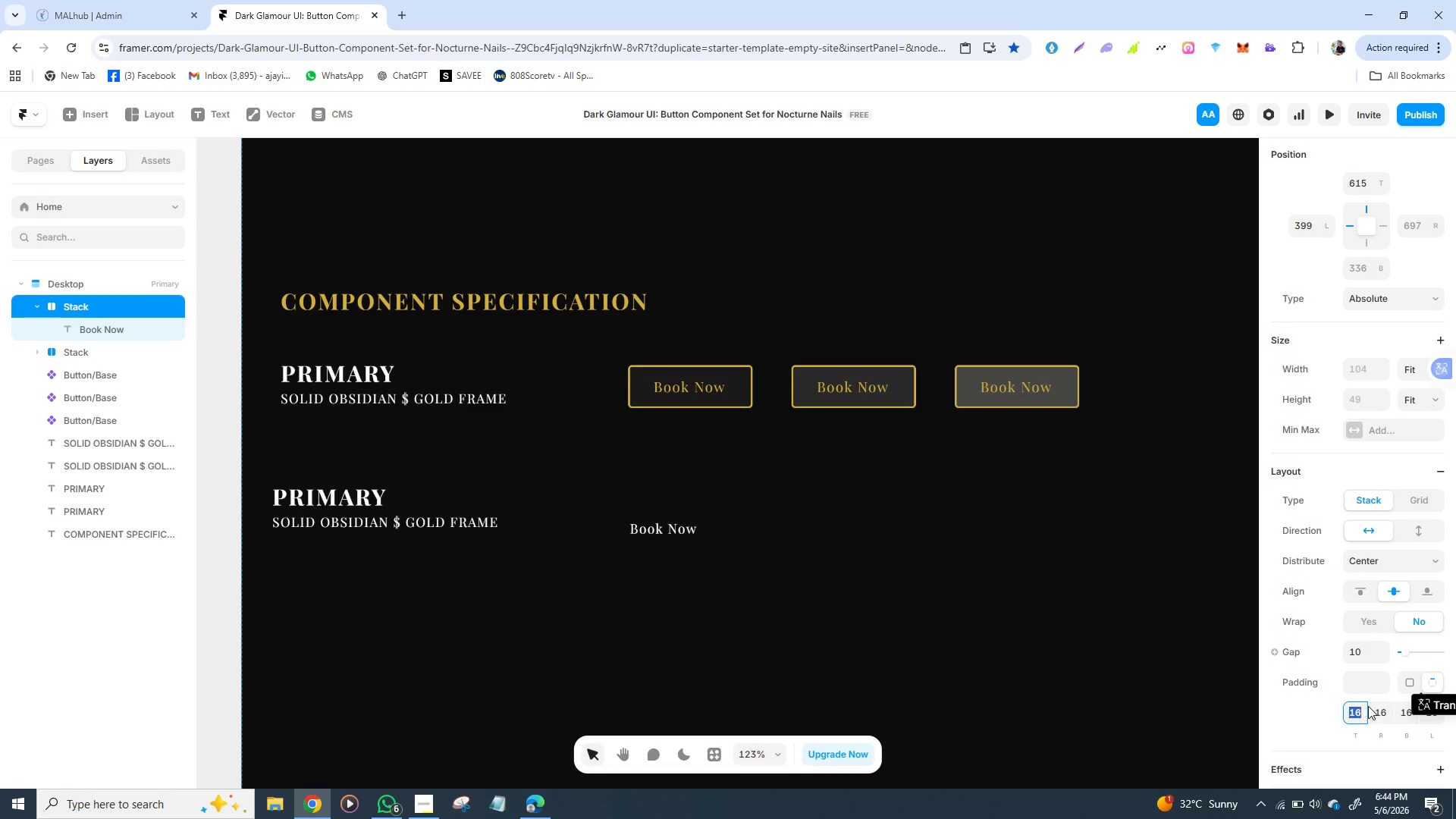 
left_click([1384, 714])
 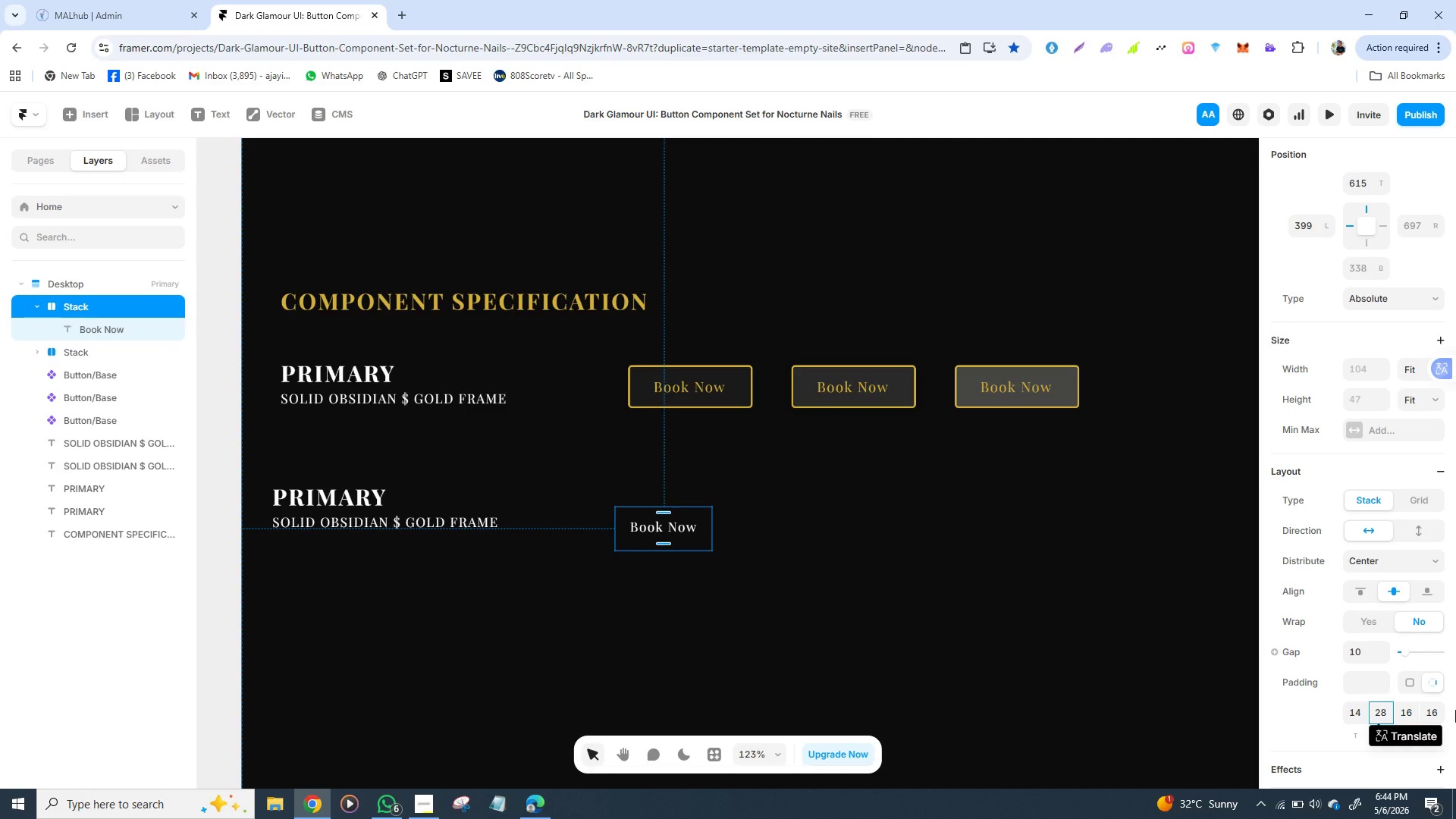 
type(28)
 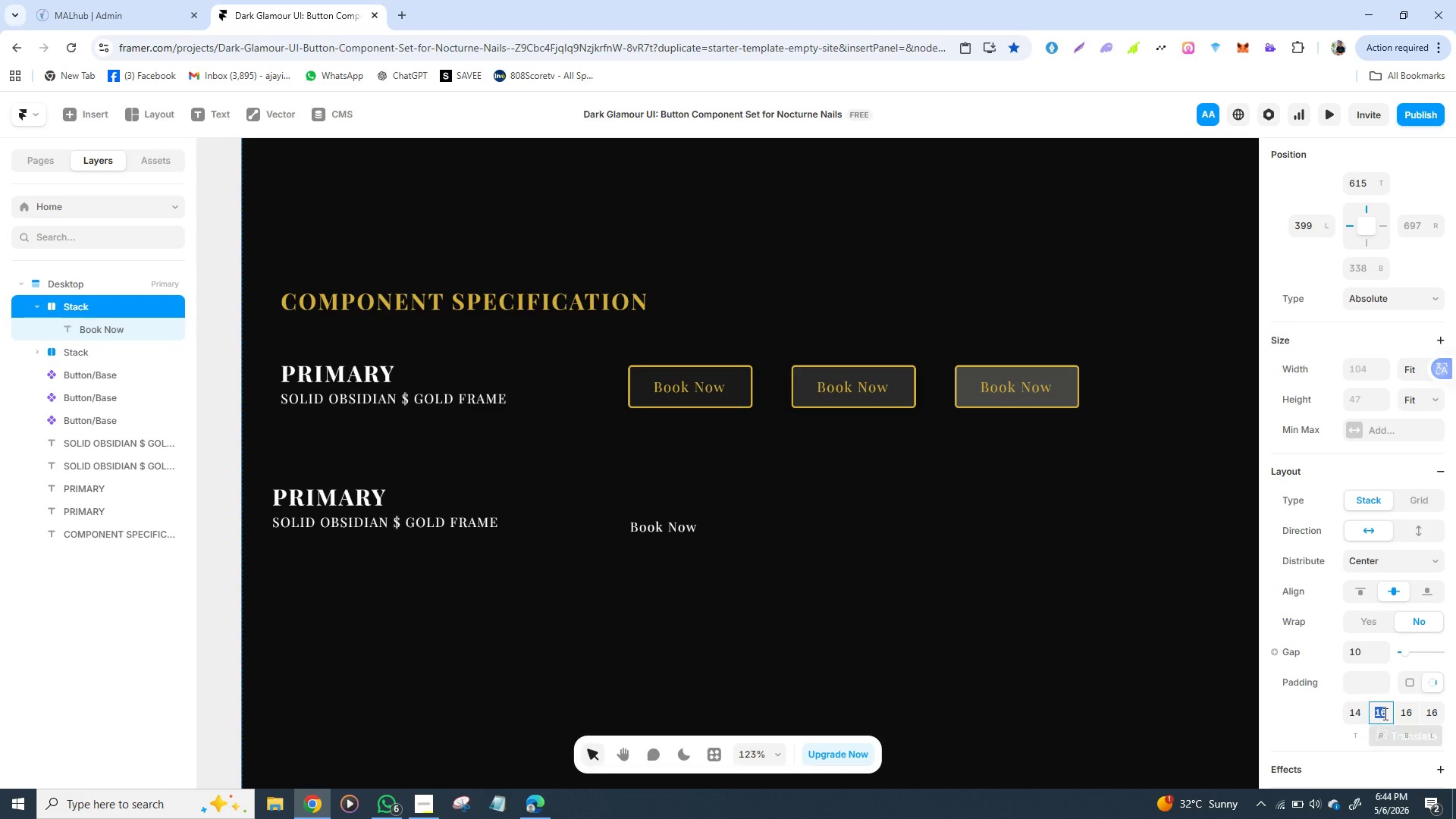 
left_click([1410, 712])
 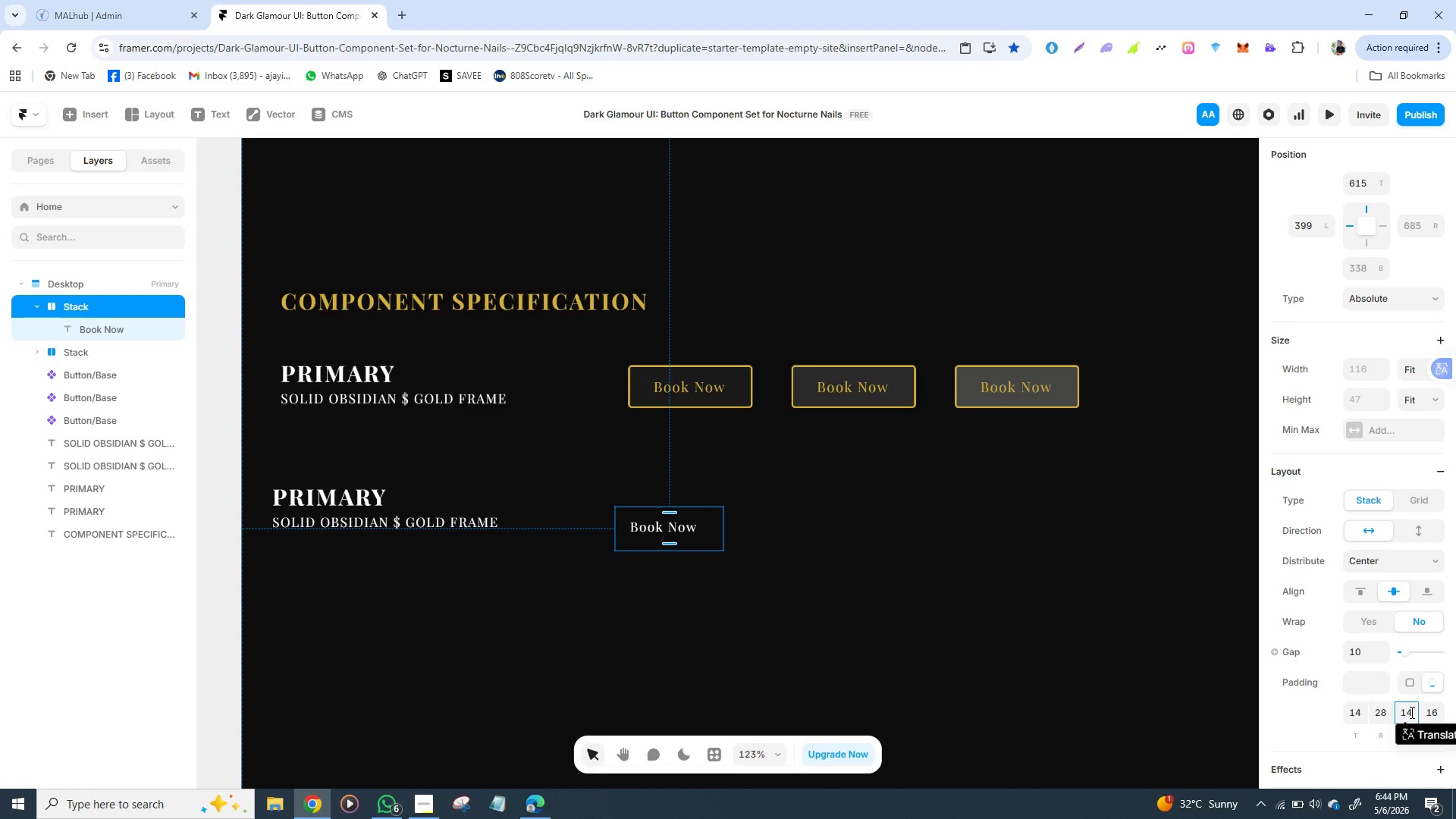 
type(15)
key(Backspace)
type(4)
 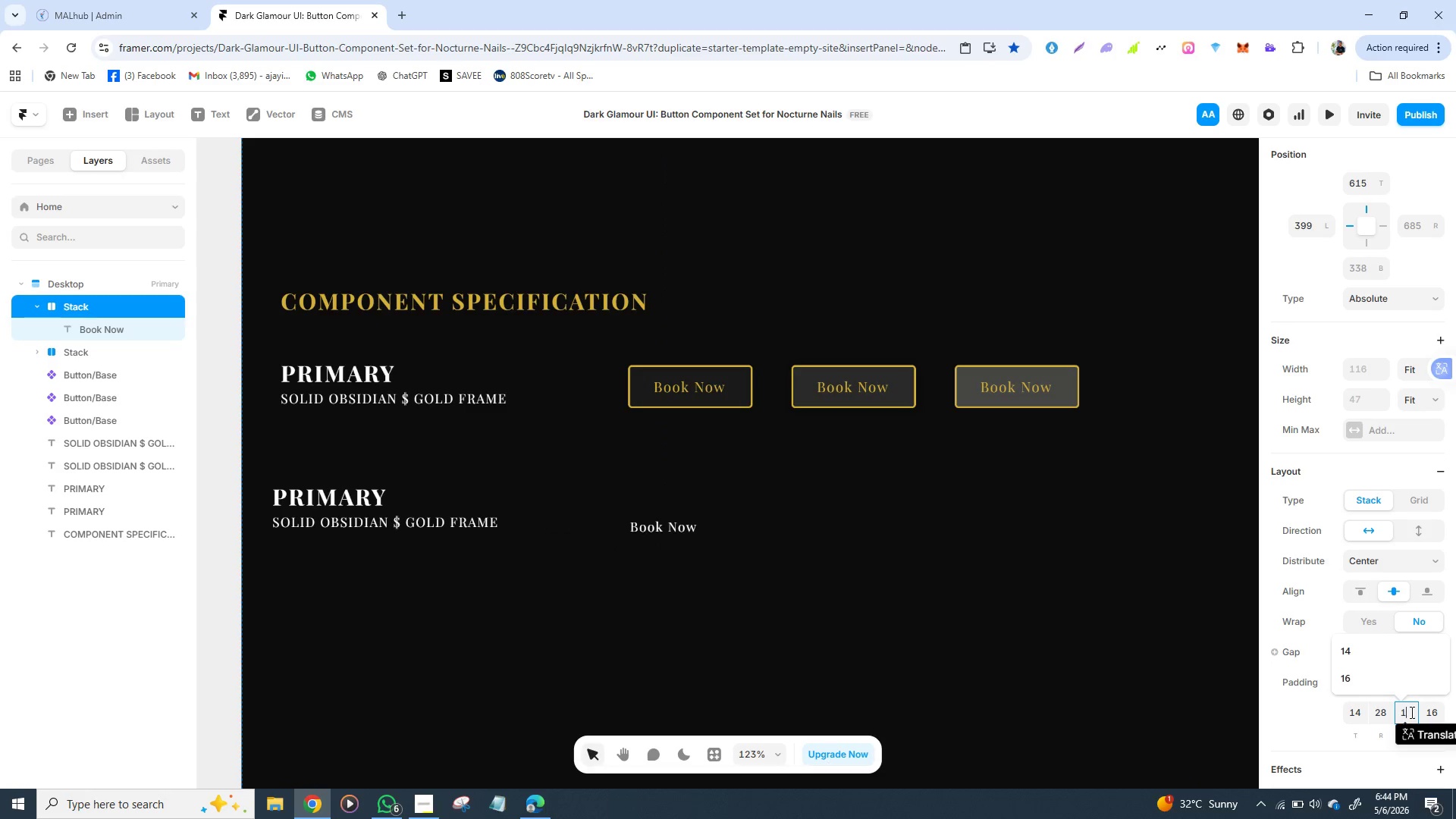 
left_click([1428, 712])
 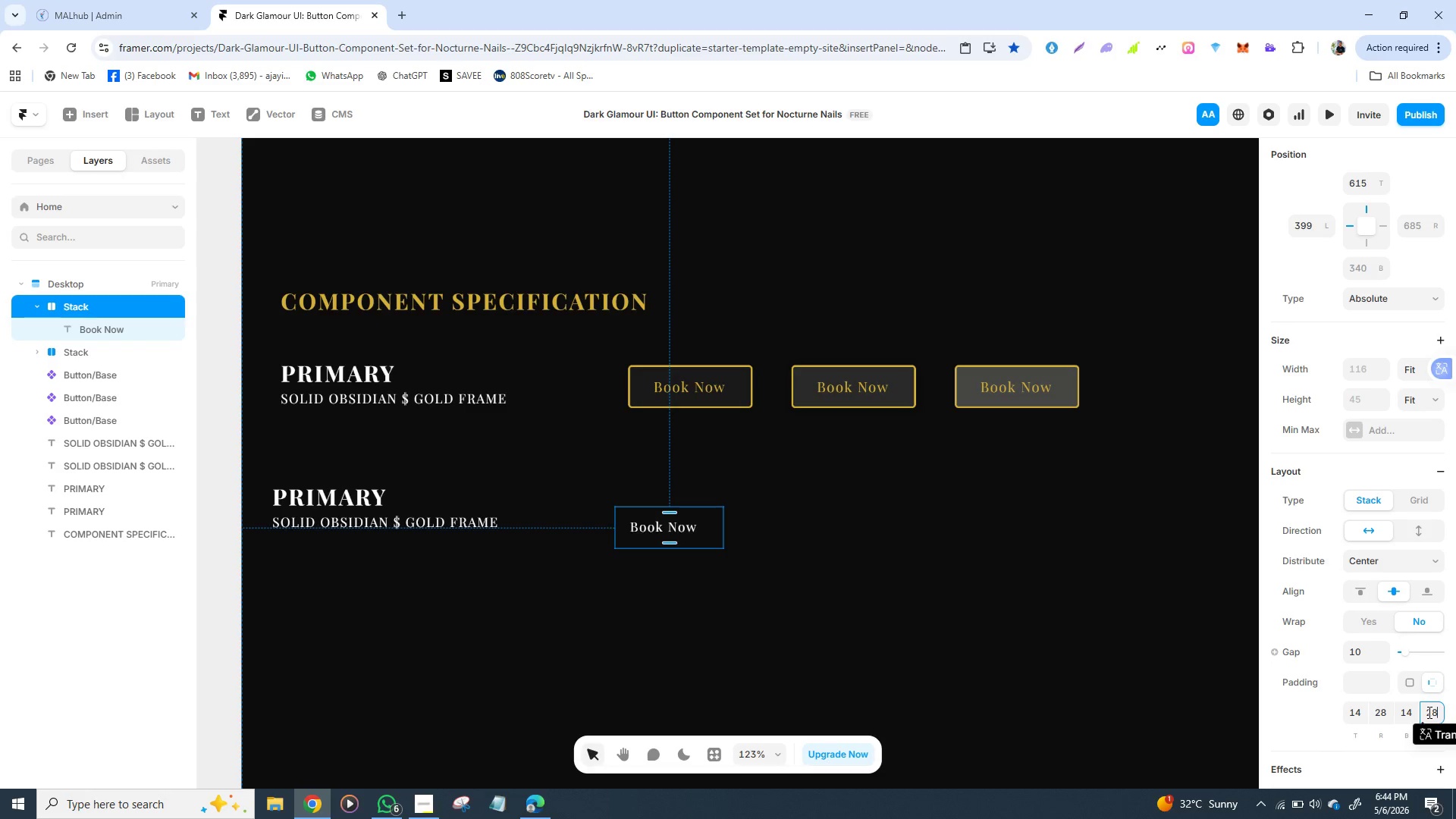 
type(28)
 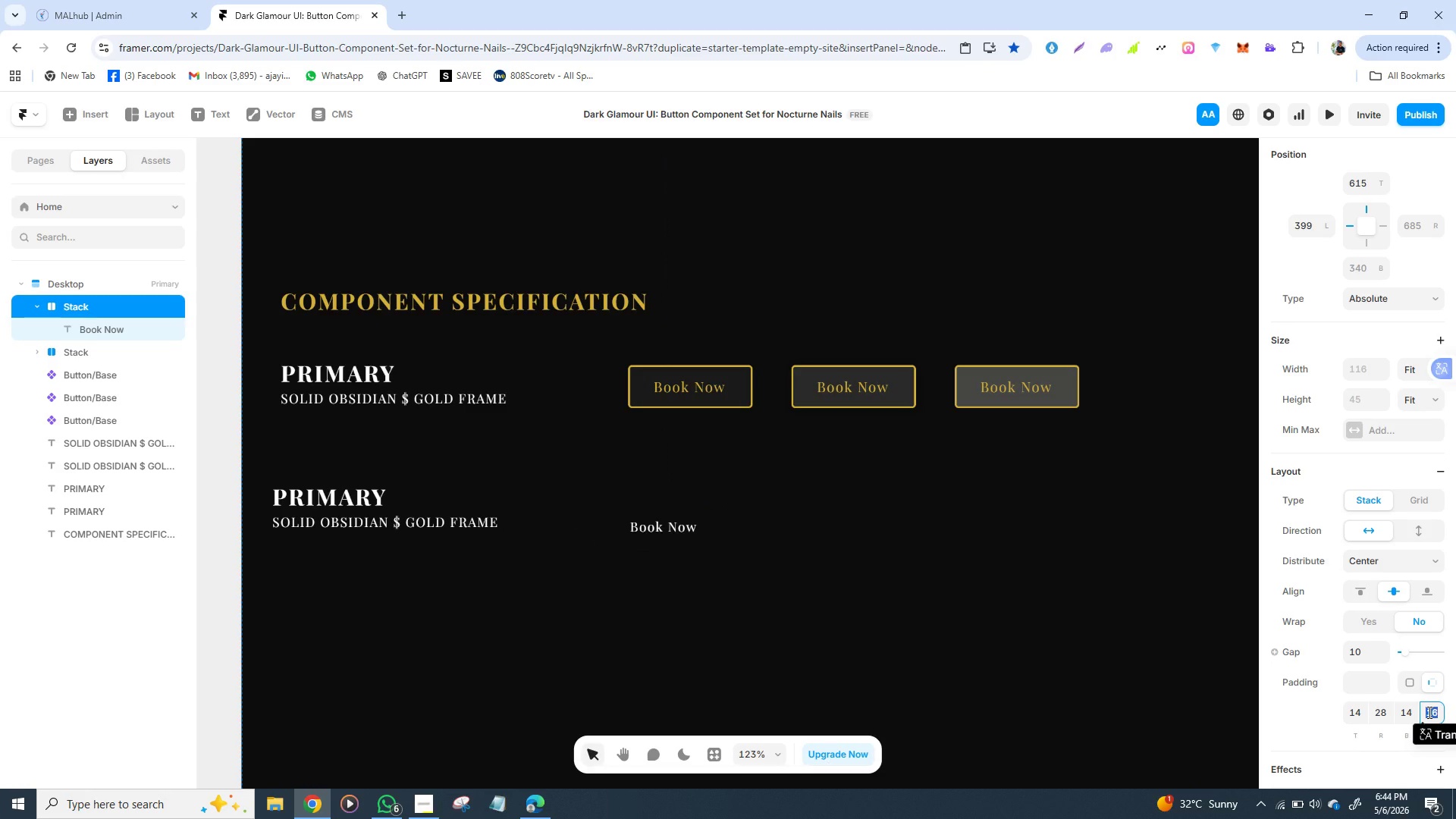 
key(Enter)
 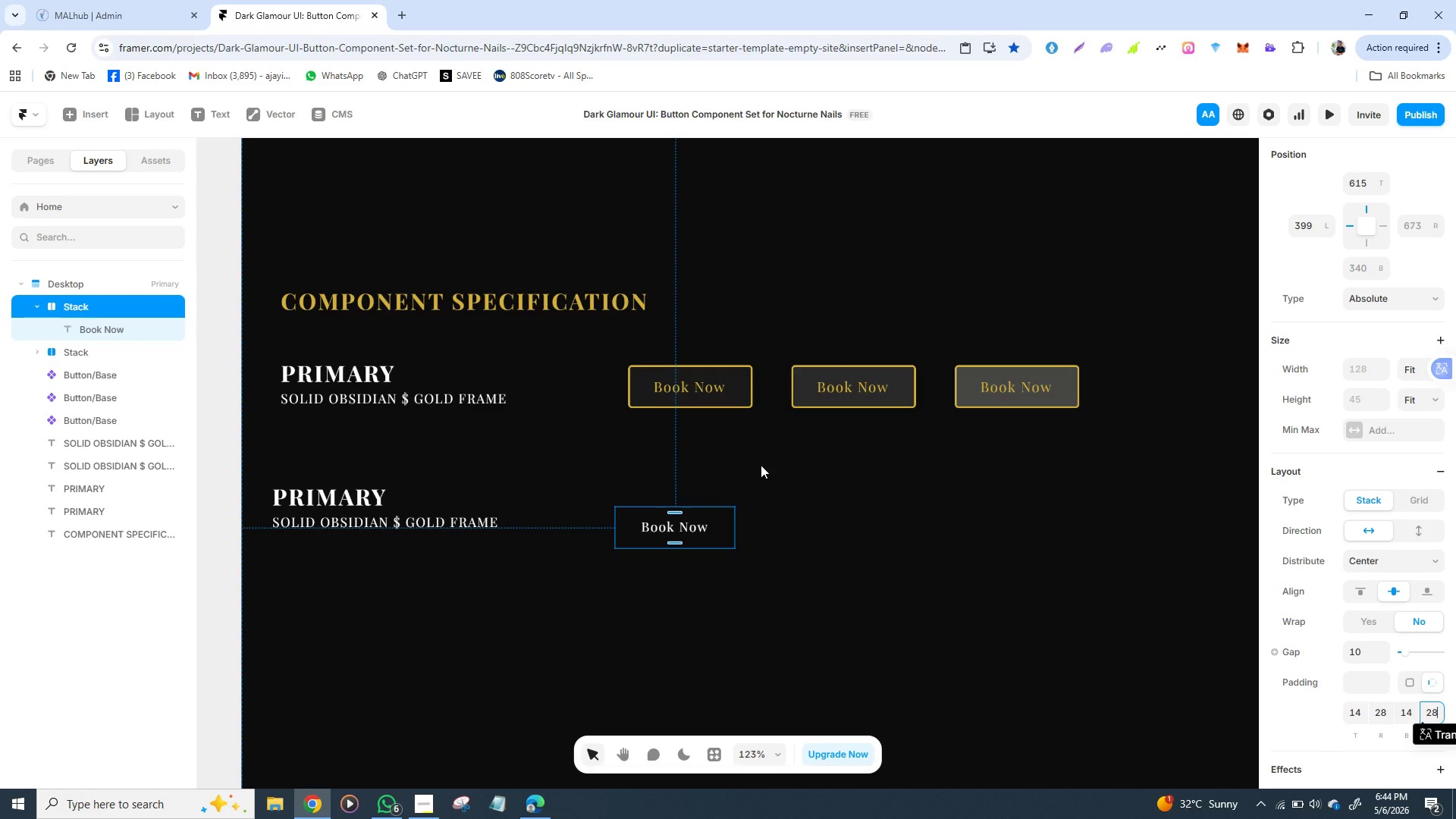 
wait(10.39)
 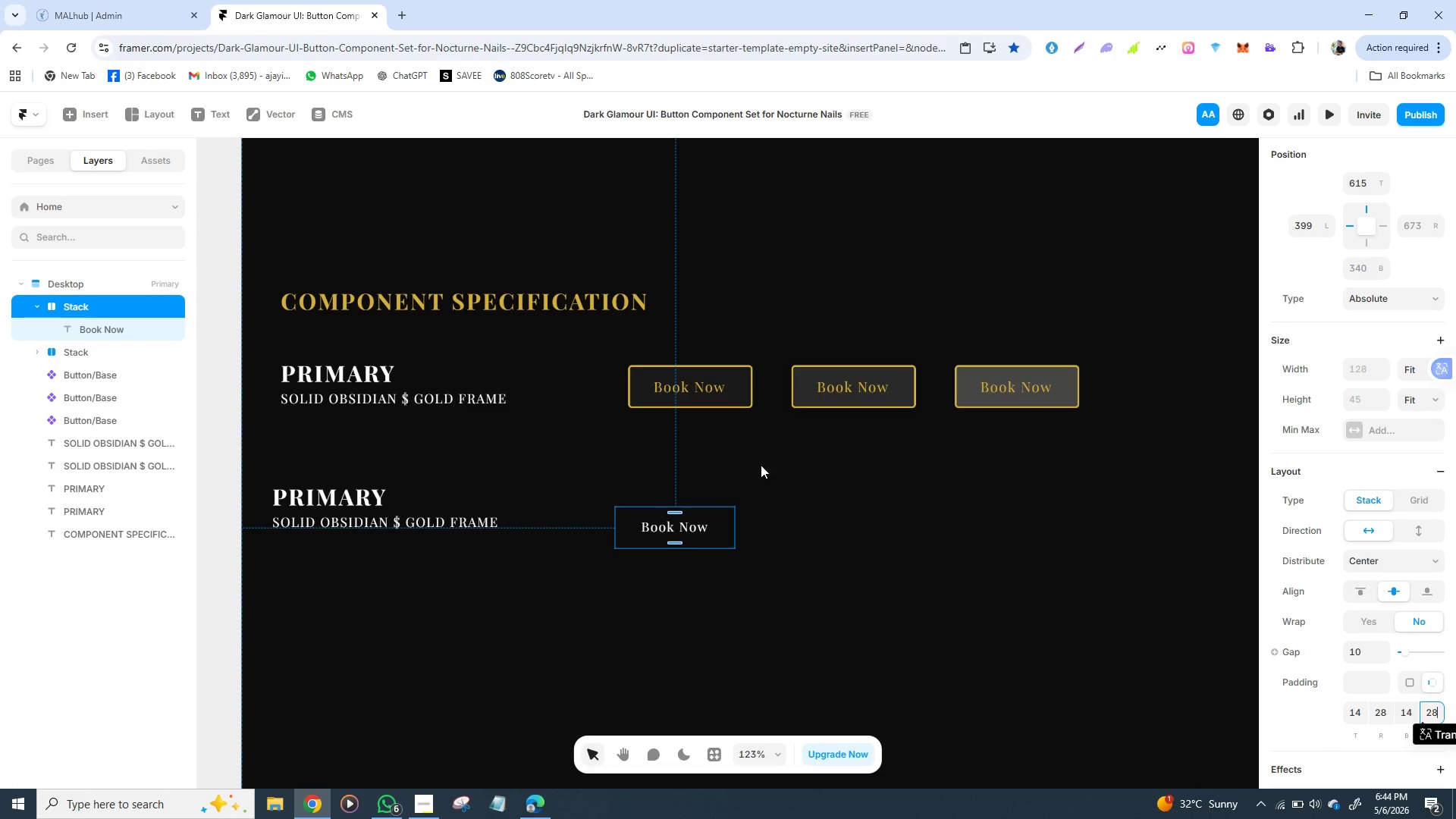 
left_click([712, 485])
 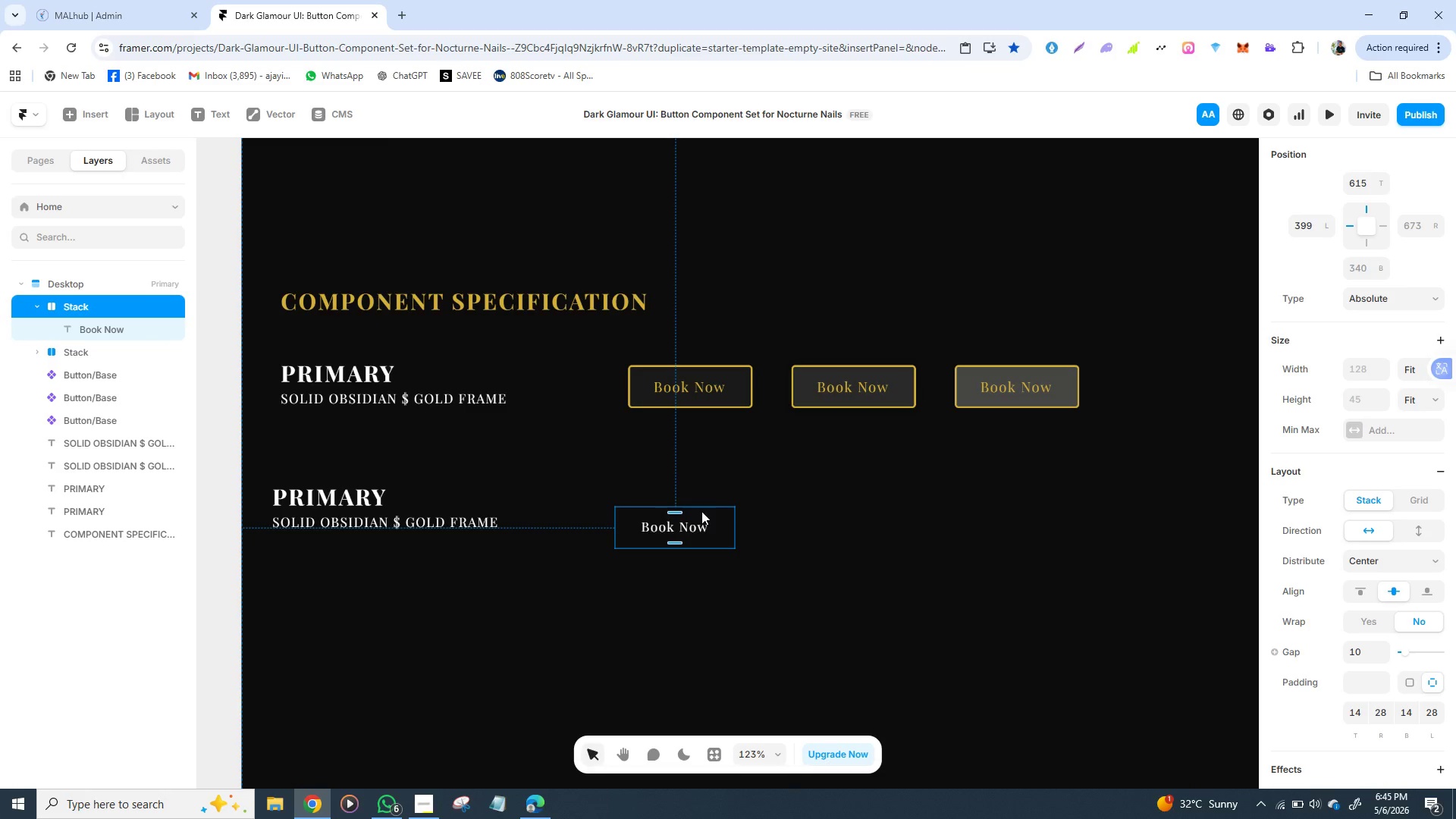 
left_click([701, 511])
 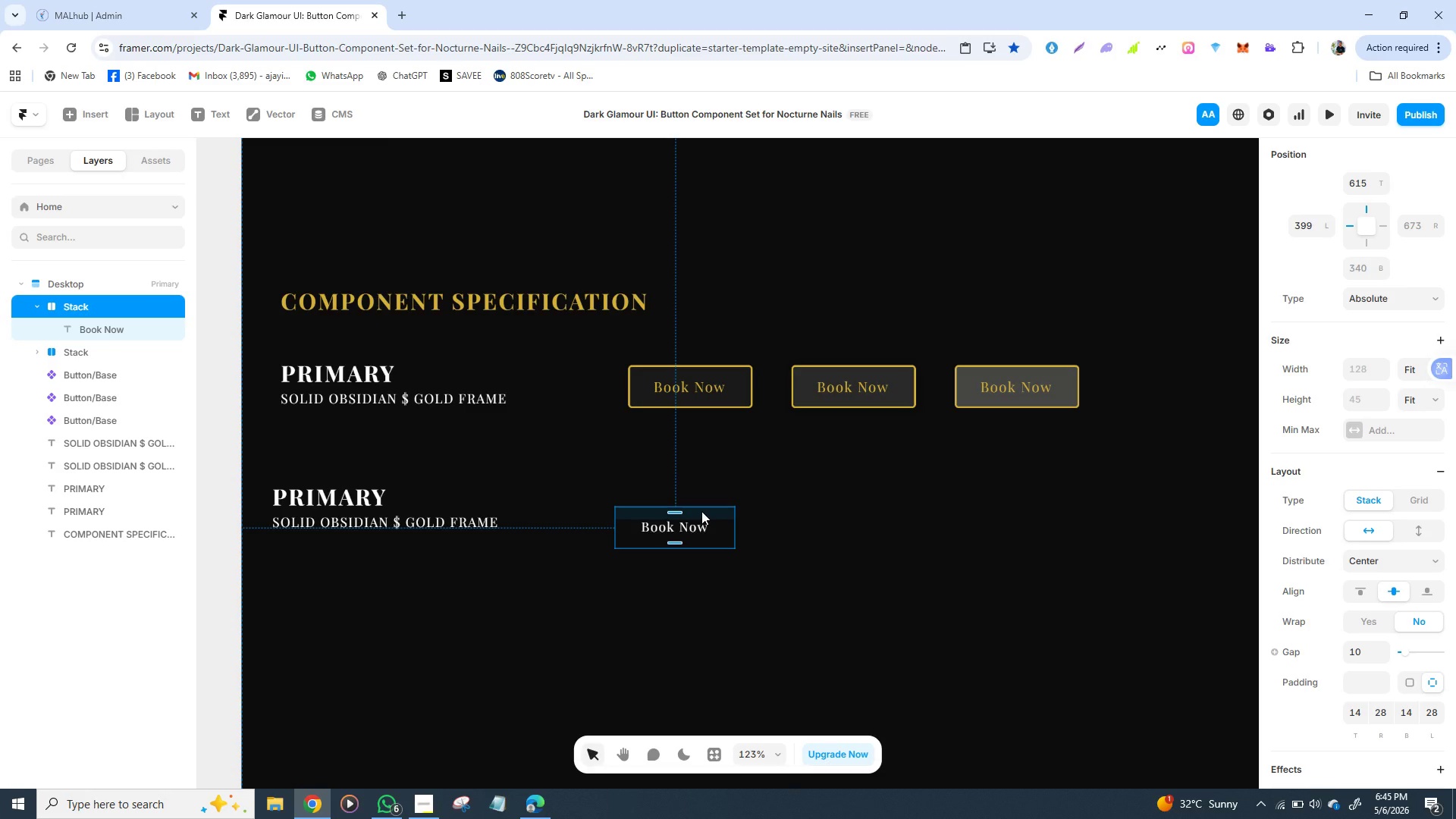 
wait(16.86)
 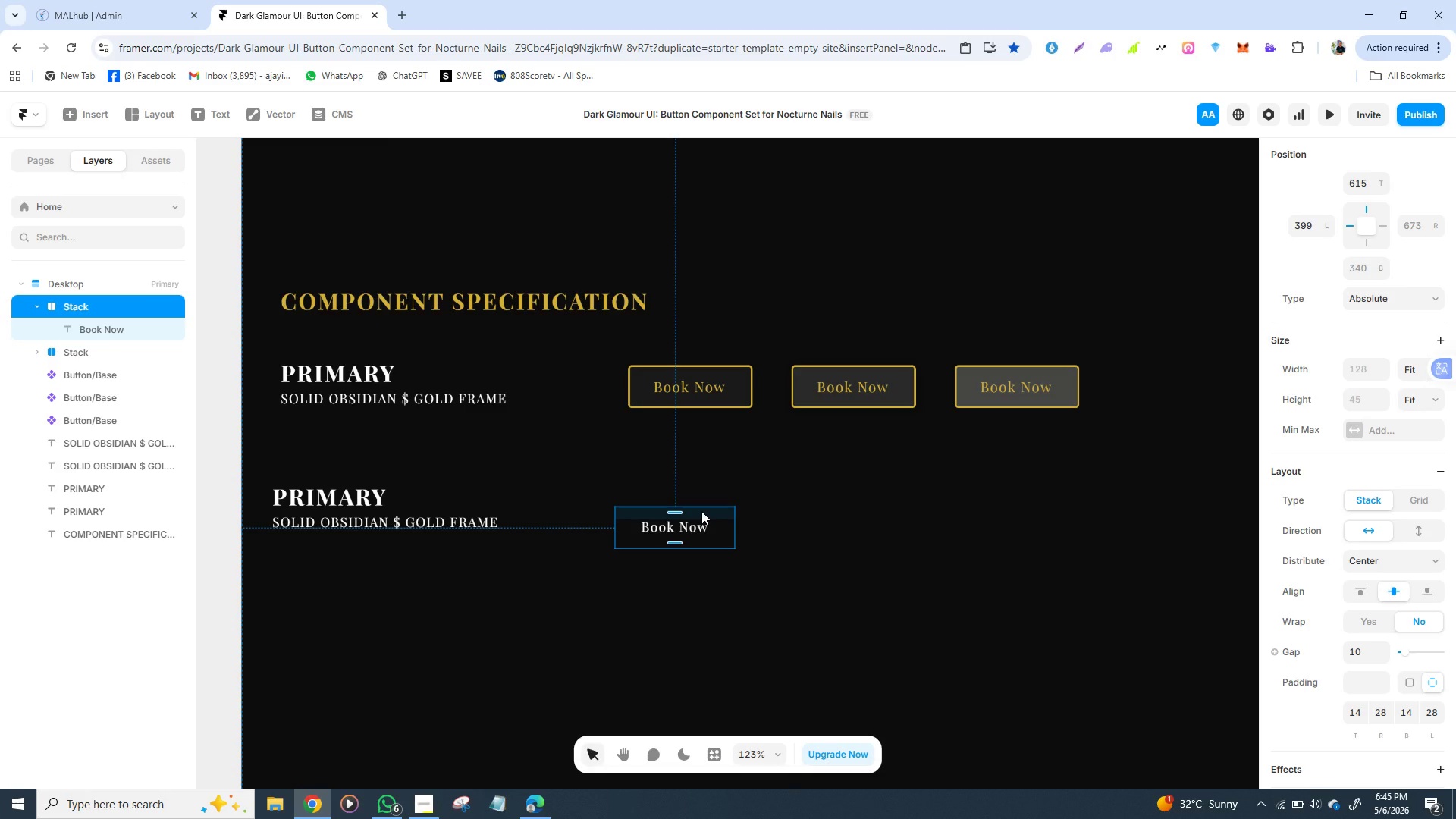 
left_click_drag(start_coordinate=[1374, 642], to_coordinate=[1362, 597])
 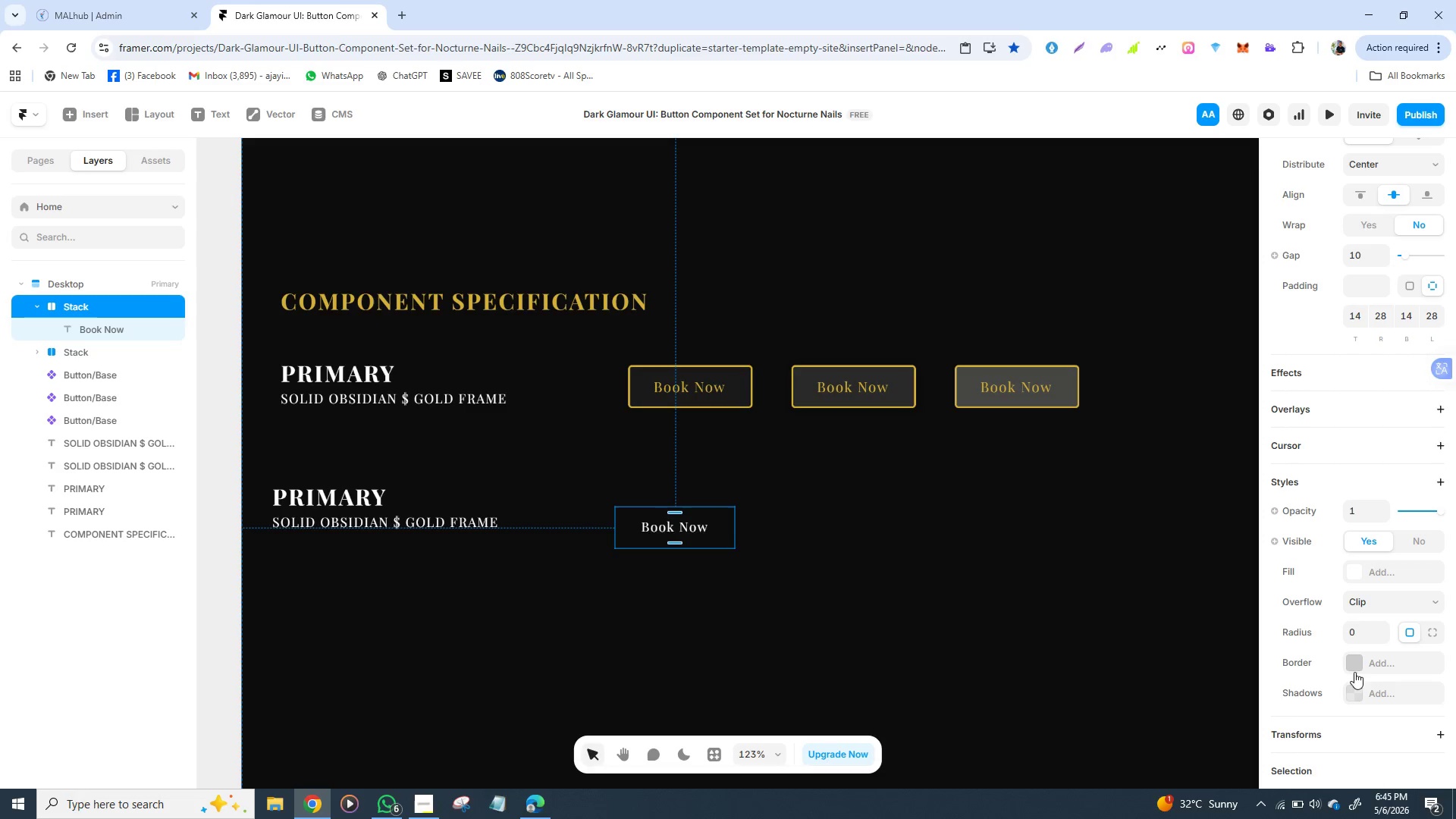 
left_click([1351, 667])
 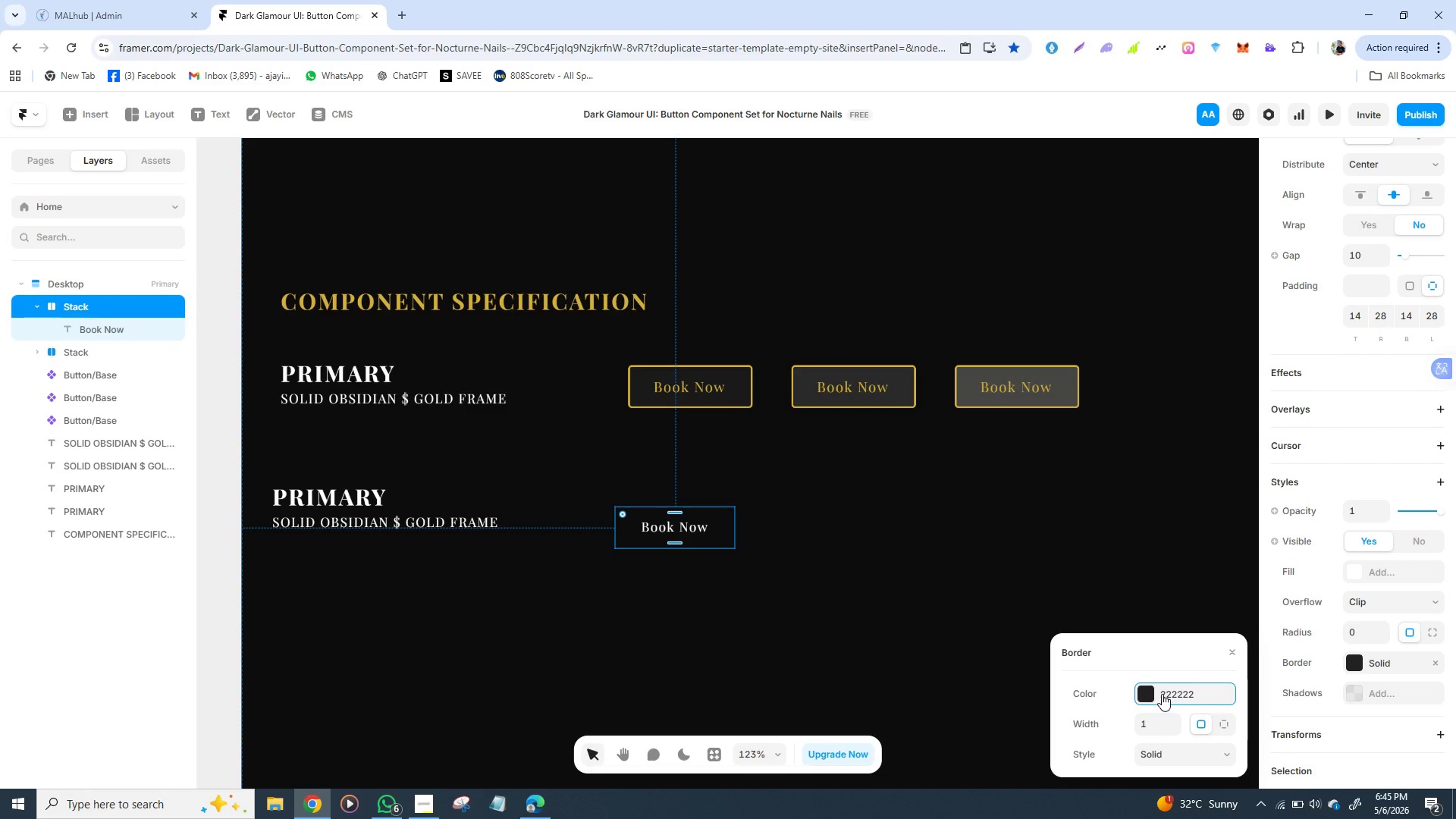 
left_click([1162, 694])
 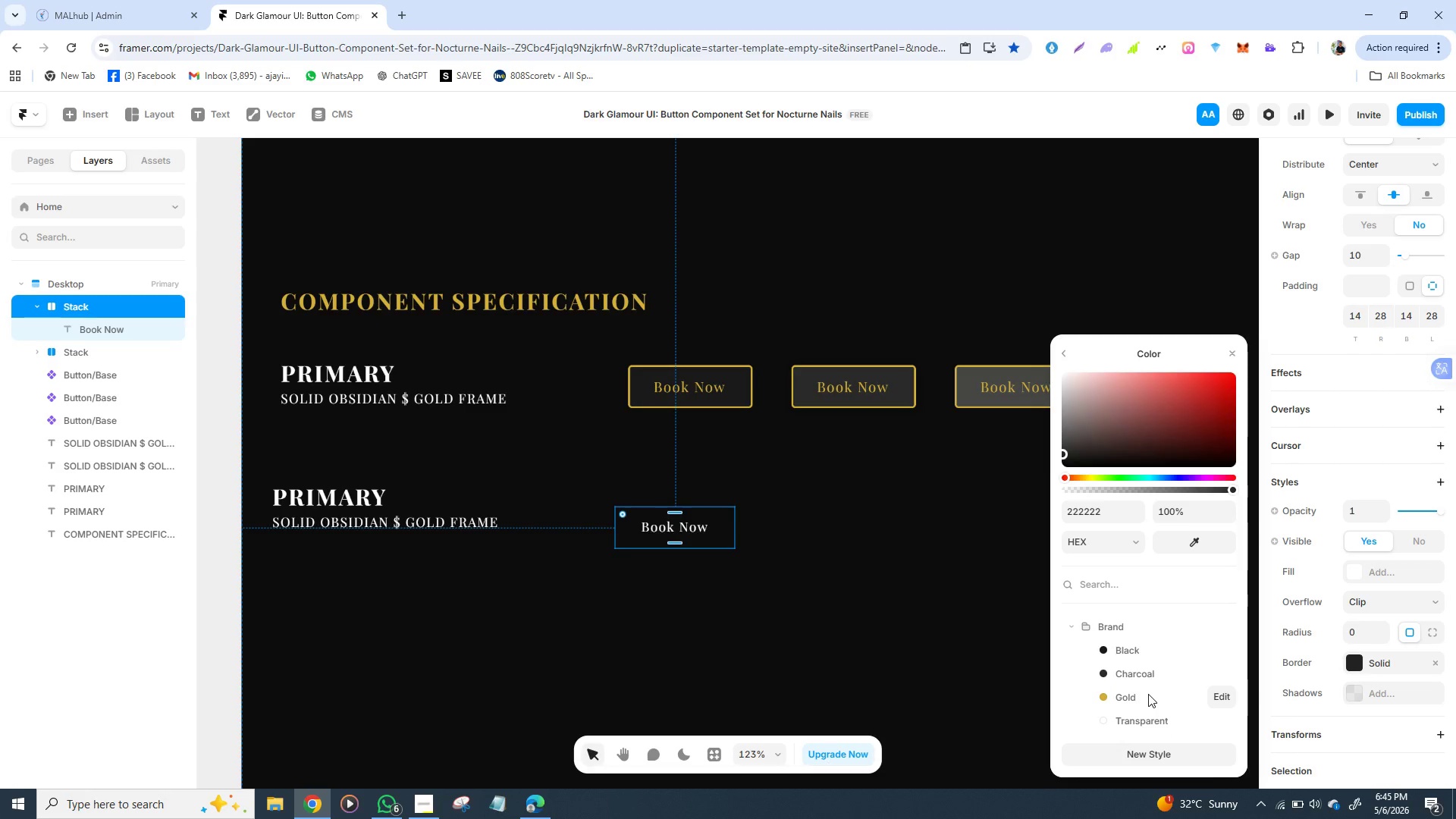 
left_click([1148, 694])
 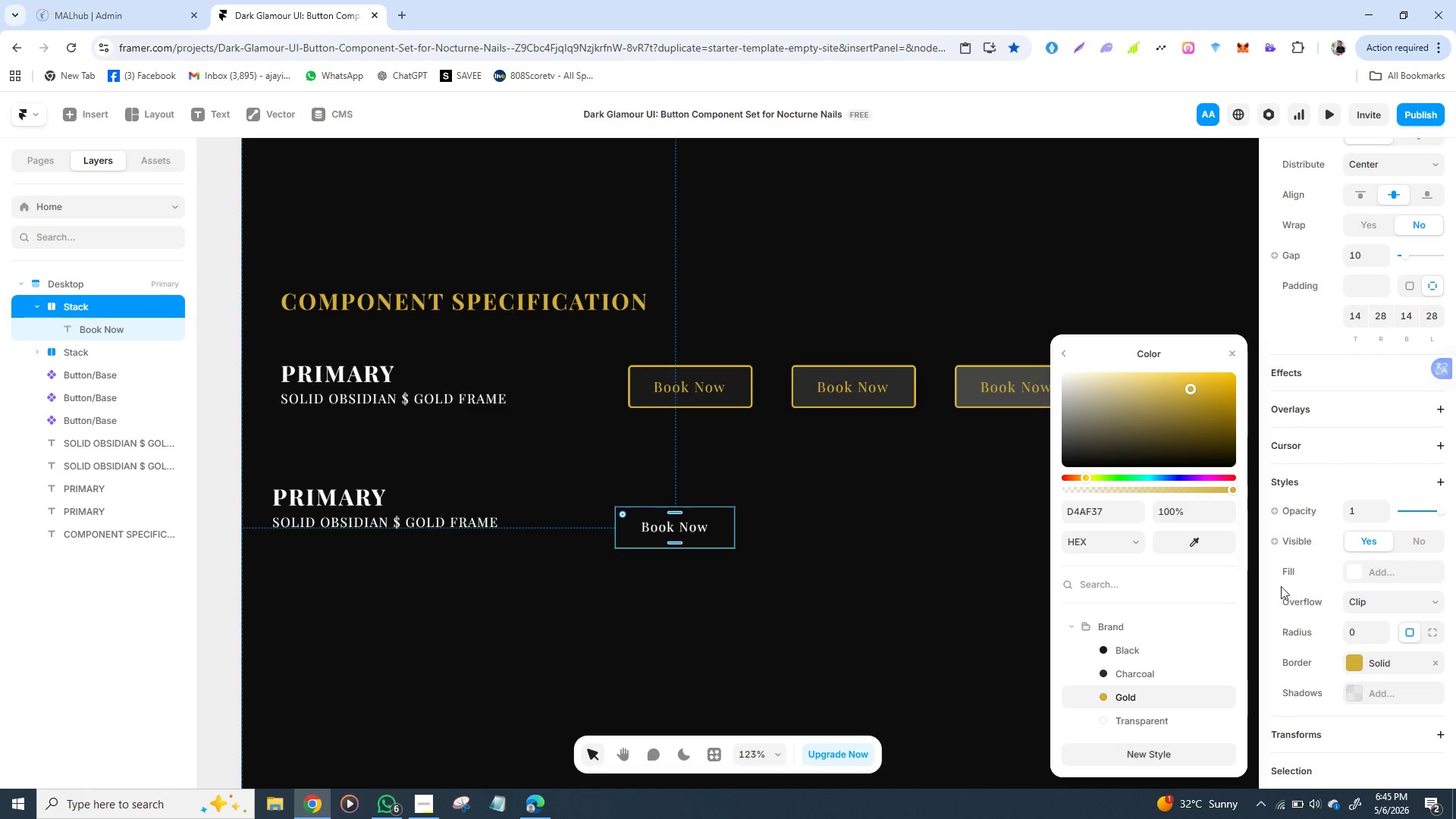 
left_click([981, 599])
 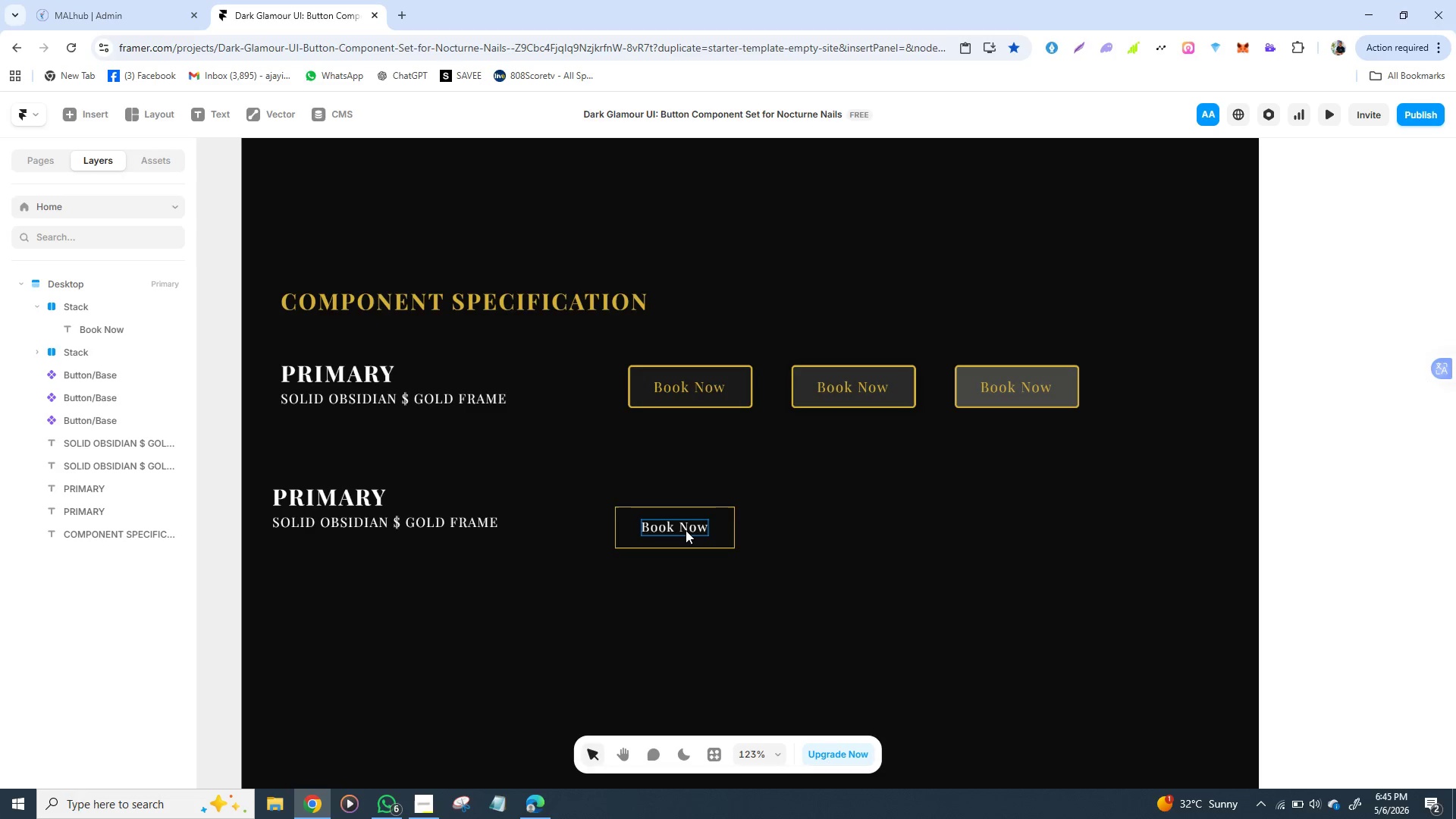 
left_click([686, 530])
 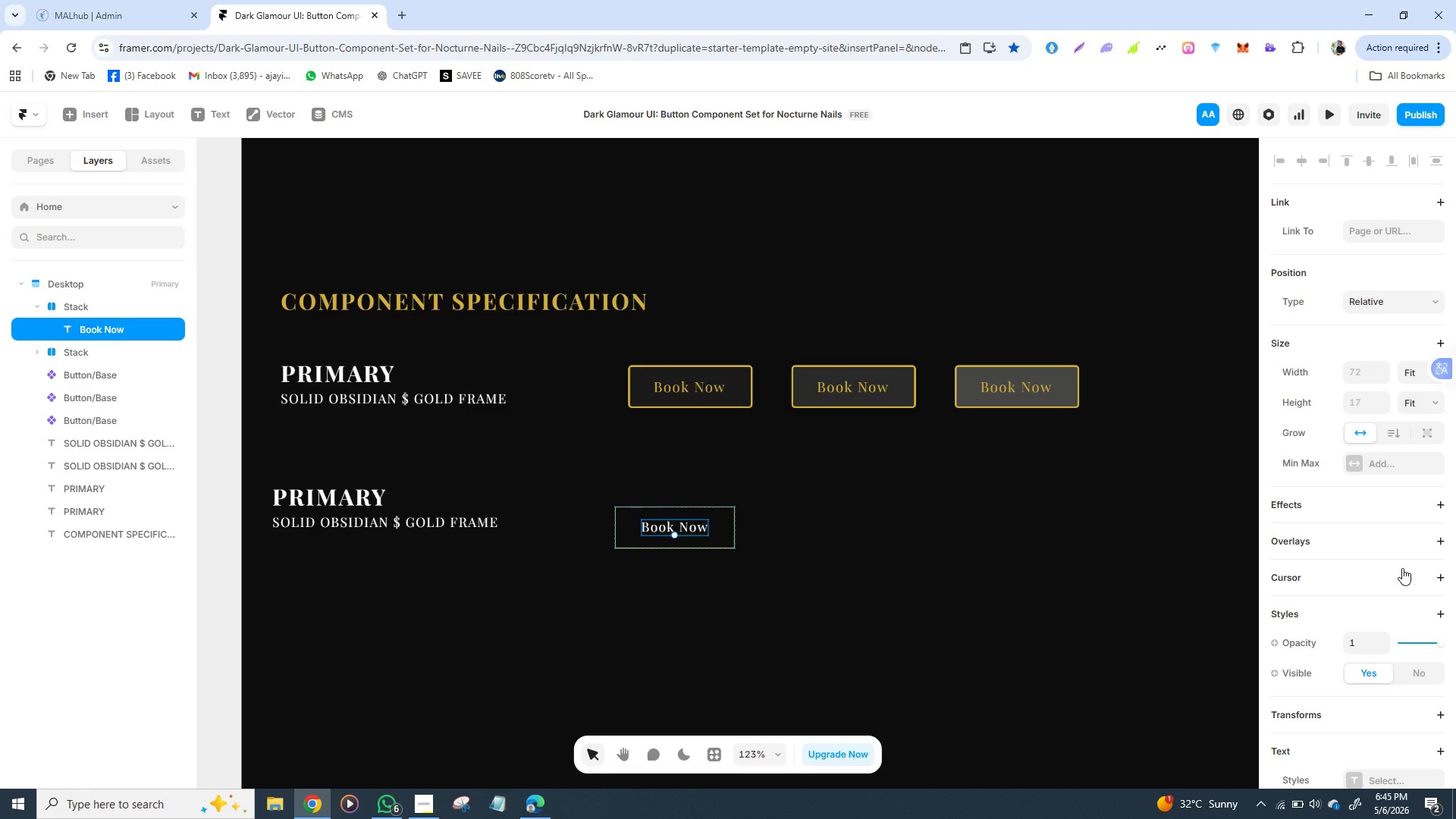 
mouse_move([1393, 578])
 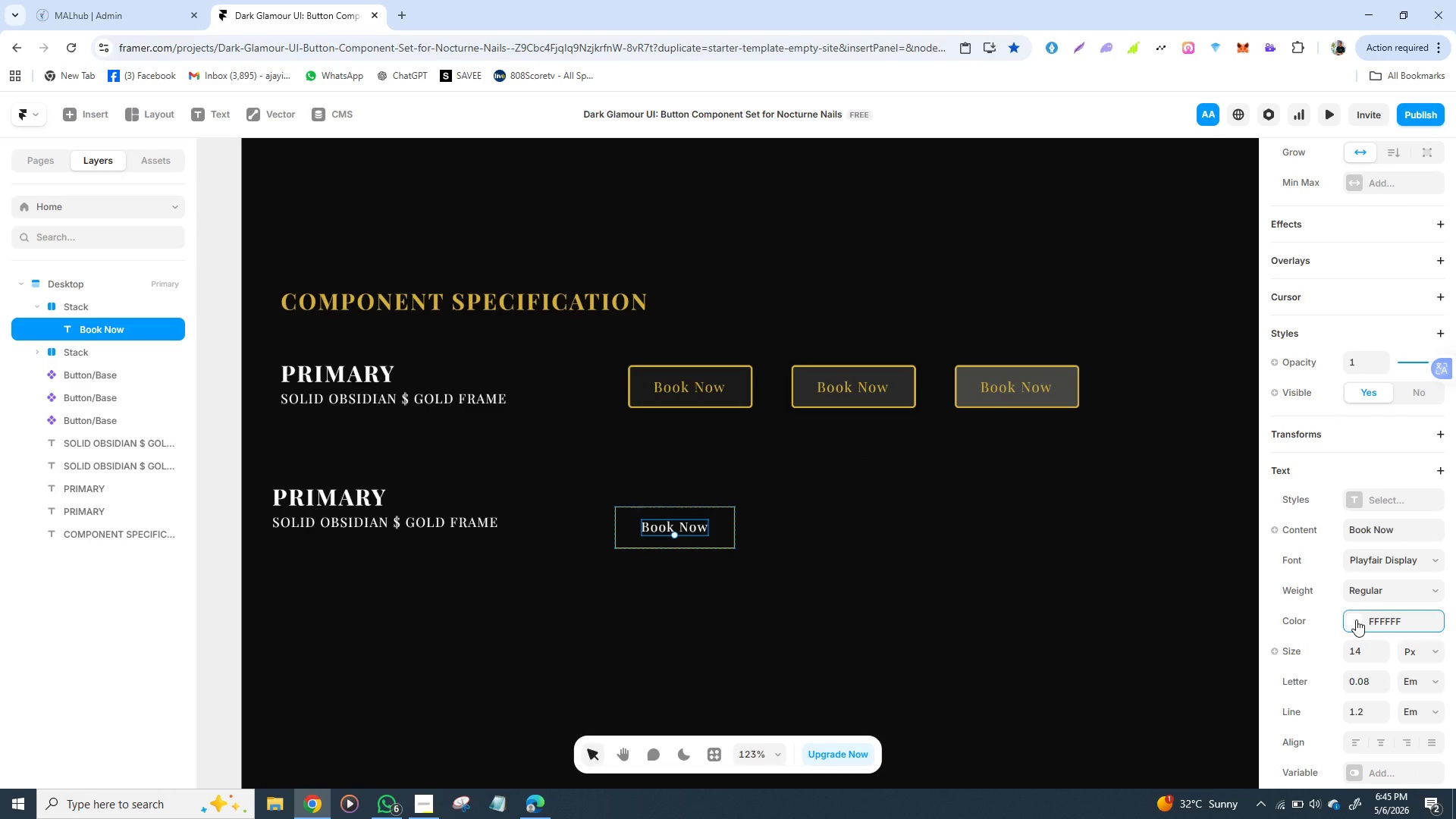 
left_click([1356, 620])
 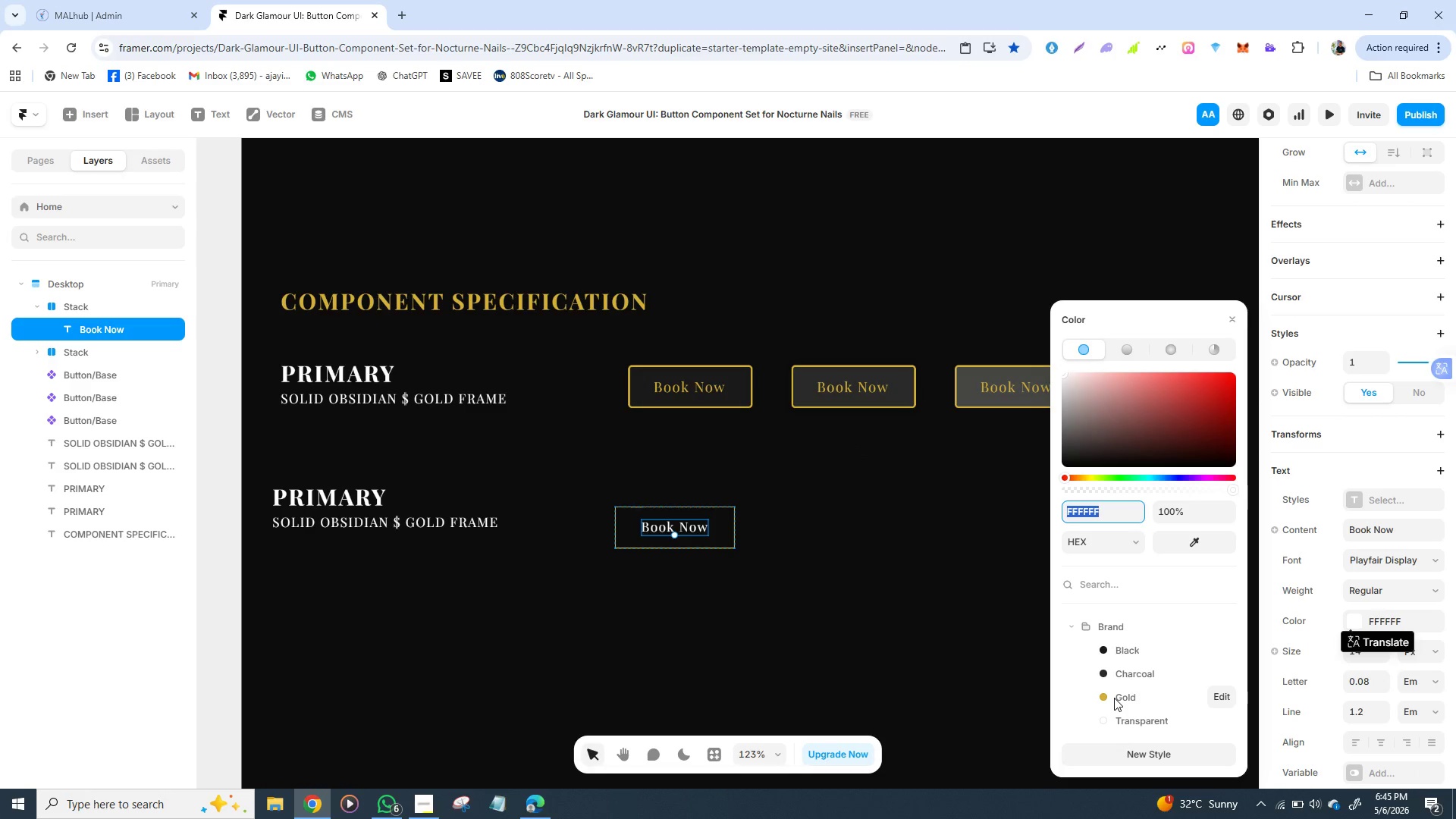 
left_click([1114, 698])
 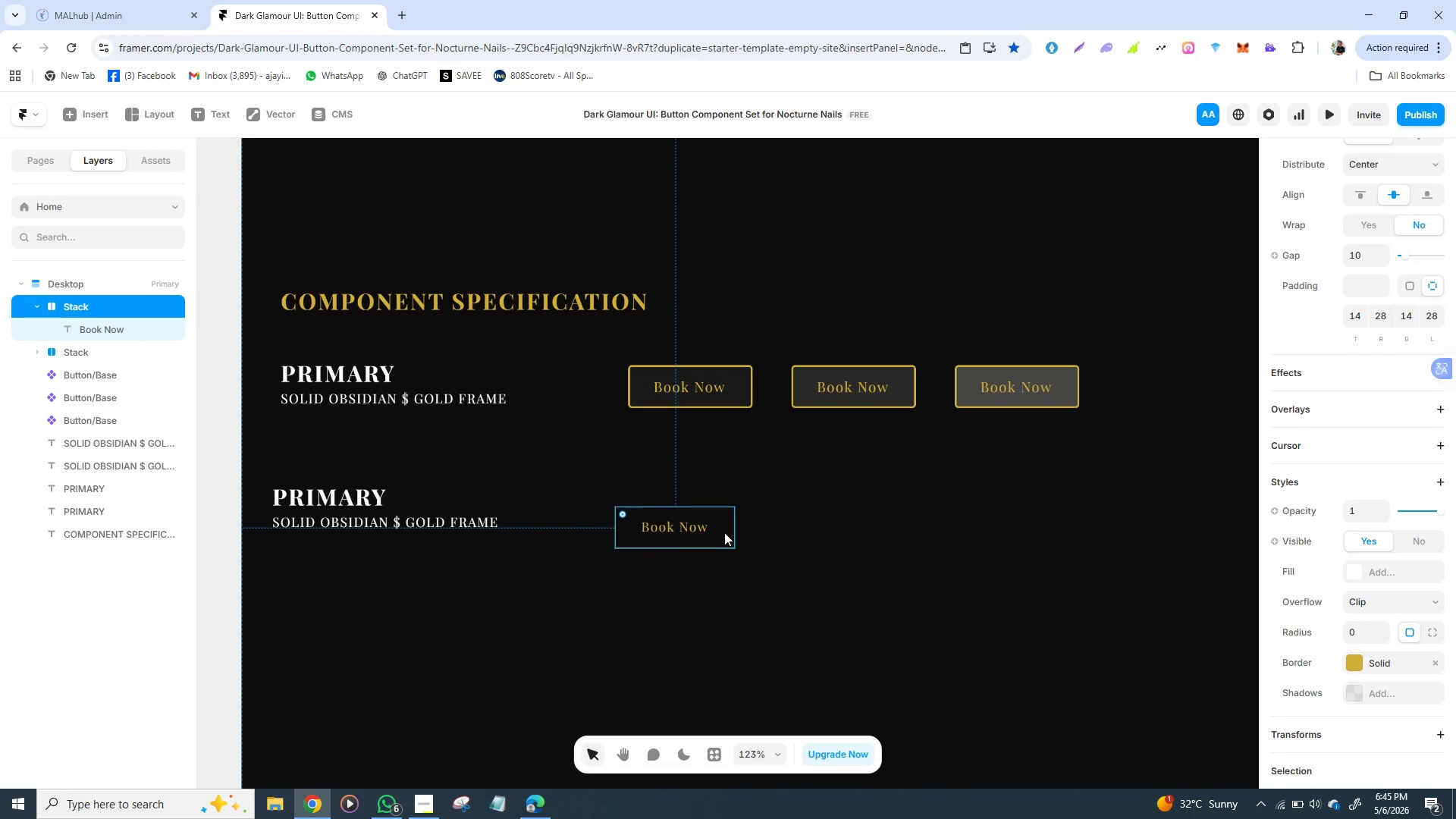 
left_click([724, 532])
 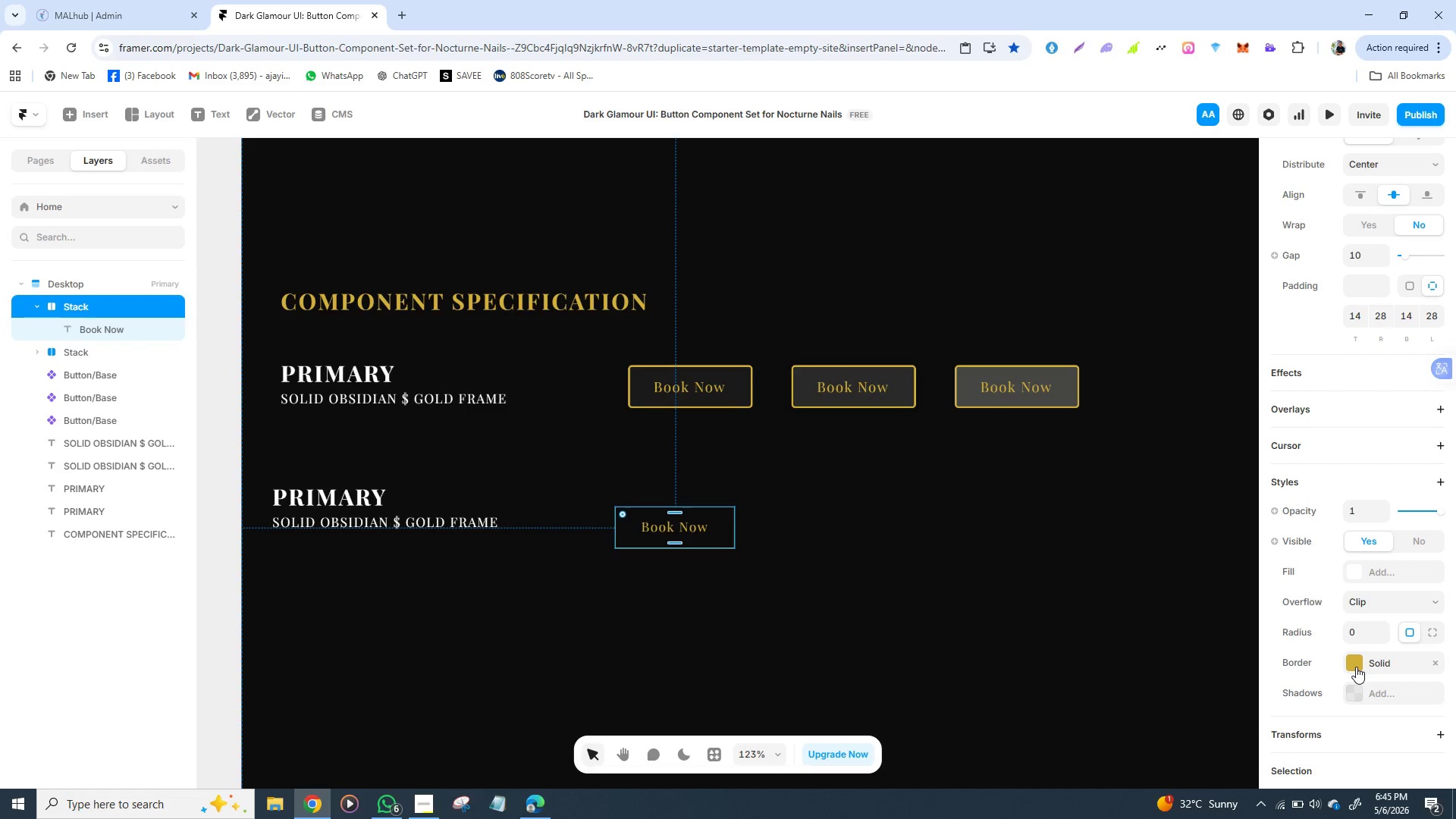 
left_click([1356, 667])
 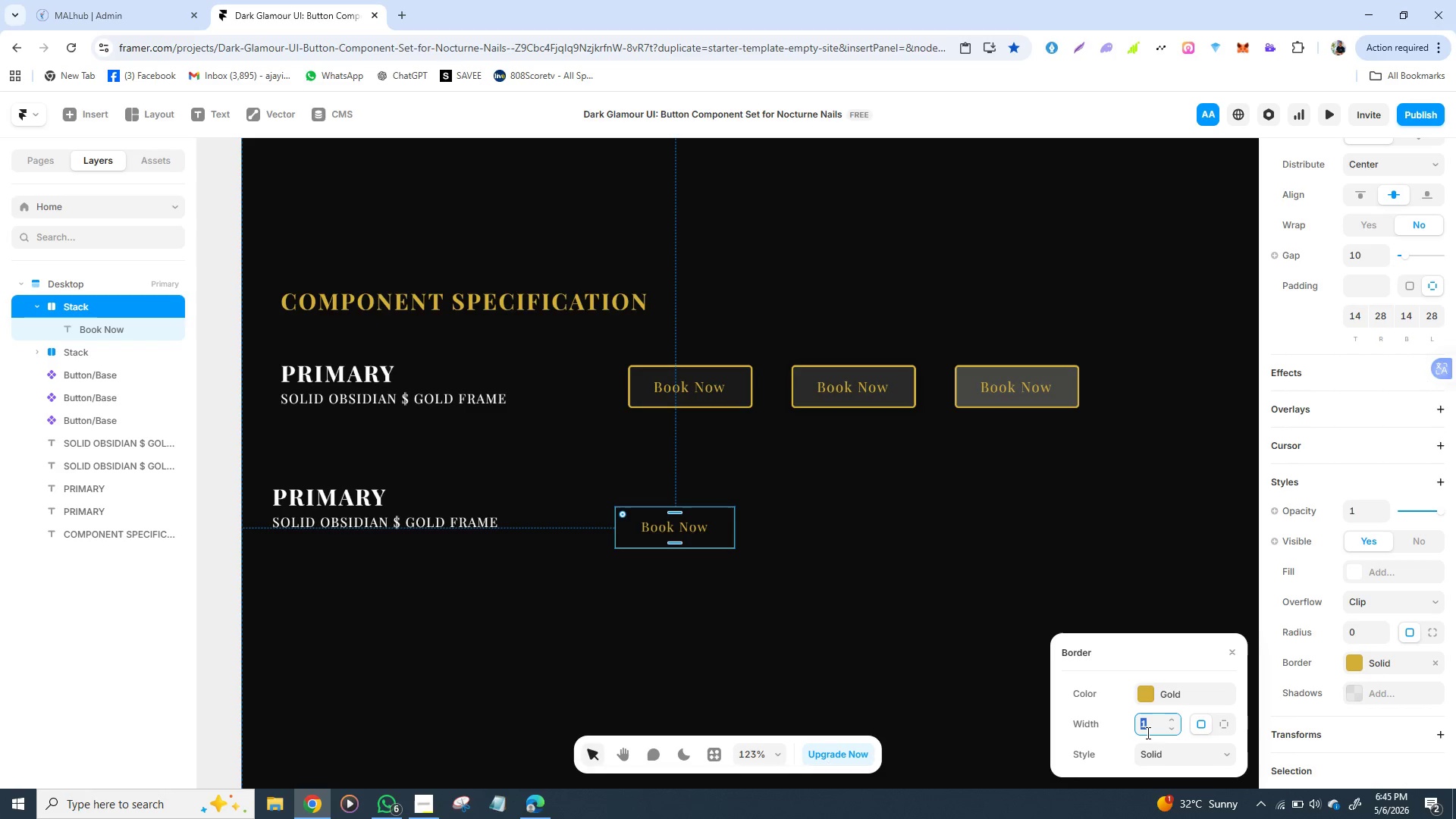 
left_click([1147, 733])
 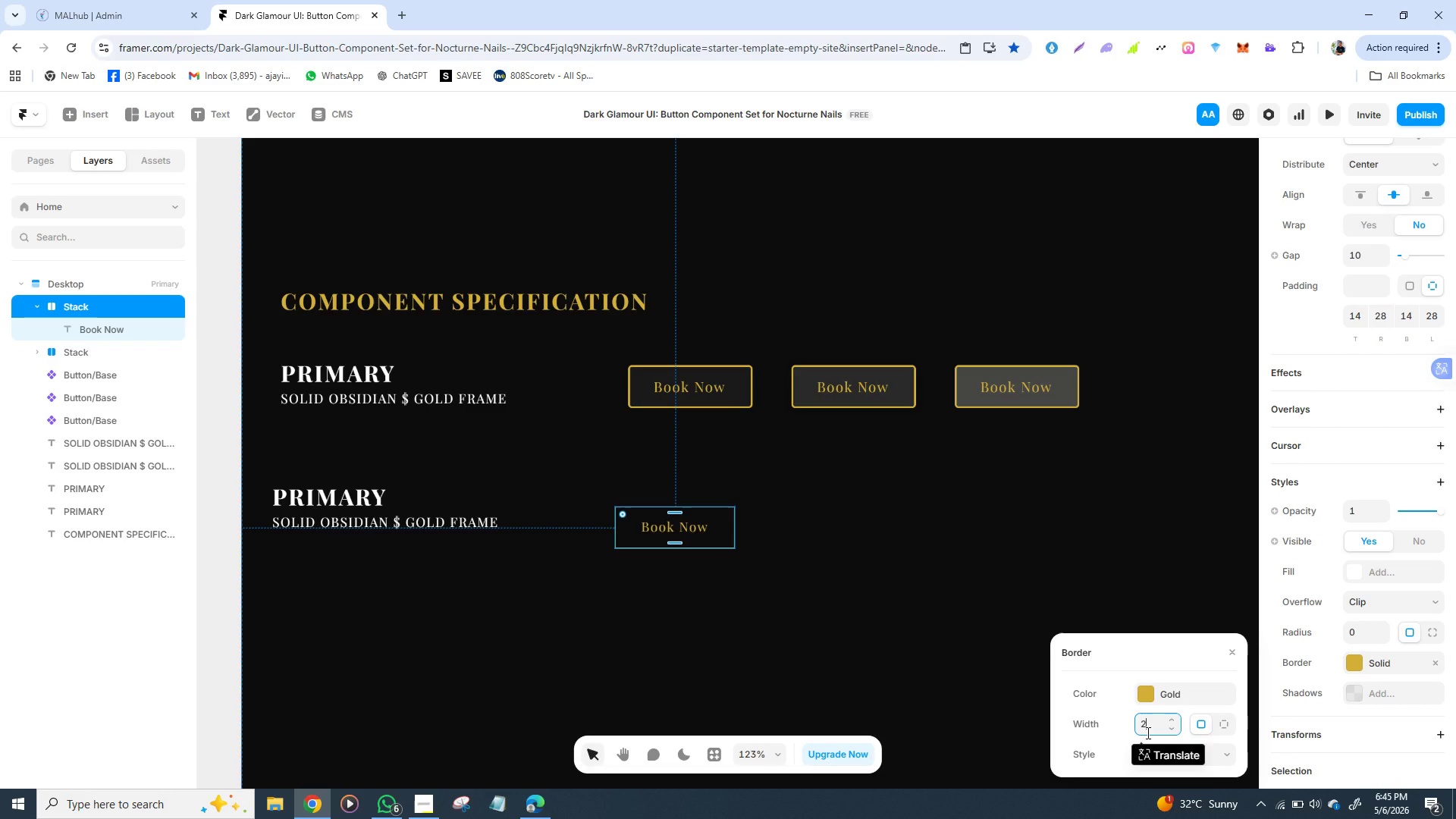 
key(2)
 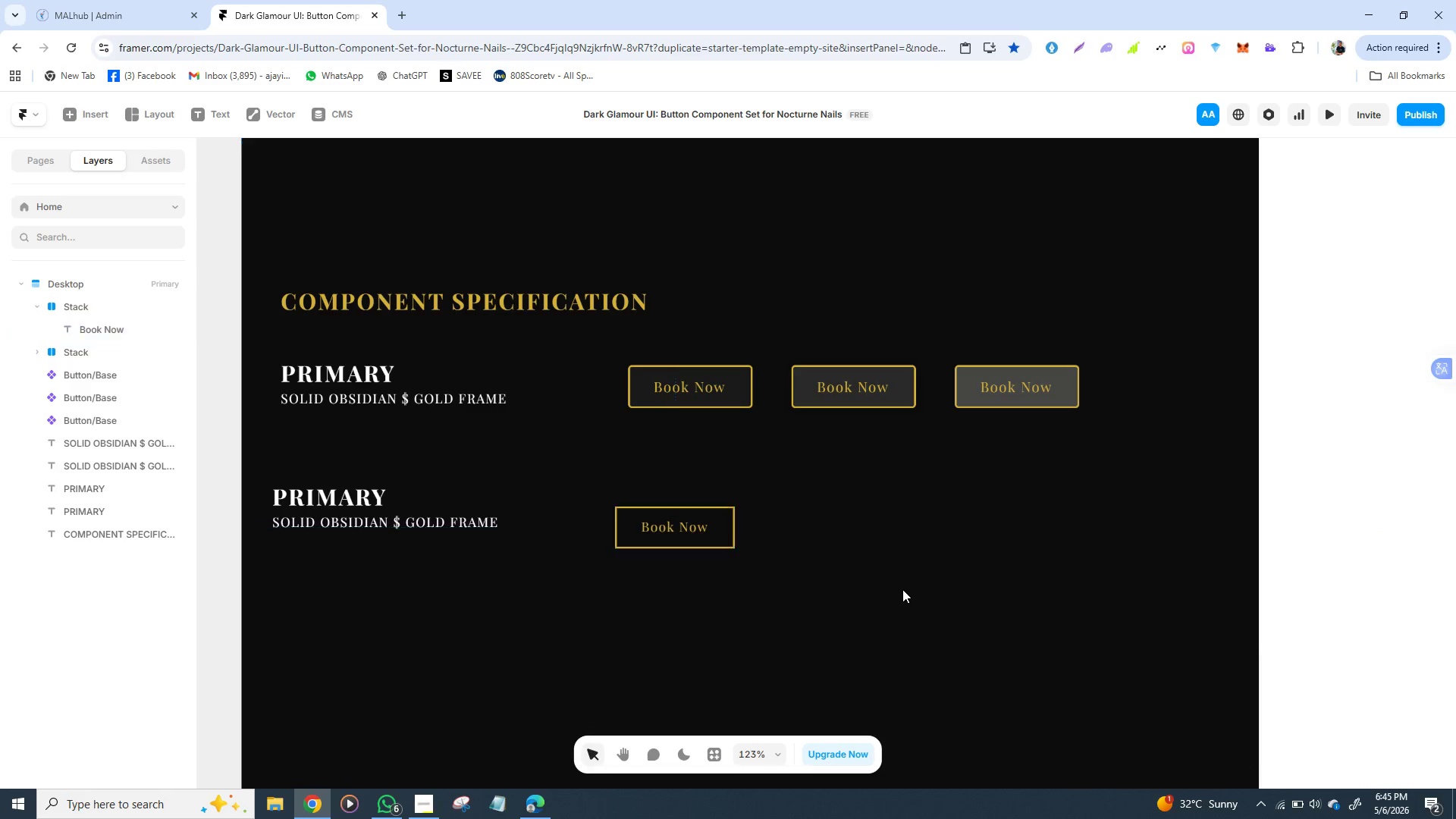 
left_click([902, 589])
 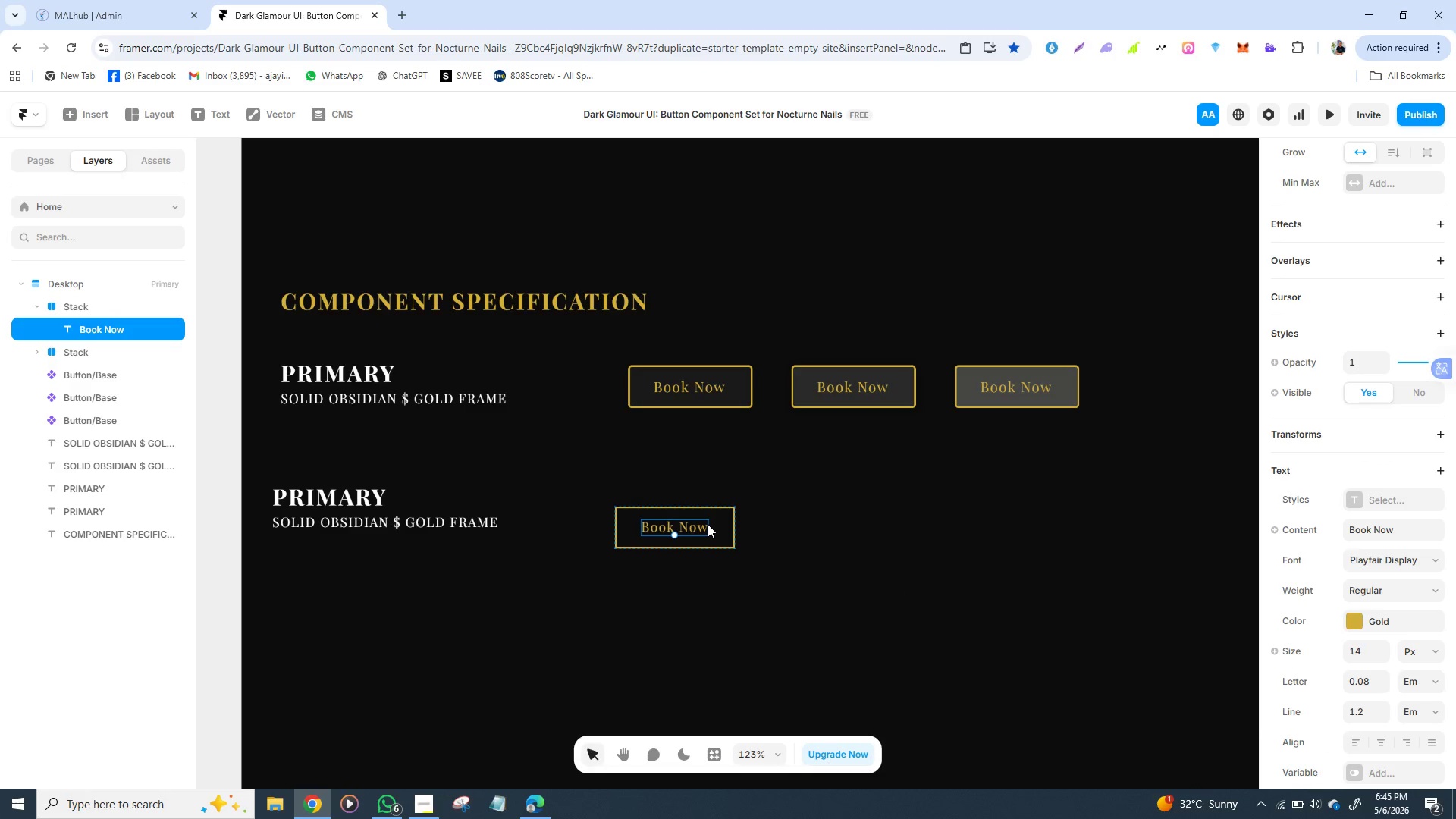 
left_click([708, 524])
 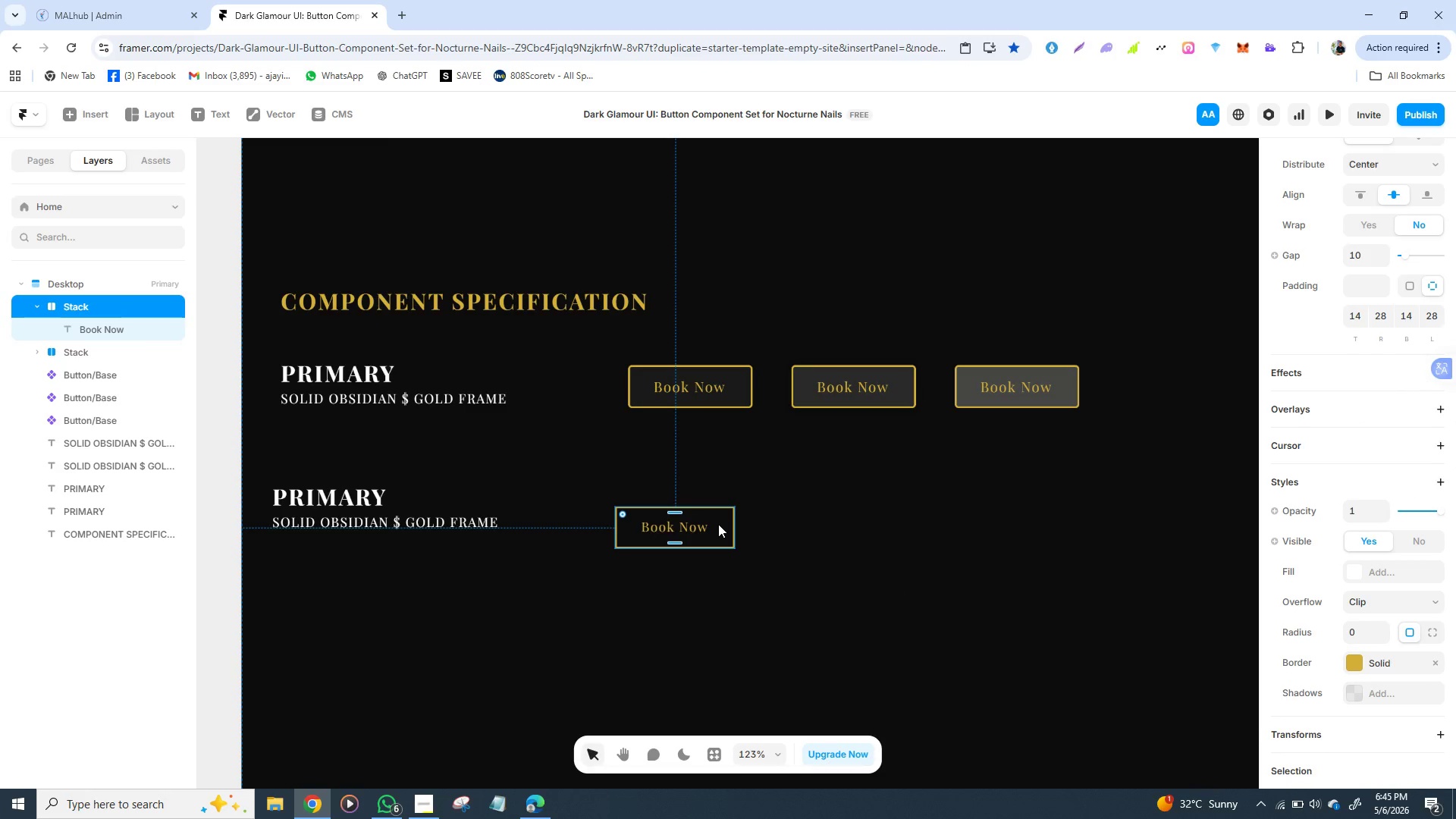 
left_click([718, 524])
 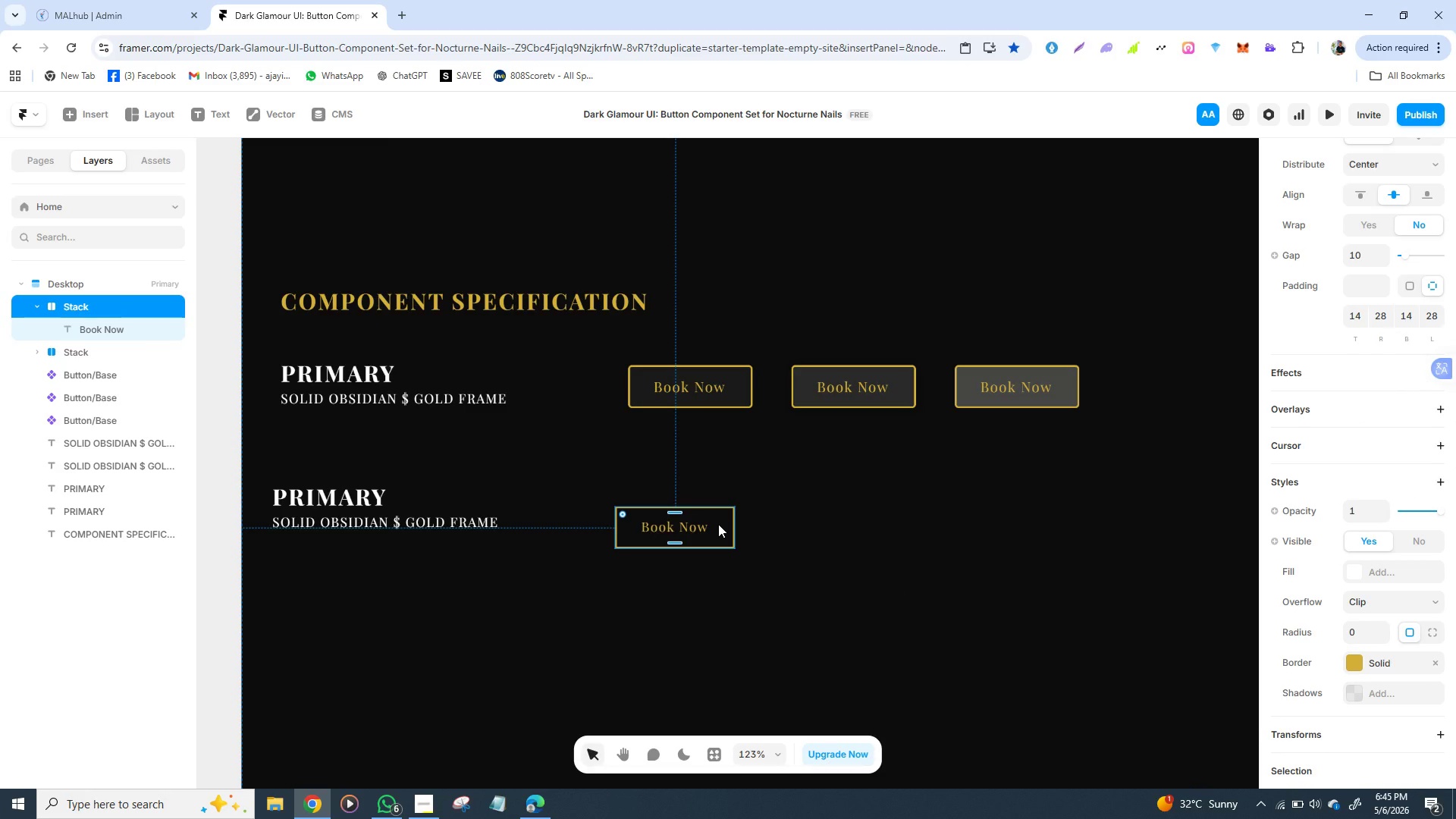 
right_click([718, 524])
 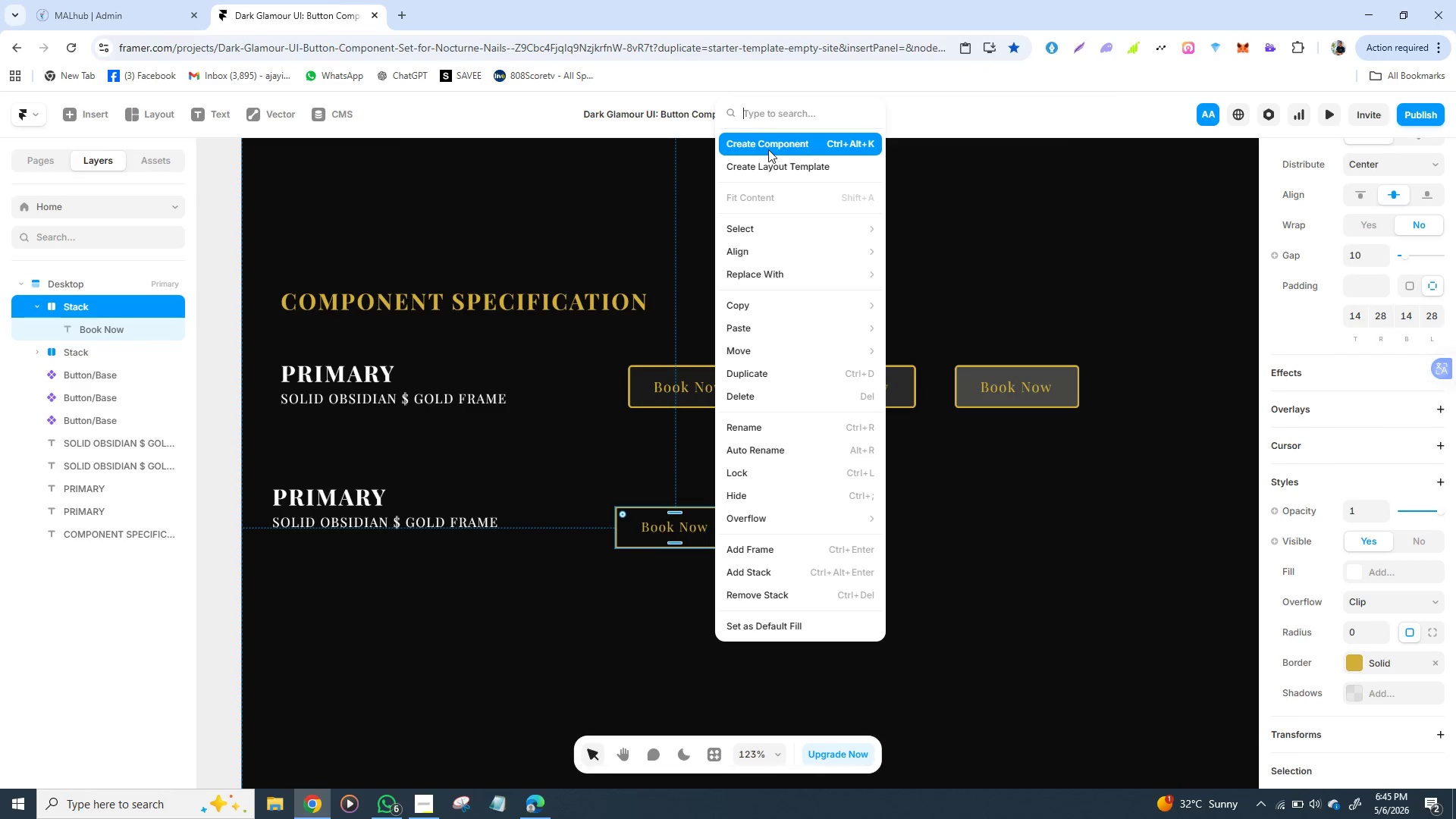 
left_click([768, 149])
 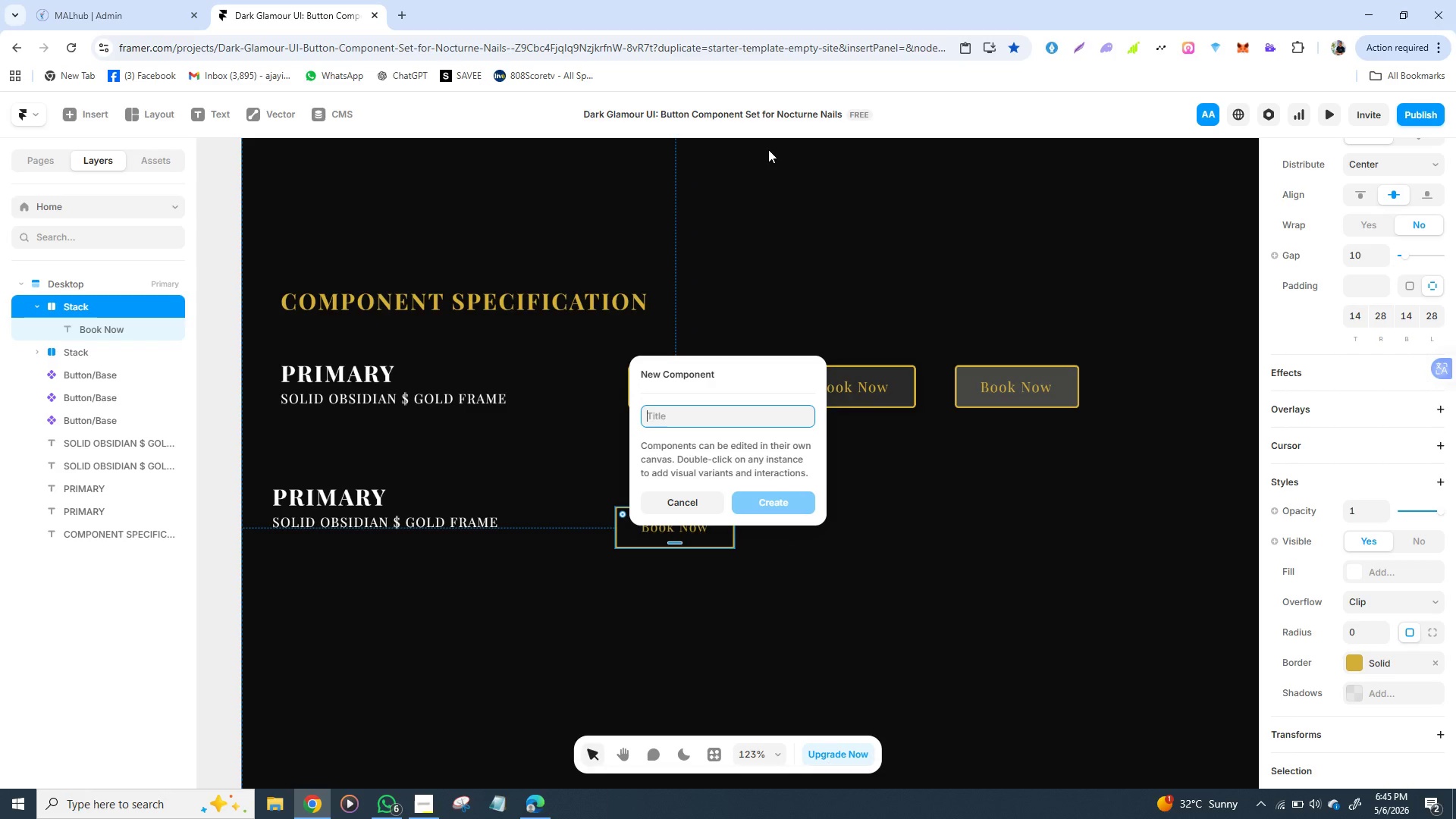 
type(Secondary button)
 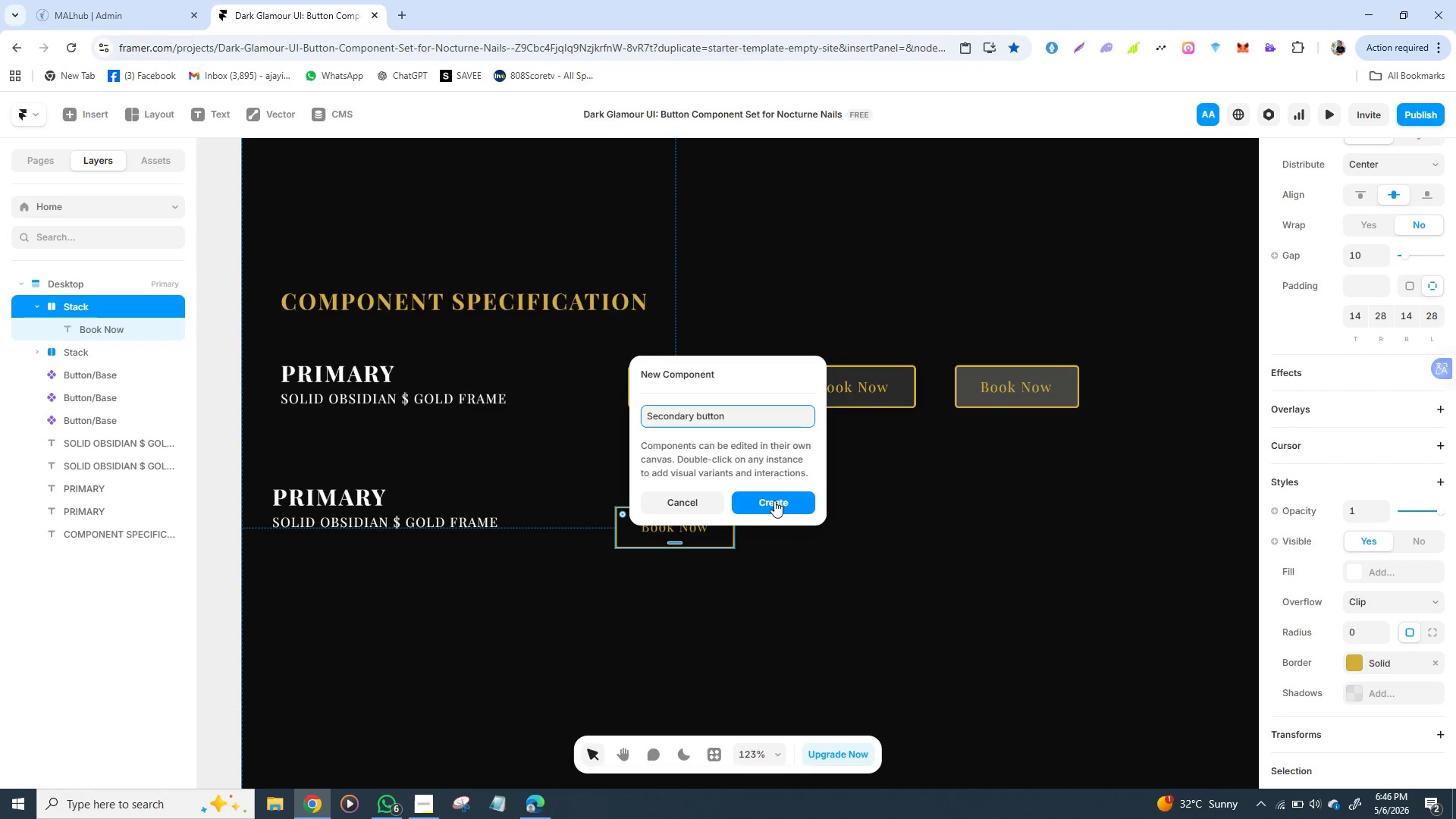 
left_click([774, 511])
 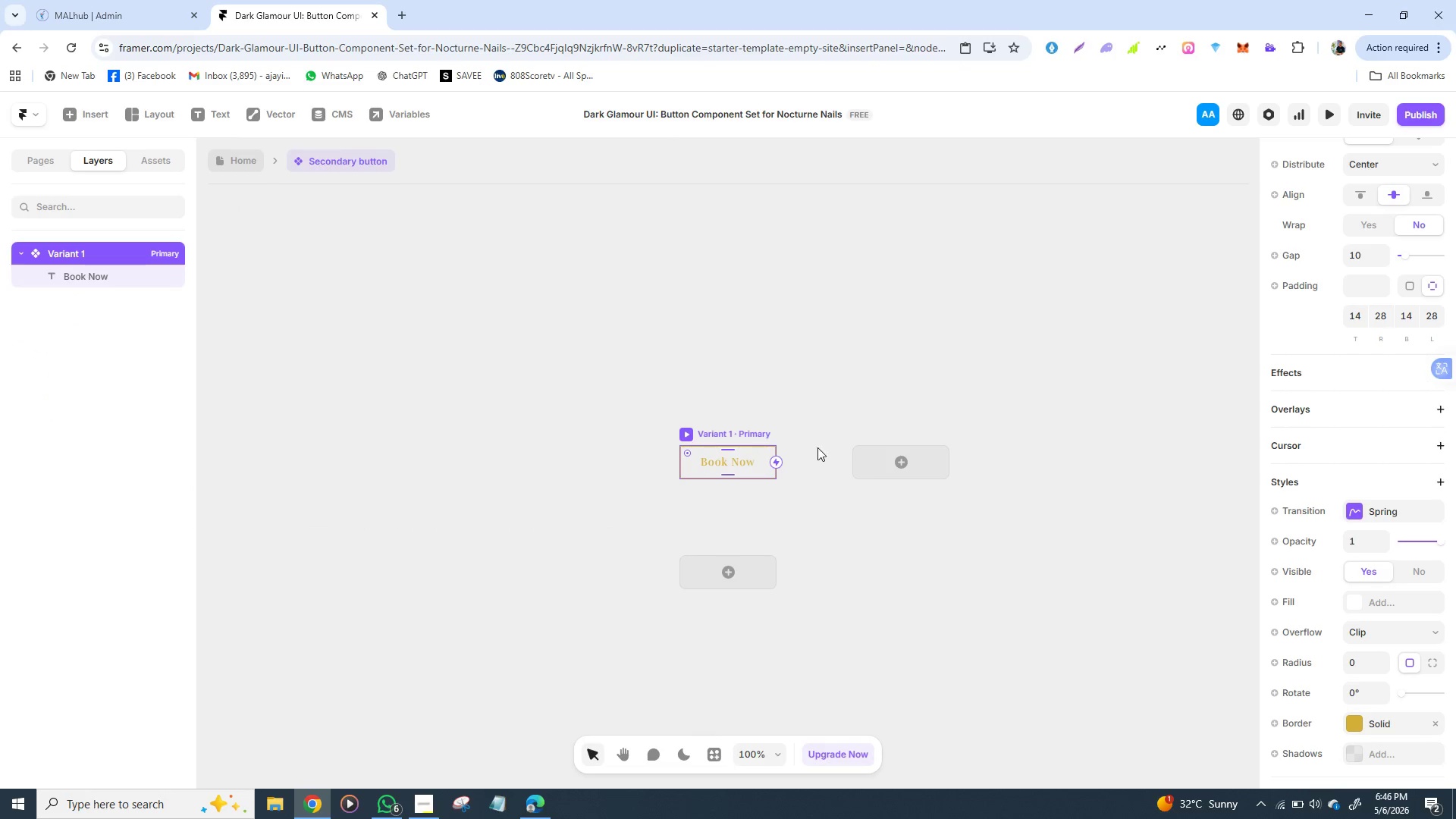 
wait(6.64)
 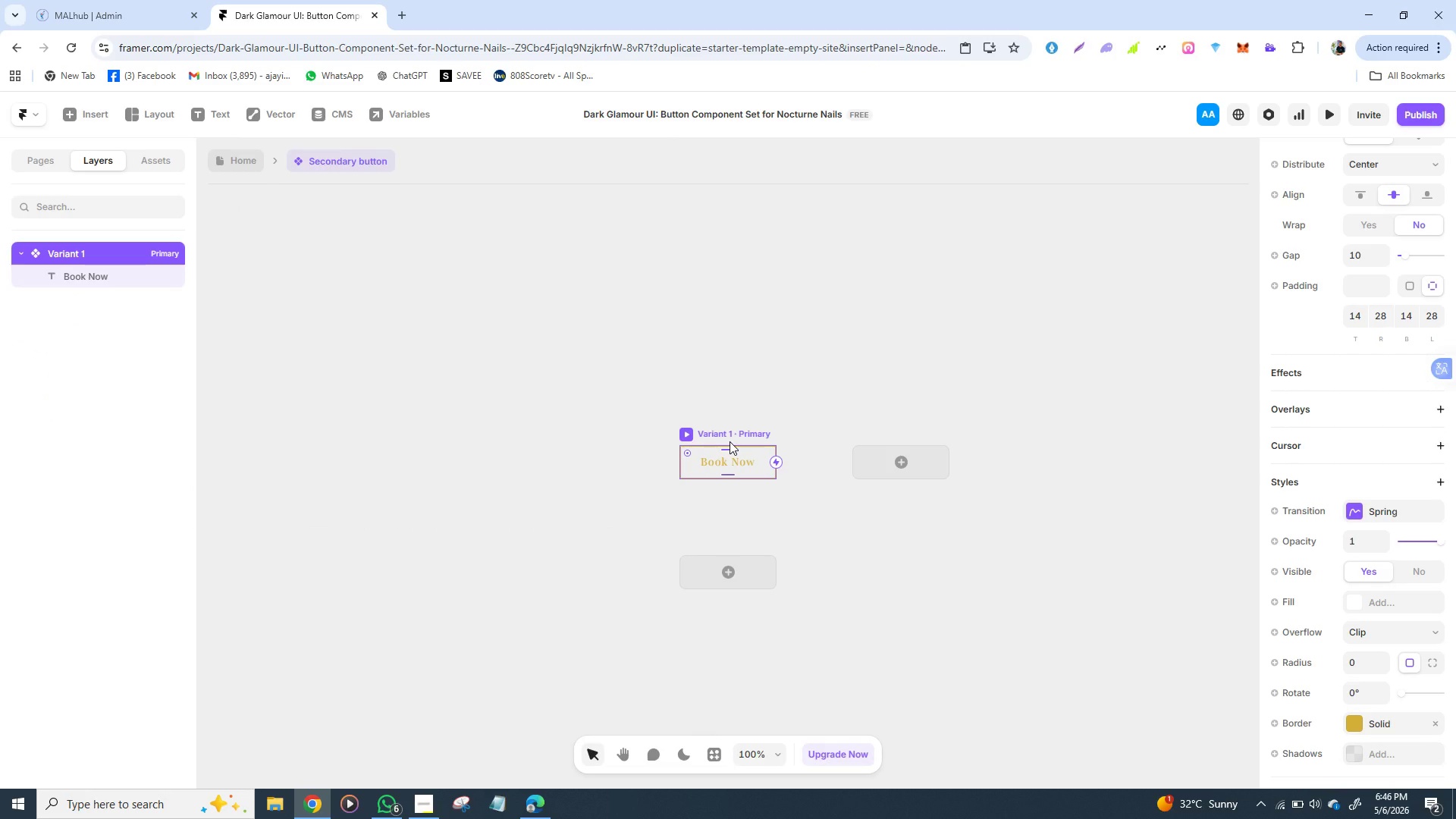 
left_click([918, 471])
 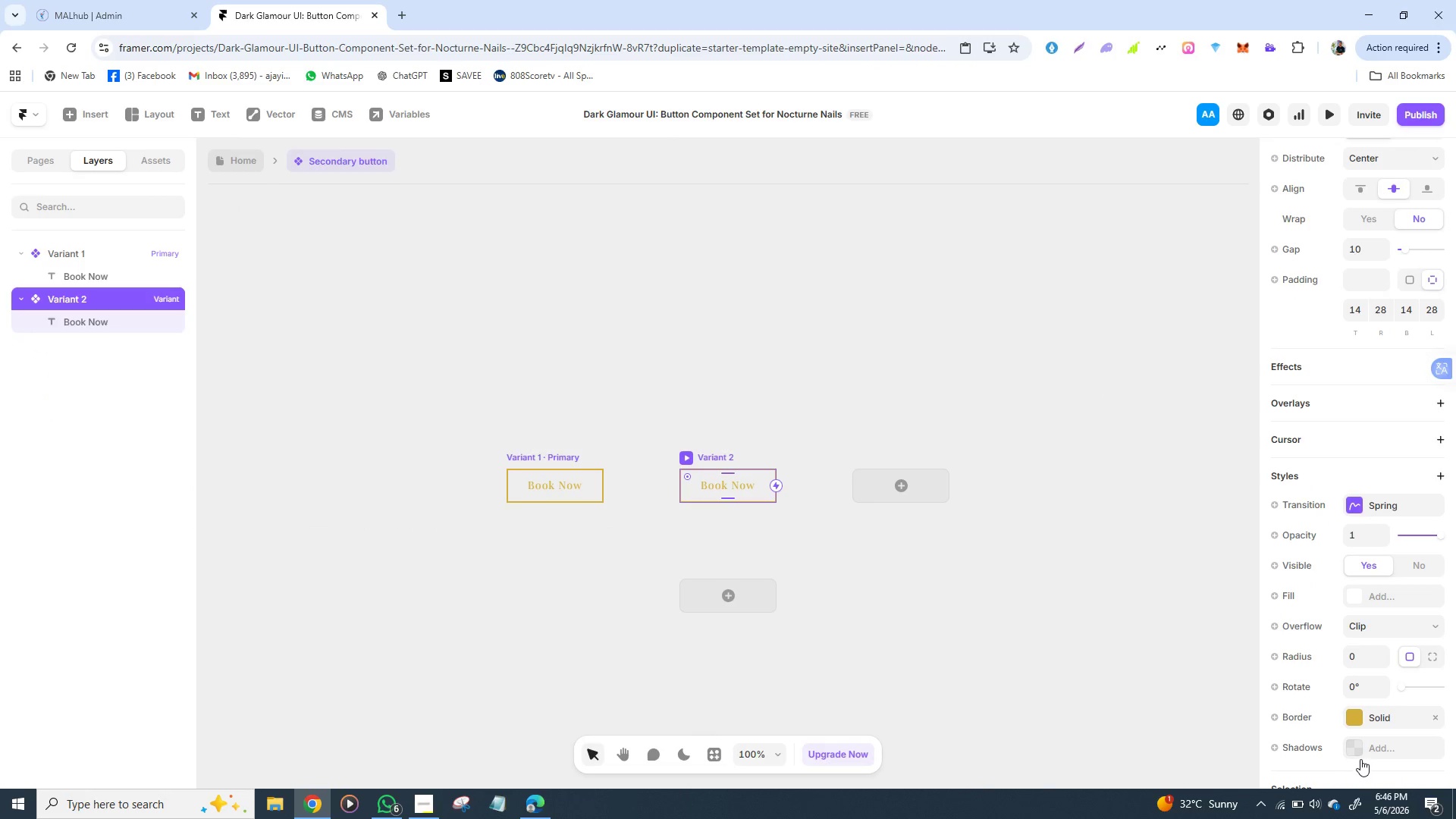 
left_click([1357, 748])
 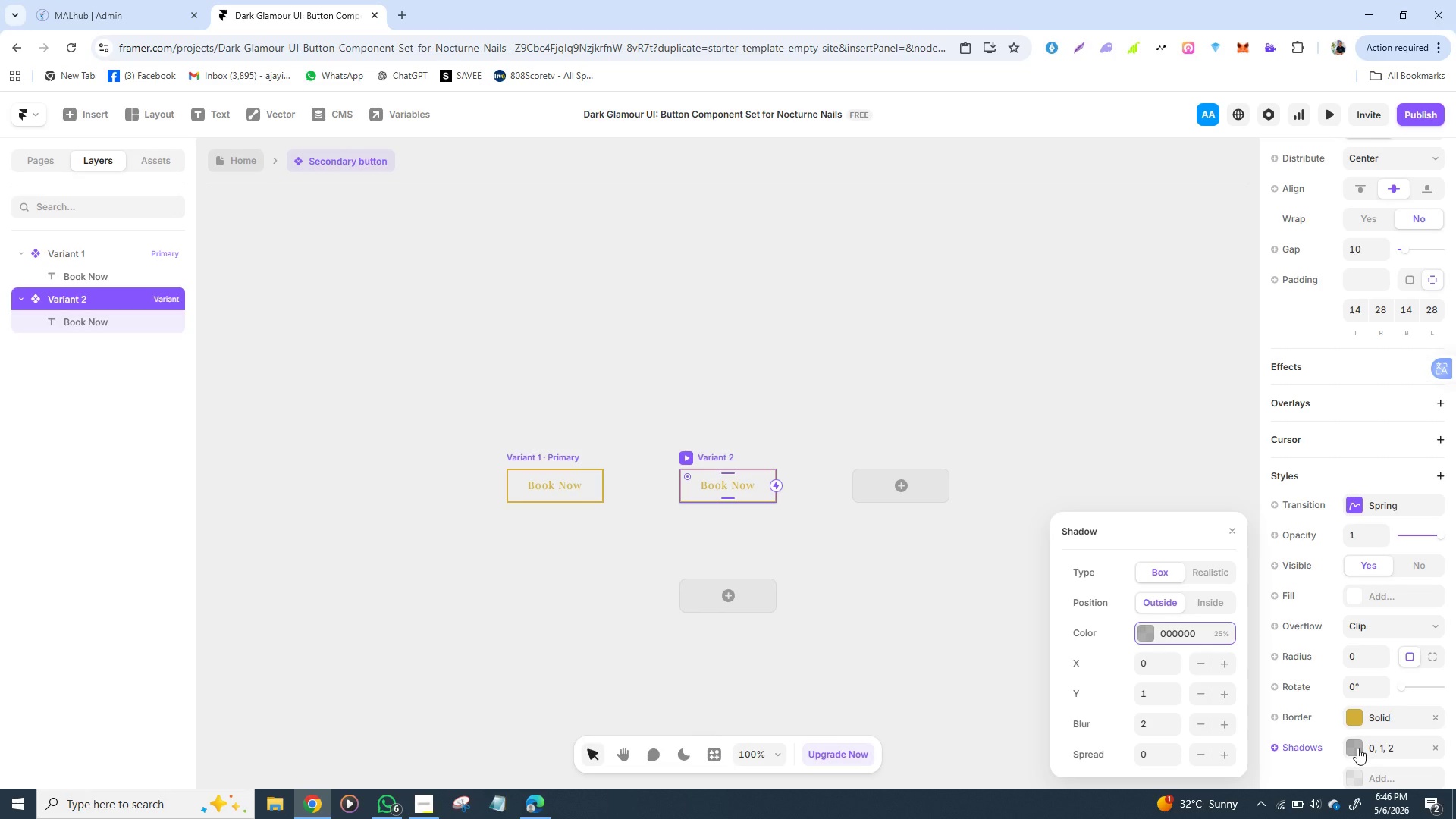 
wait(11.58)
 